 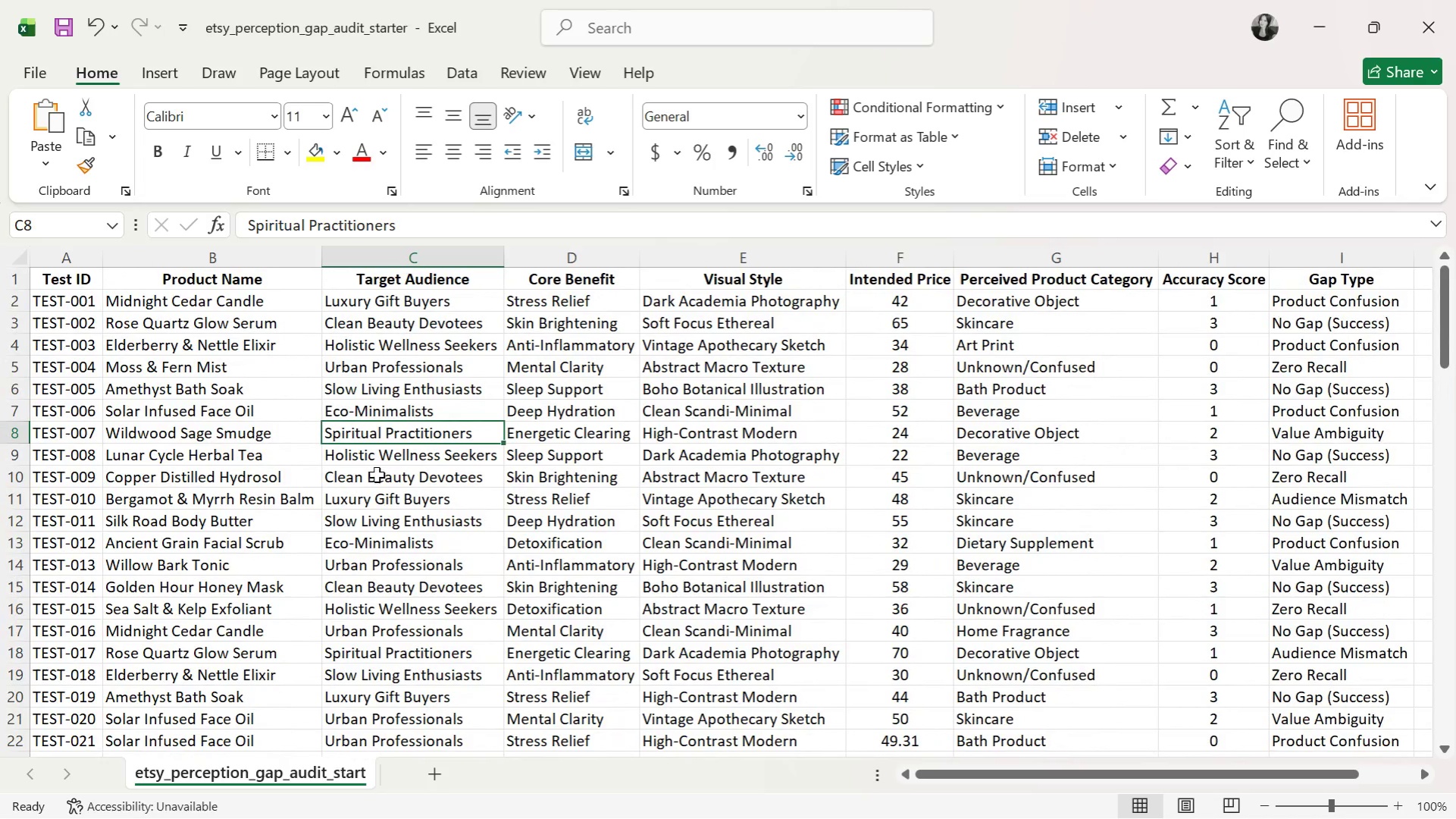 
key(Alt+Tab)
 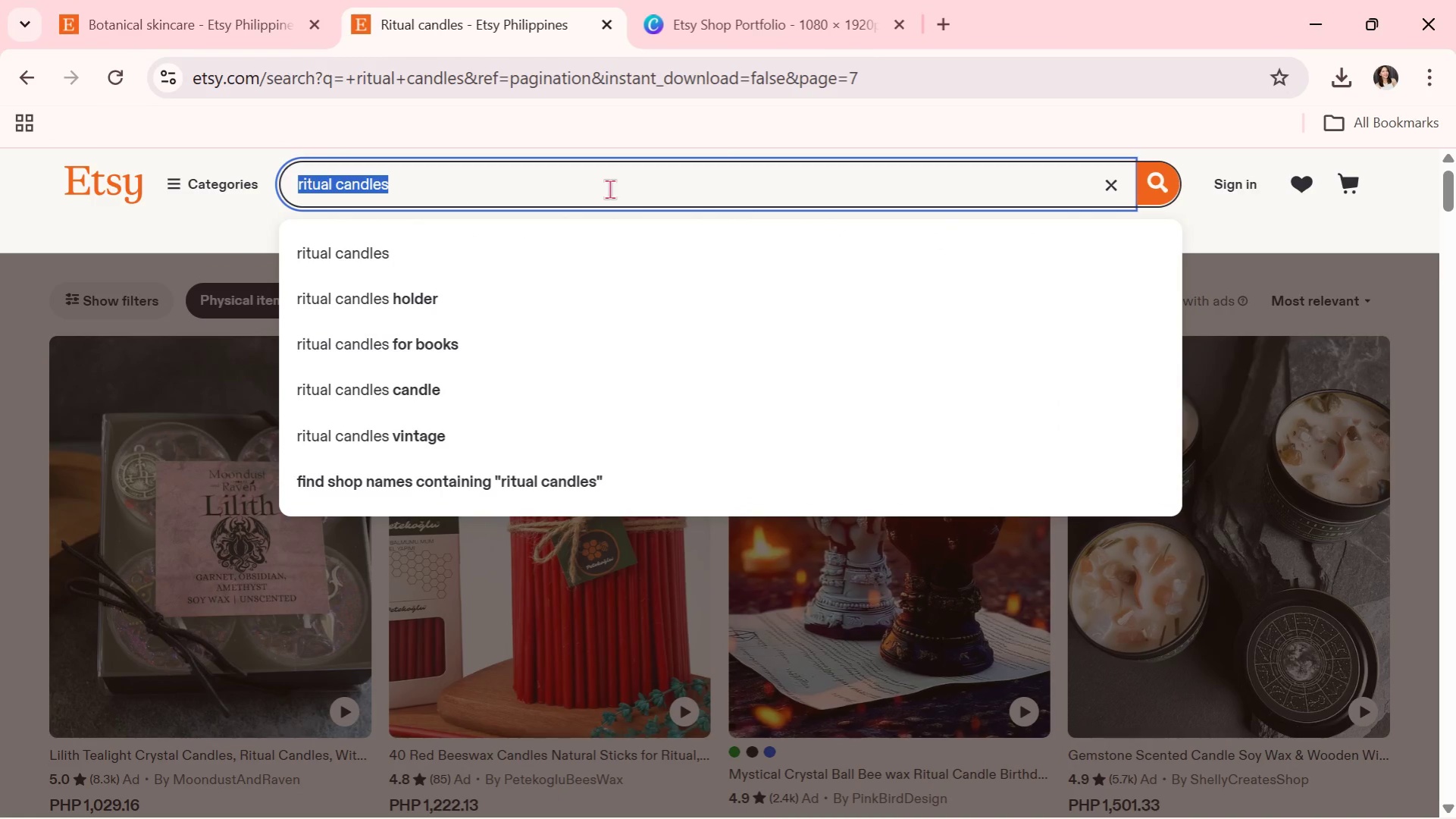 
scroll: coordinate [412, 648], scroll_direction: up, amount: 23.0
 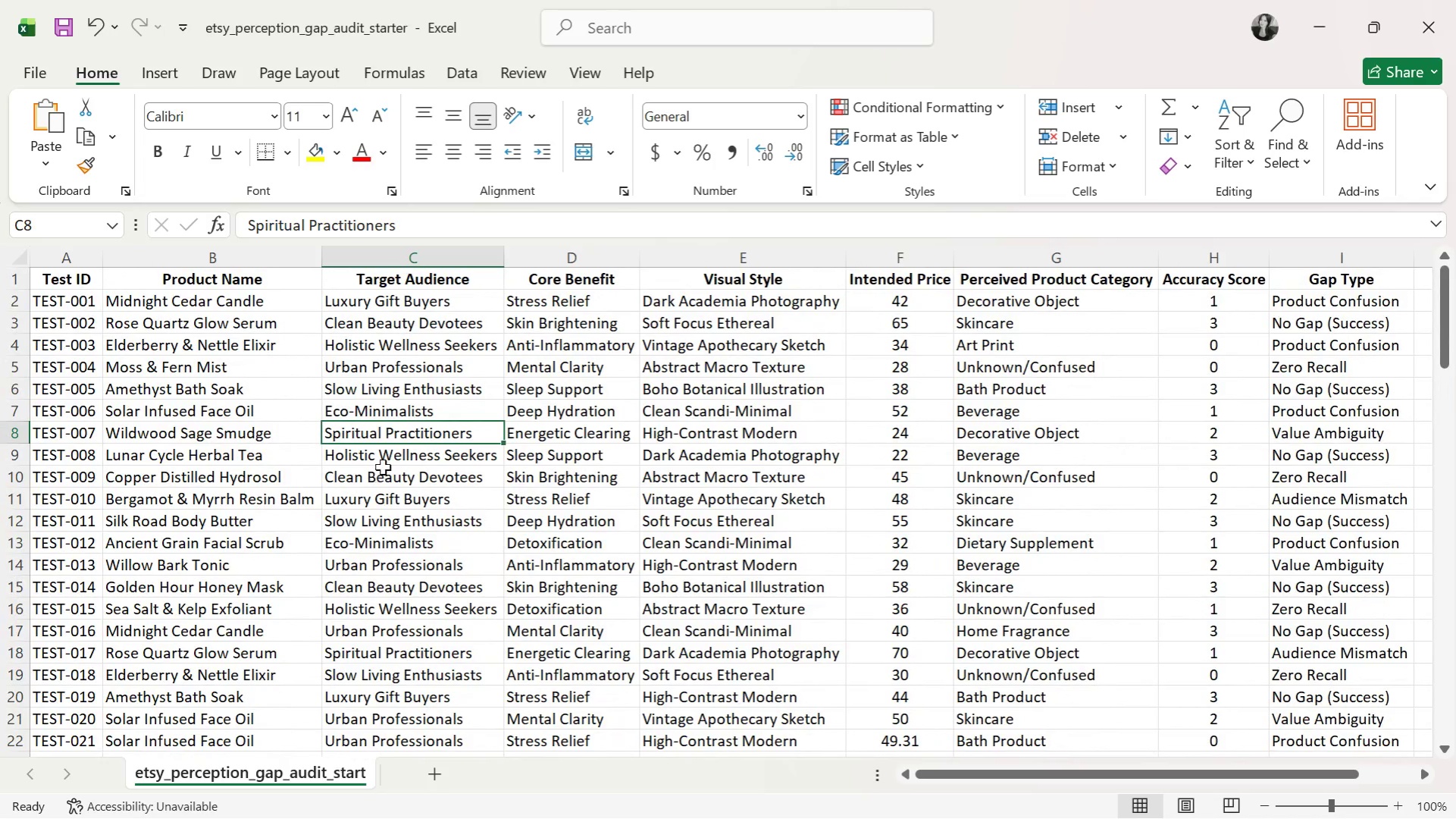 
key(Backspace)
key(Backspace)
key(Backspace)
type(Stress relief cedar d)
key(Backspace)
type(candle)
 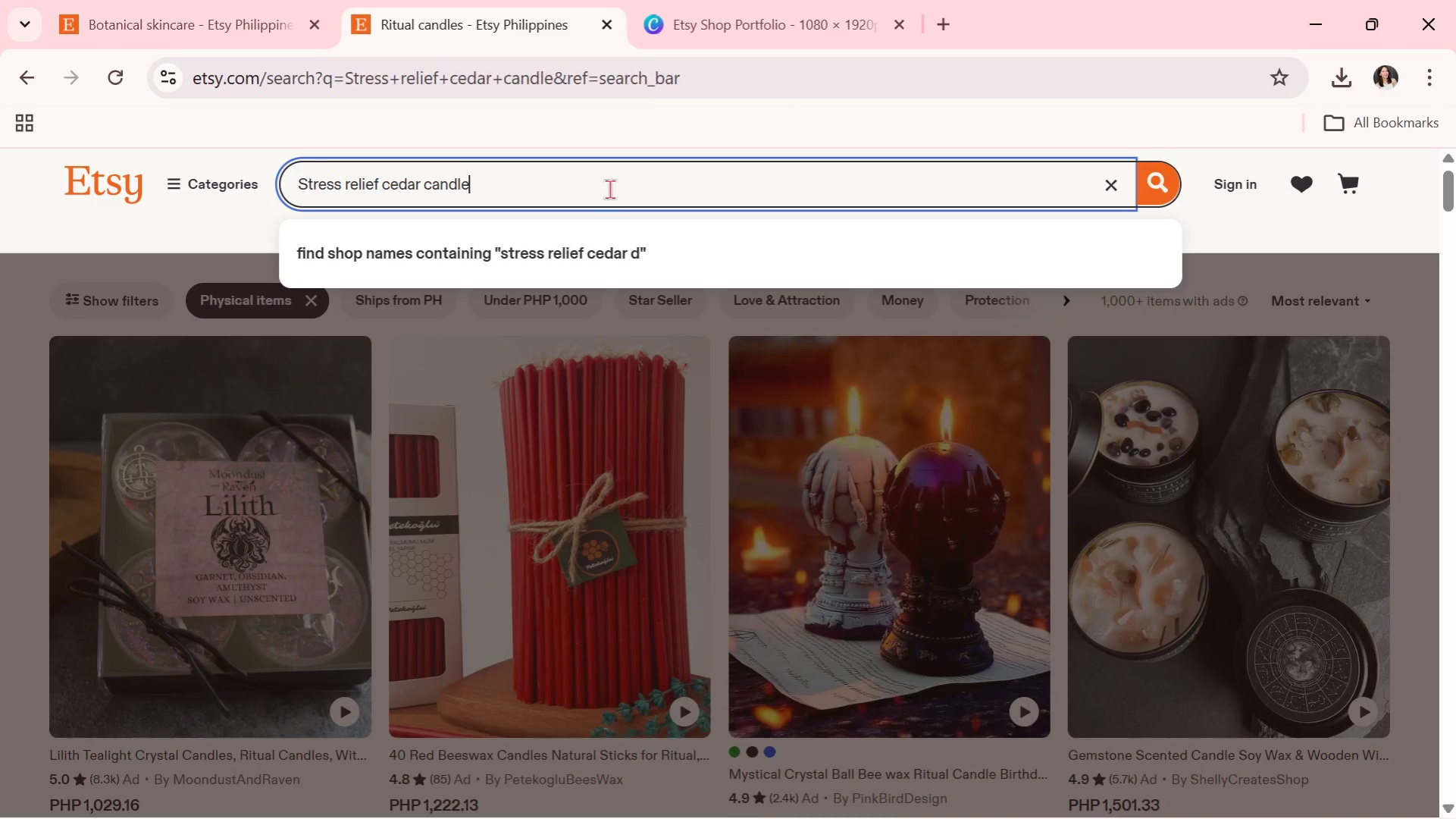 
key(Enter)
 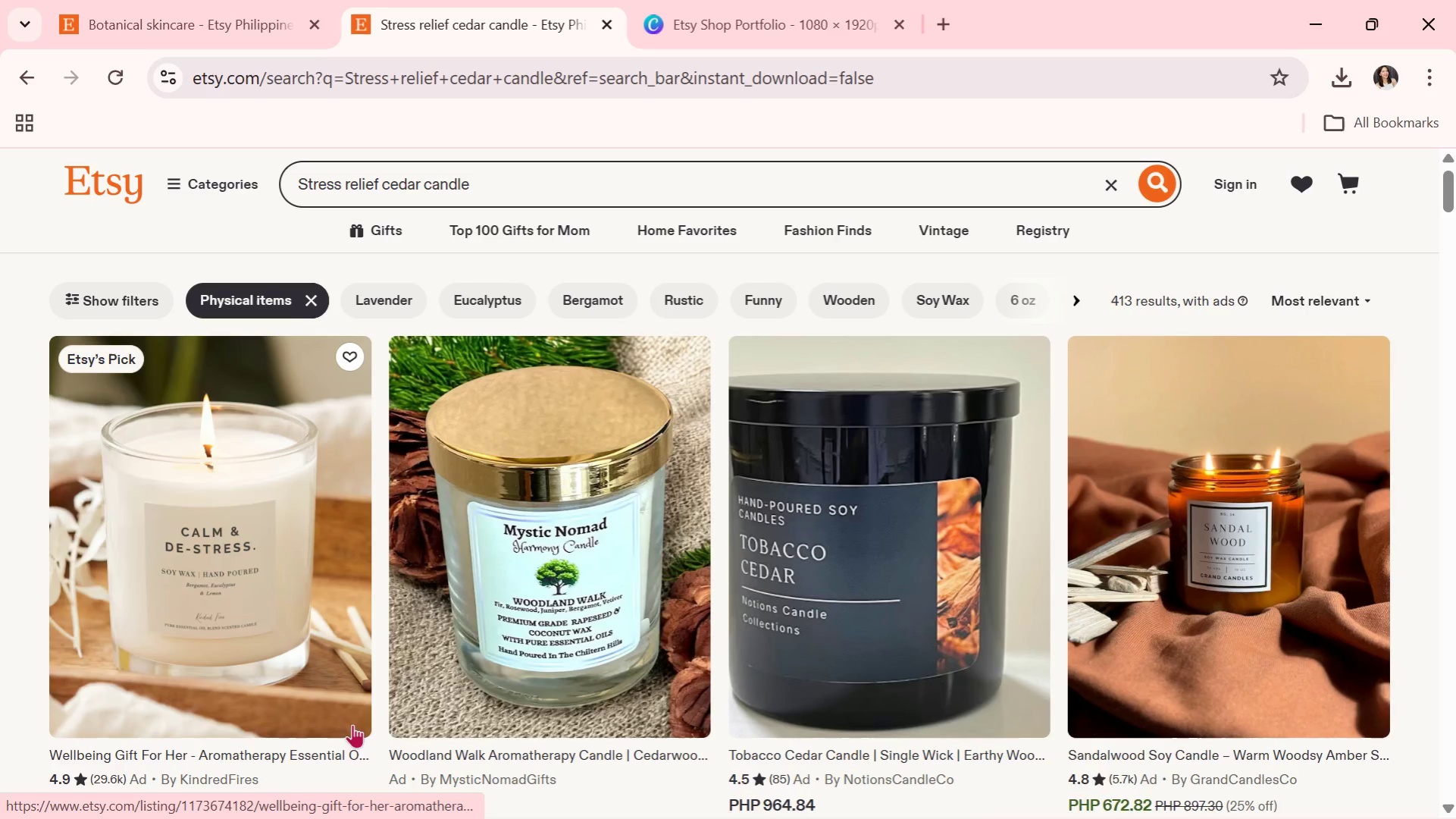 
wait(6.66)
 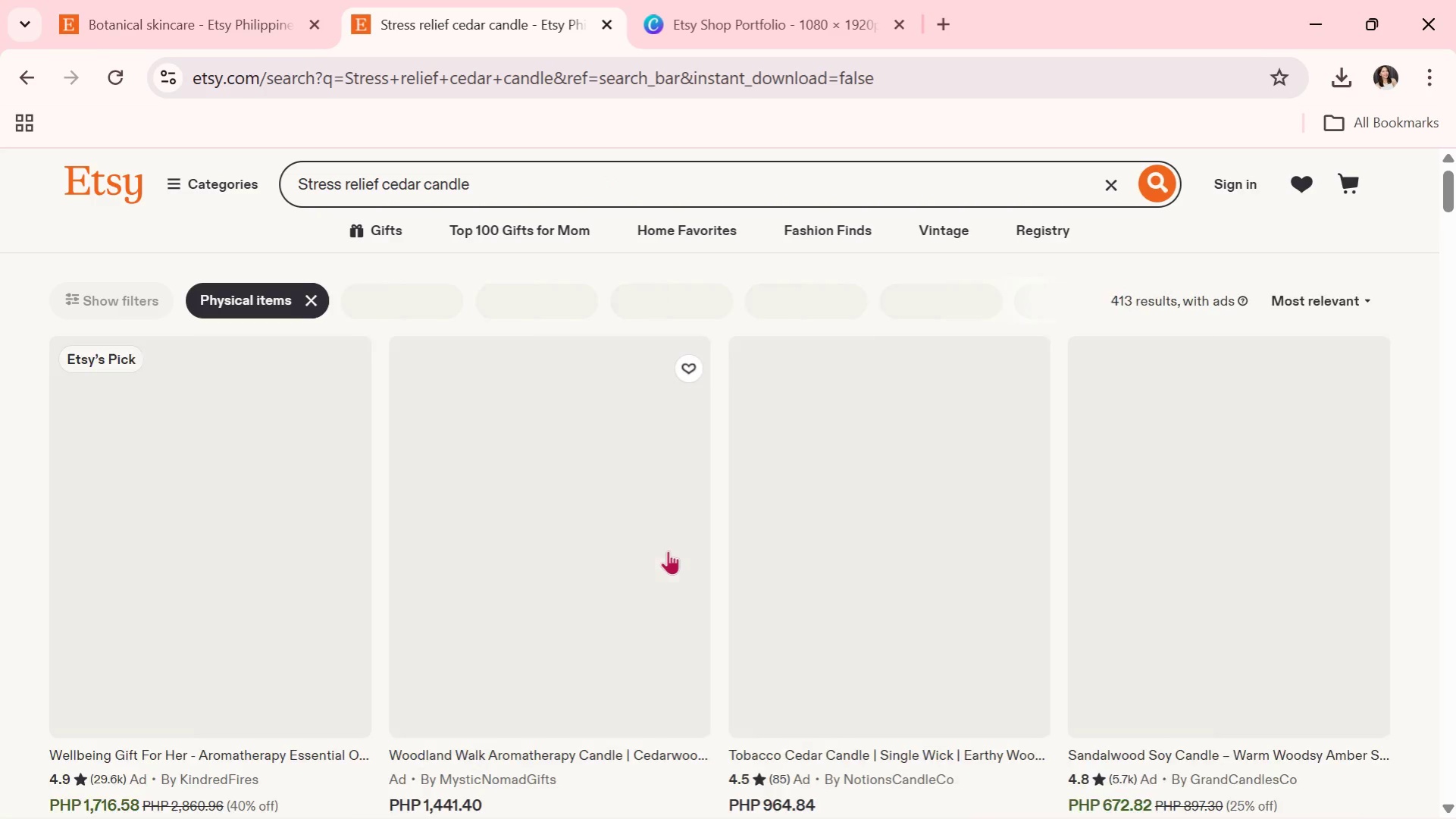 
scroll: coordinate [543, 548], scroll_direction: down, amount: 5.0
 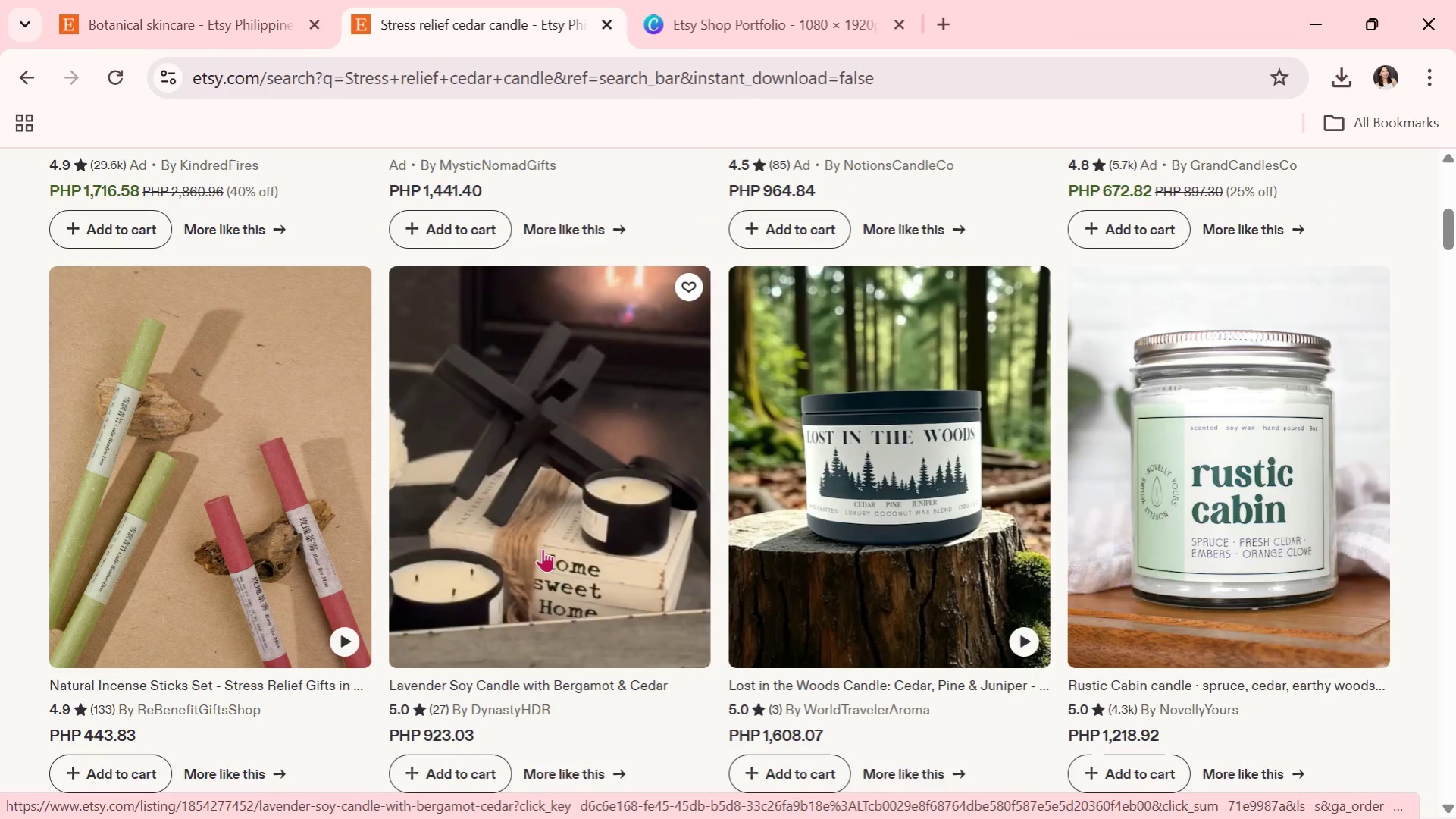 
scroll: coordinate [81, 612], scroll_direction: up, amount: 5.0
 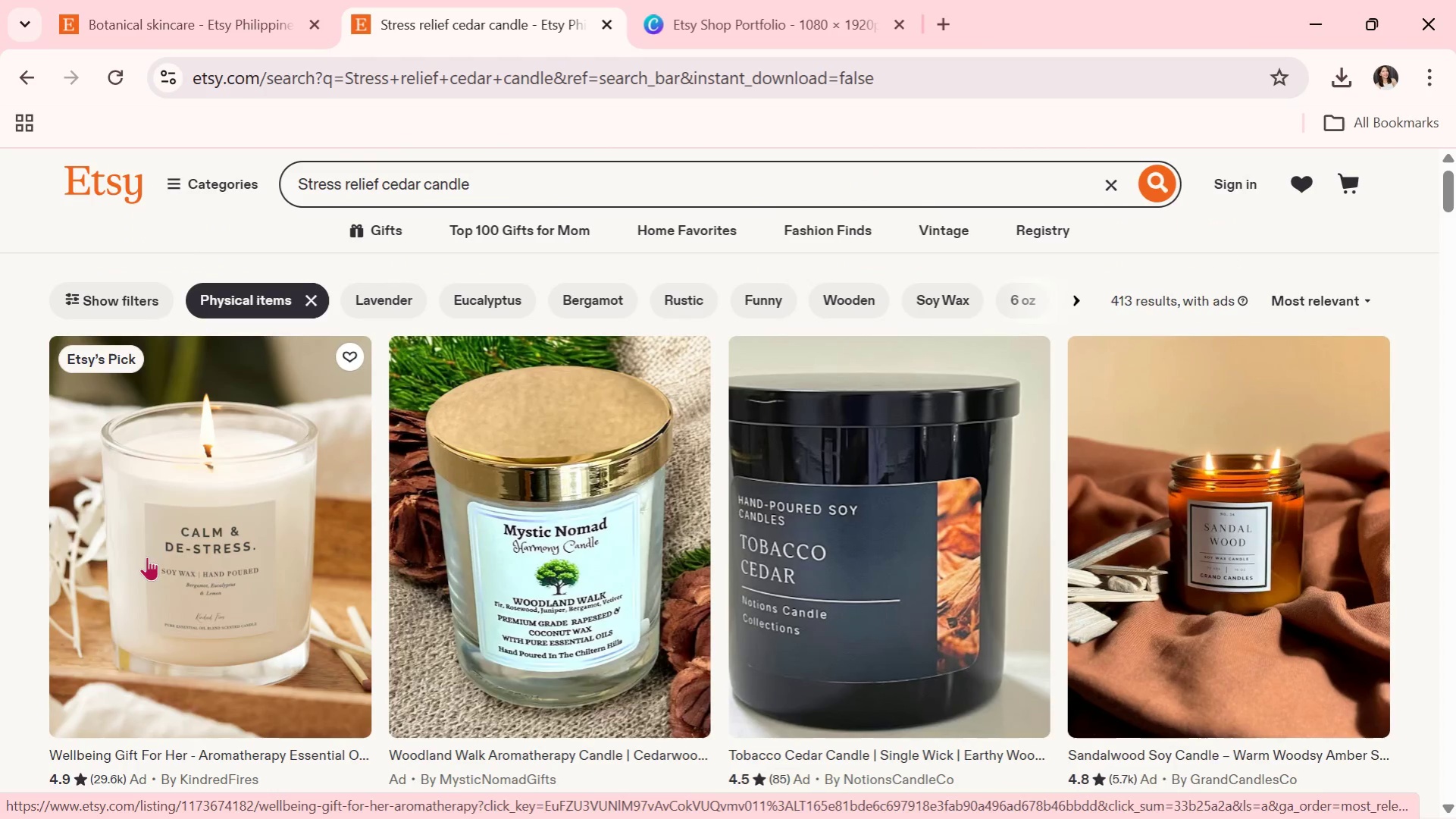 
left_click([155, 548])
 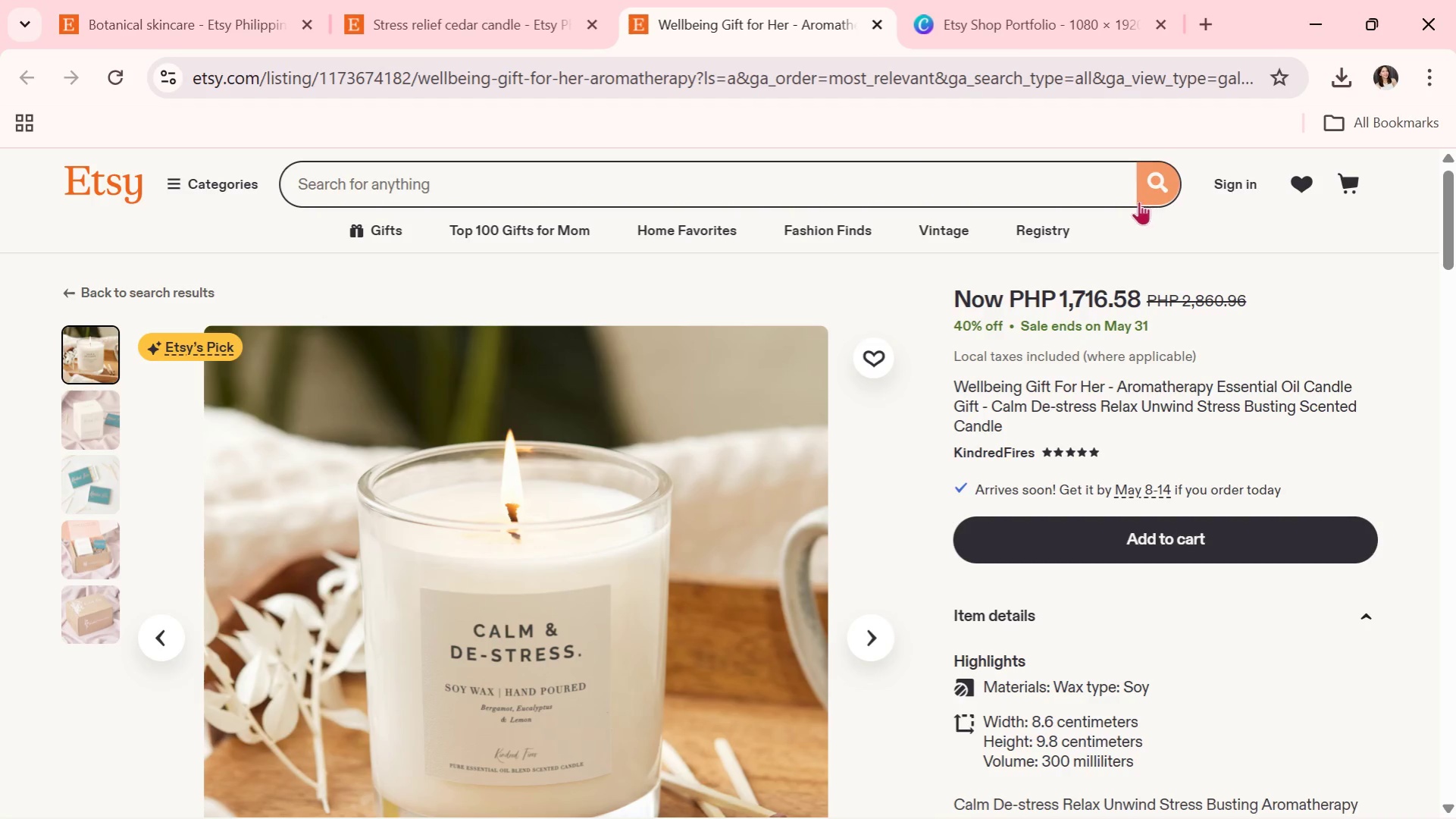 
wait(5.56)
 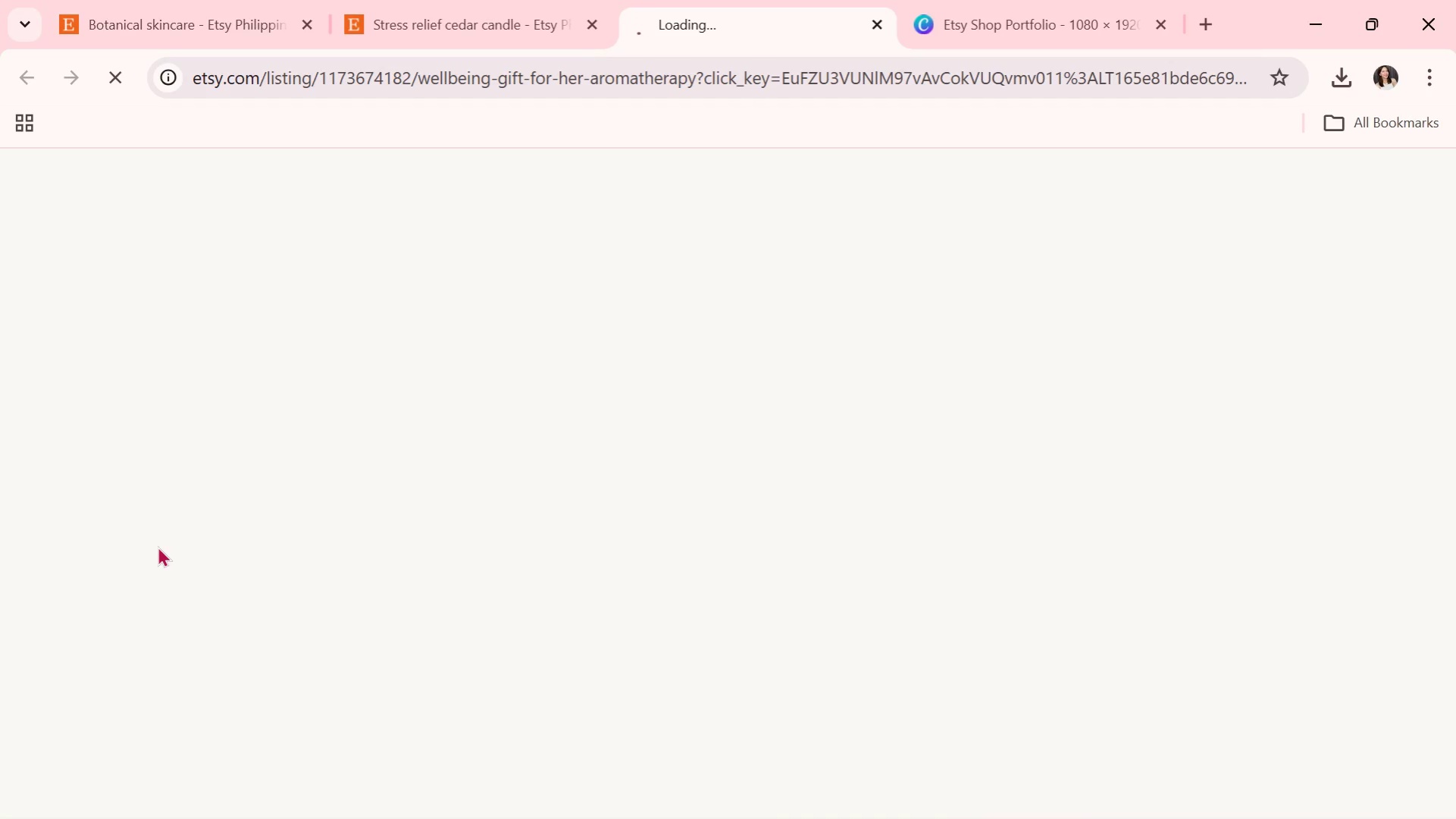 
left_click([881, 26])
 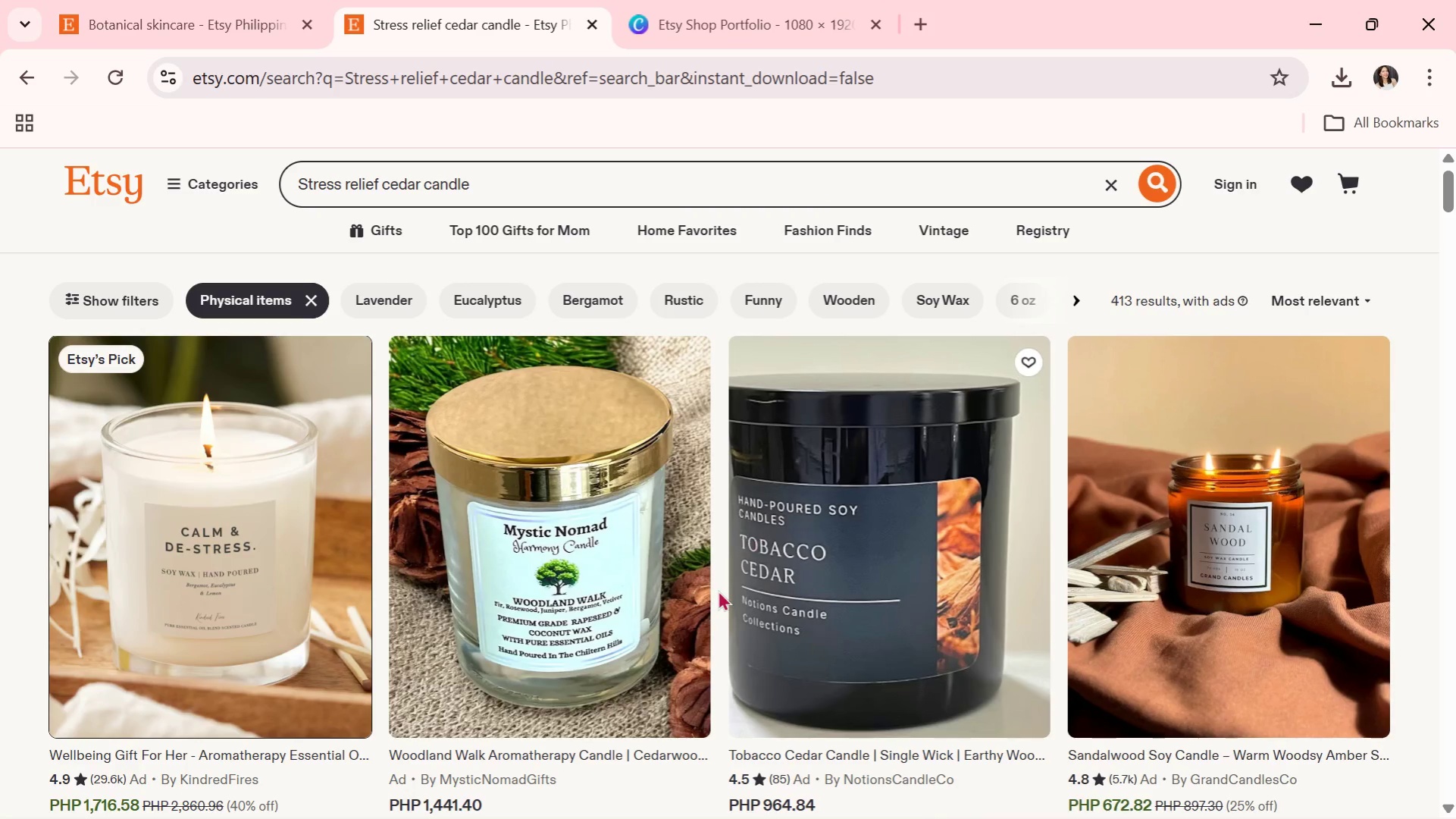 
scroll: coordinate [712, 594], scroll_direction: down, amount: 18.0
 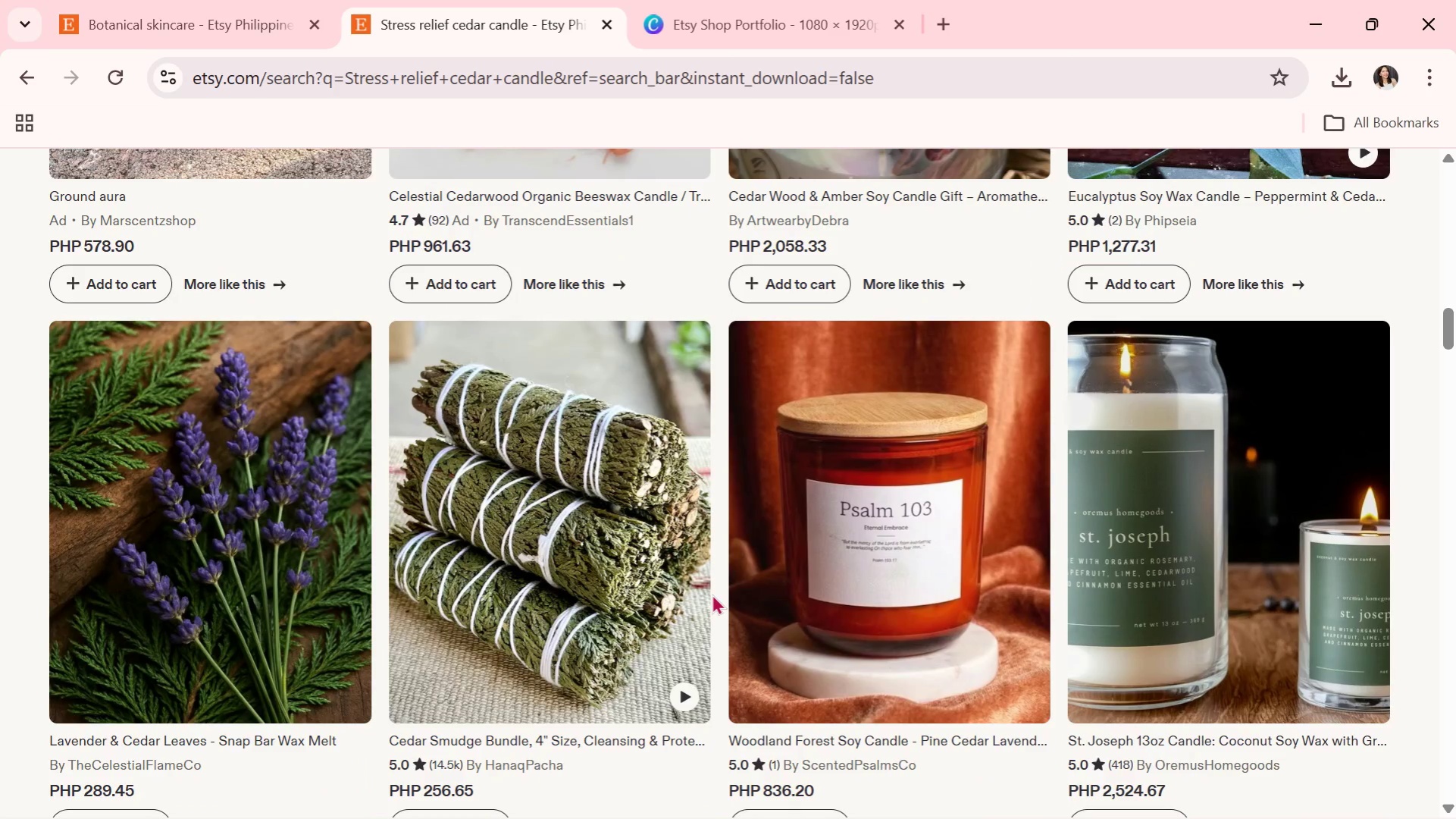 
scroll: coordinate [712, 594], scroll_direction: up, amount: 3.0
 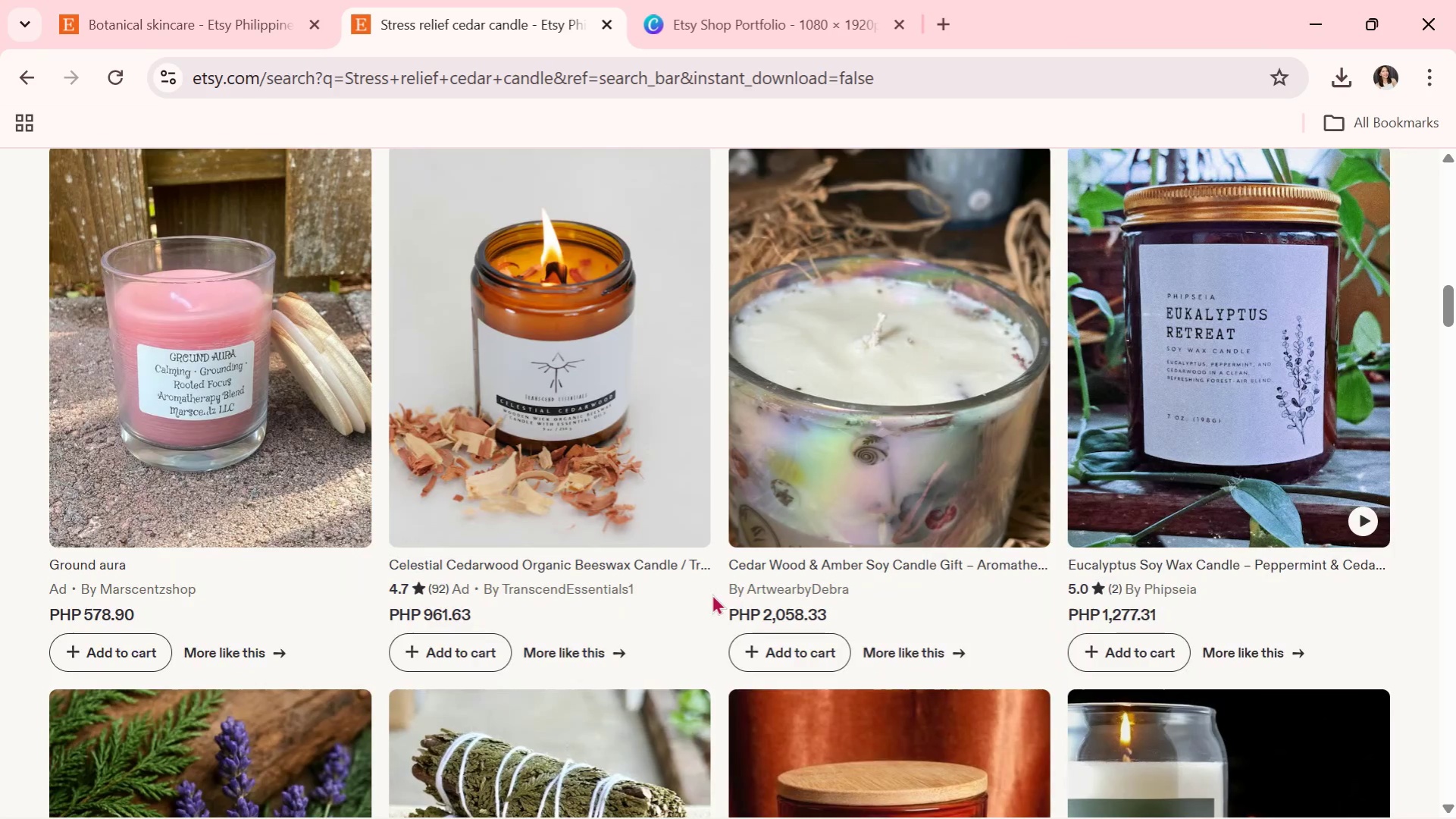 
scroll: coordinate [712, 594], scroll_direction: down, amount: 10.0
 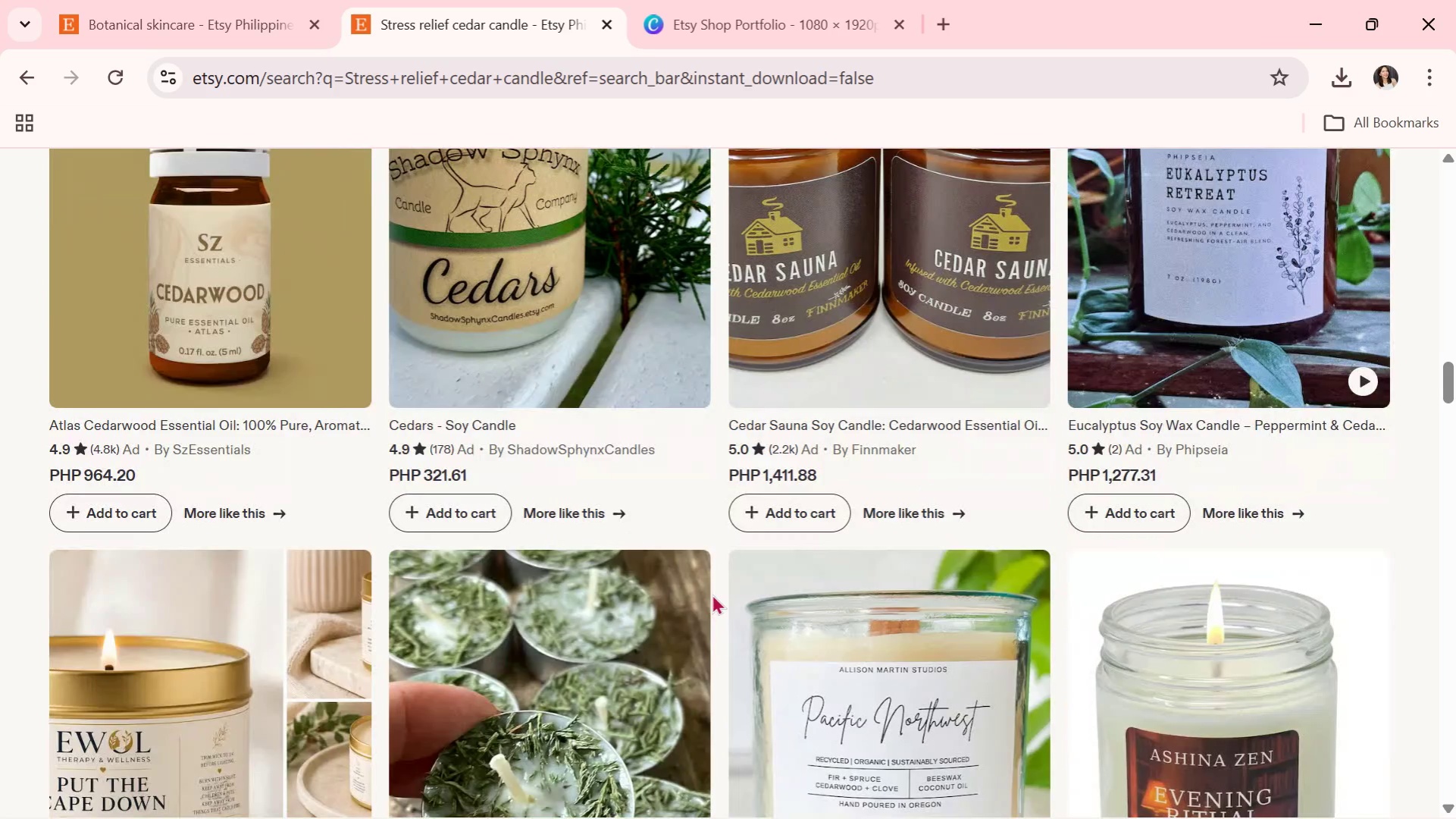 
scroll: coordinate [712, 594], scroll_direction: up, amount: 2.0
 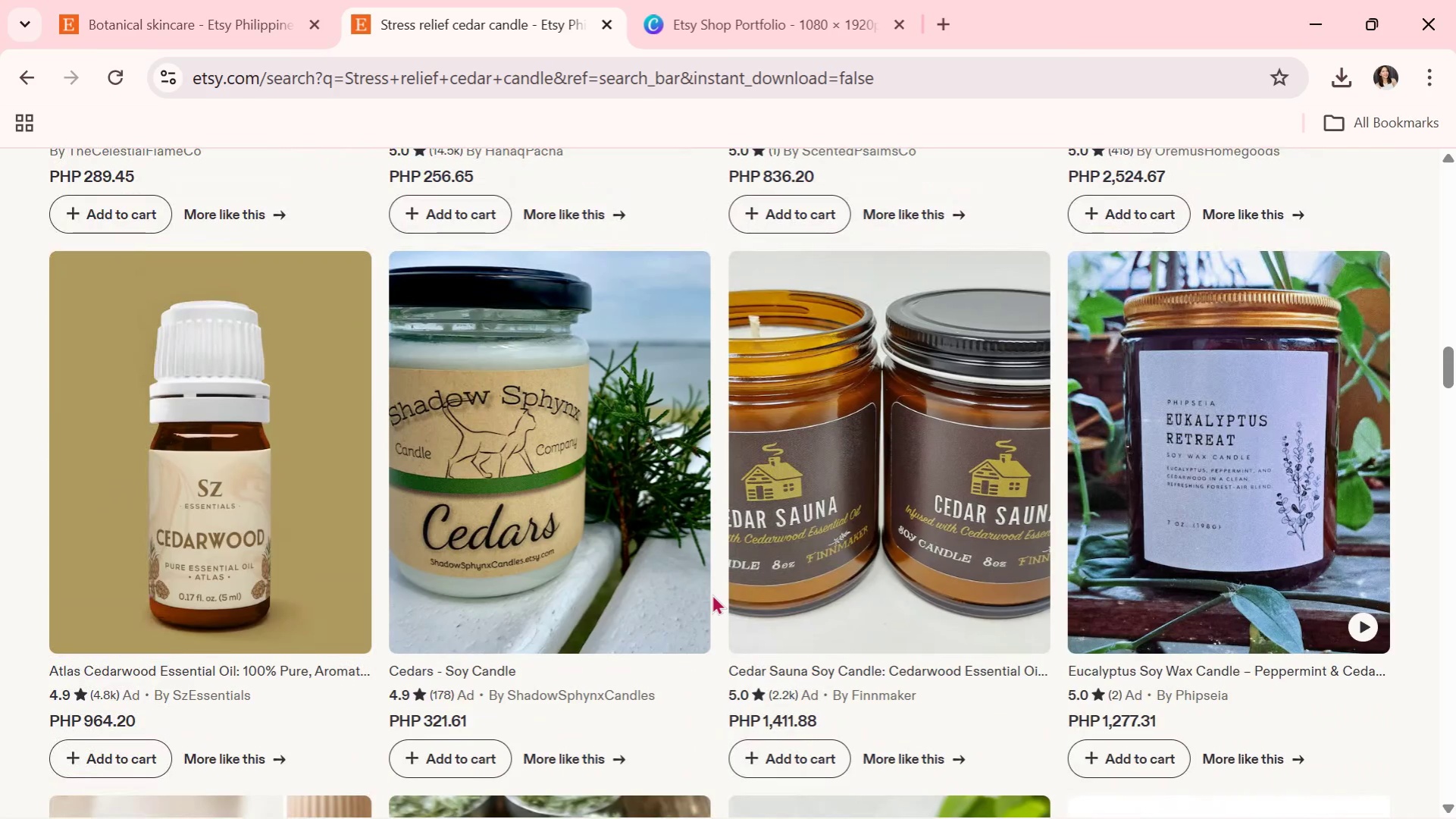 
scroll: coordinate [712, 594], scroll_direction: down, amount: 8.0
 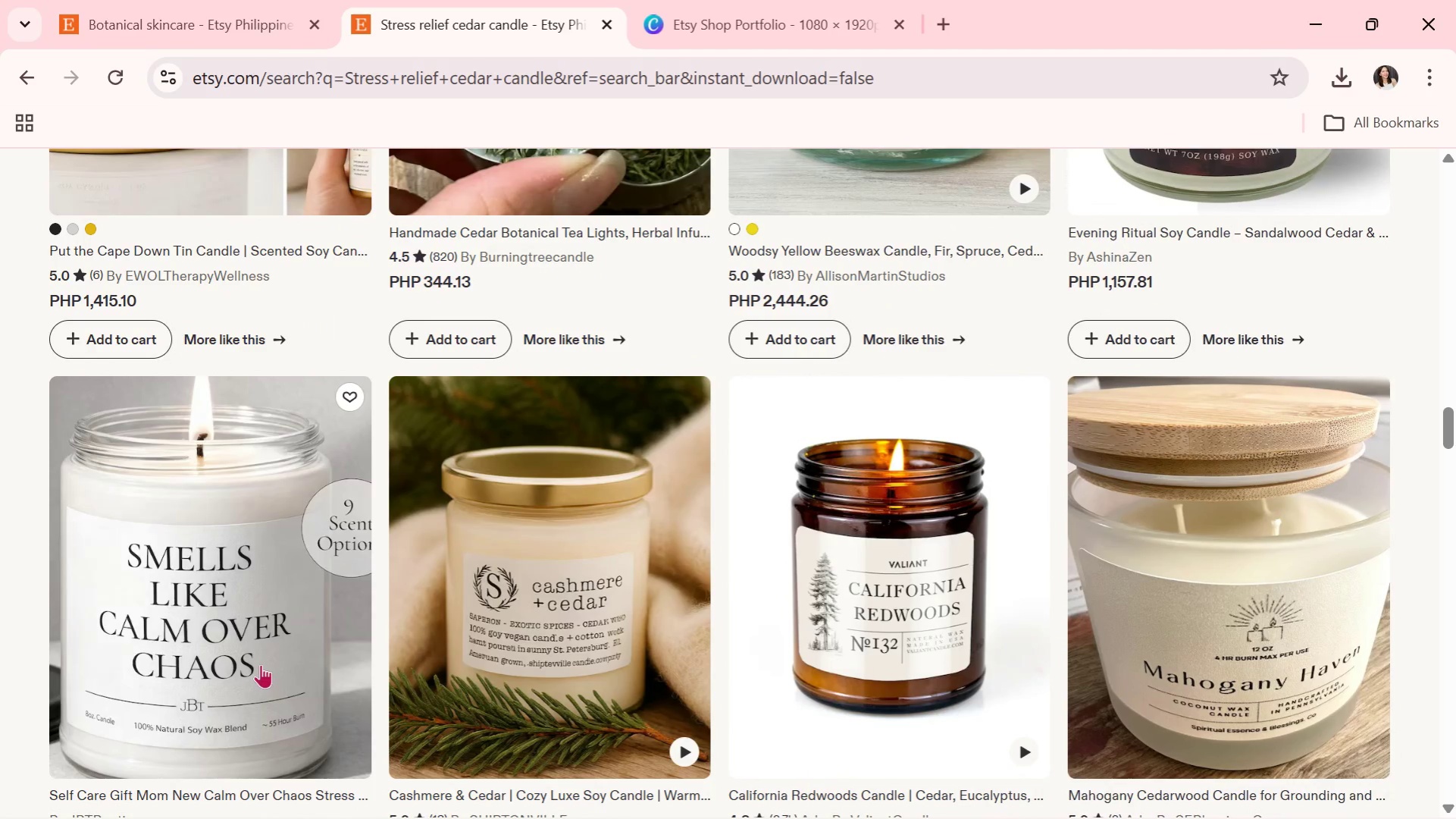 
wait(7.07)
 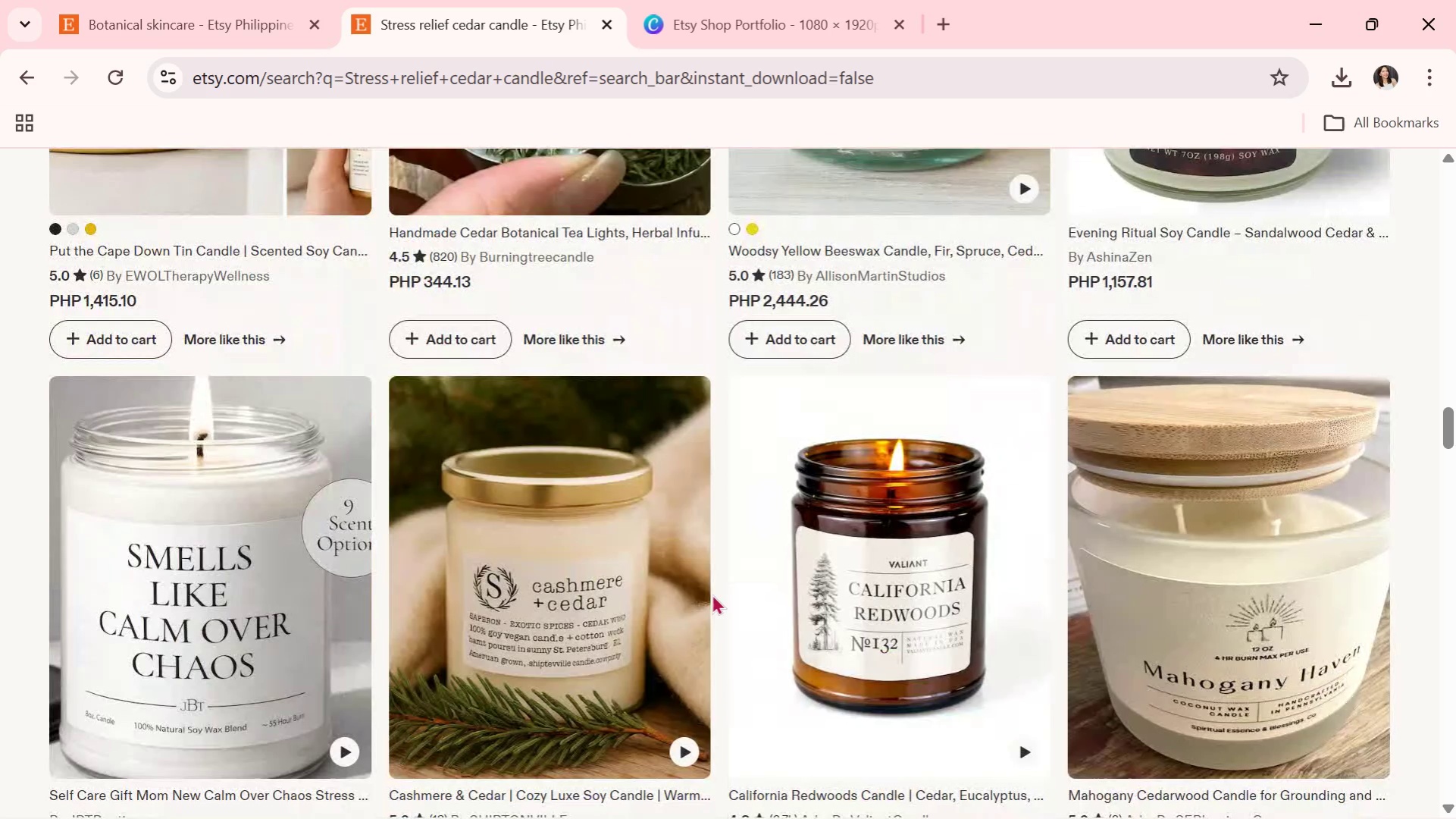 
scroll: coordinate [277, 615], scroll_direction: down, amount: 24.0
 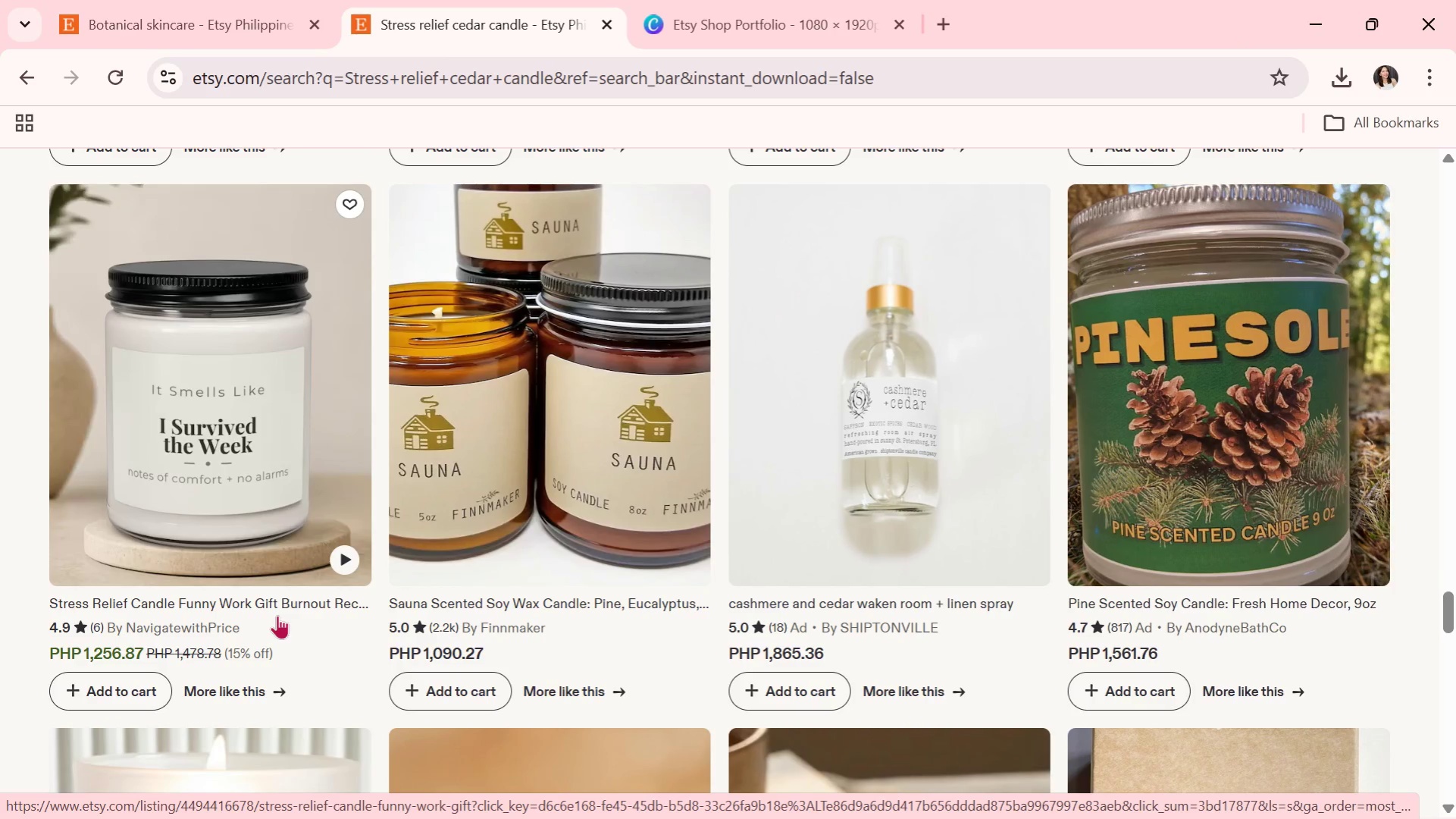 
scroll: coordinate [277, 615], scroll_direction: down, amount: 5.0
 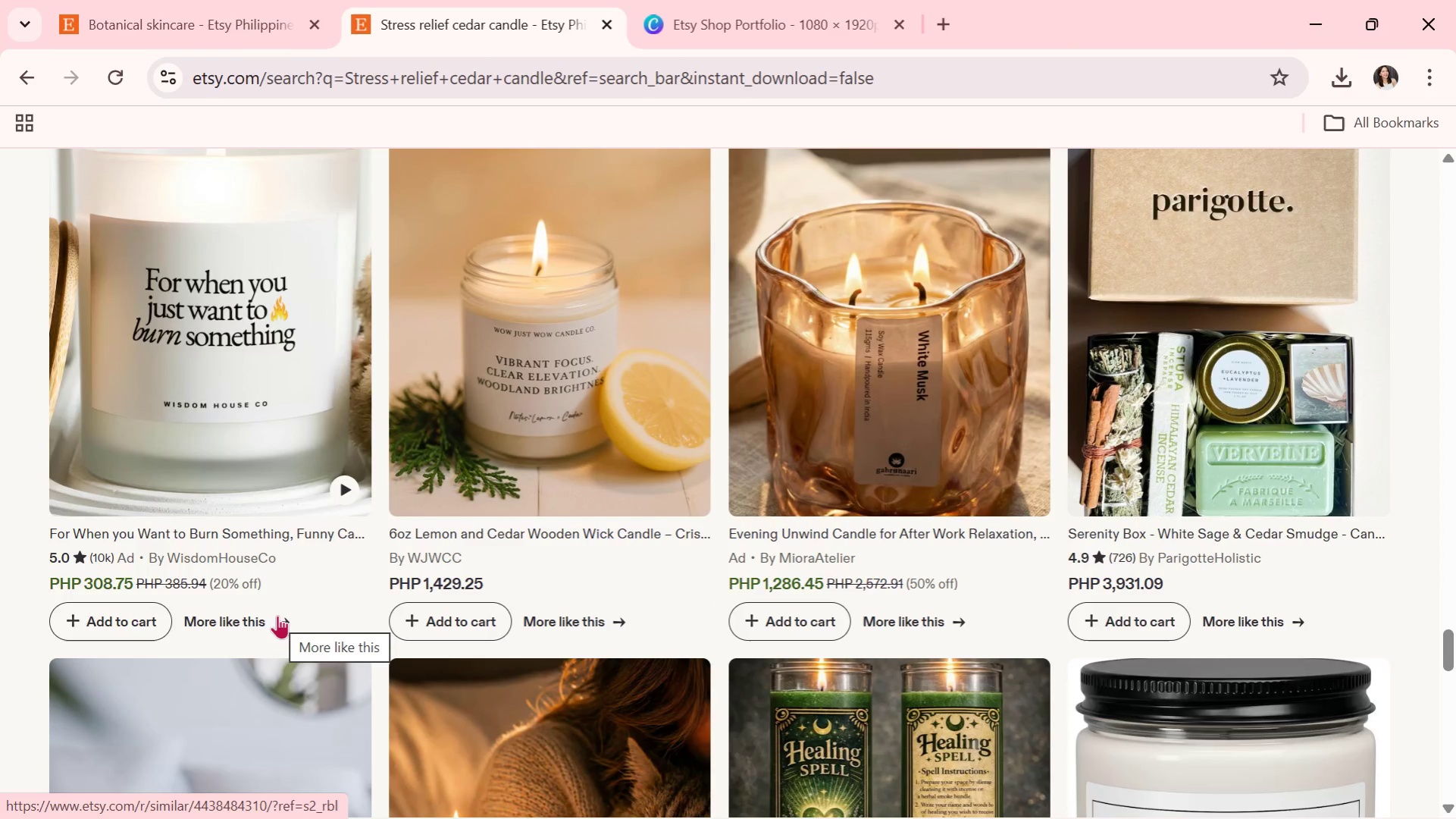 
scroll: coordinate [277, 615], scroll_direction: up, amount: 1.0
 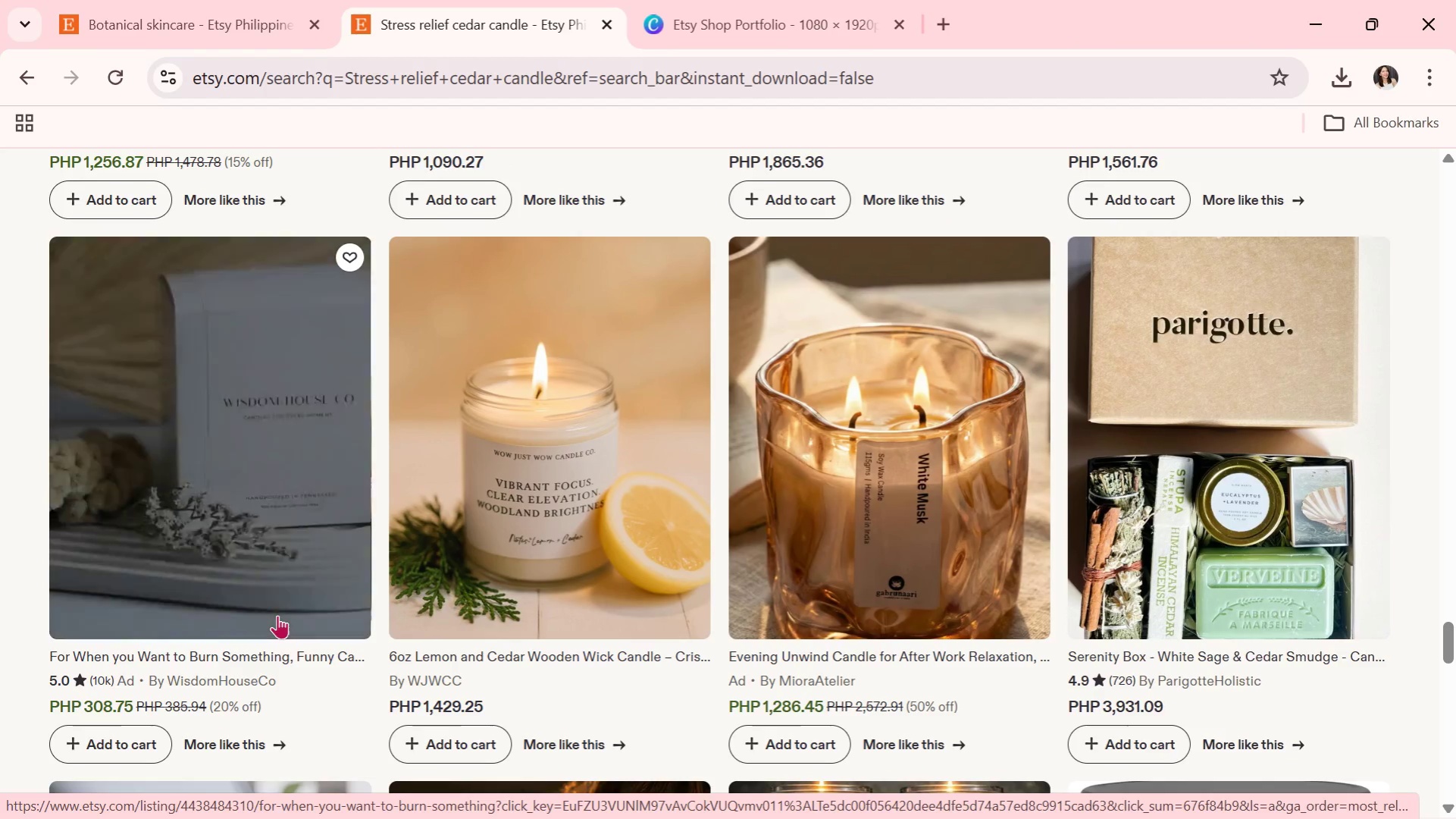 
scroll: coordinate [540, 698], scroll_direction: down, amount: 13.0
 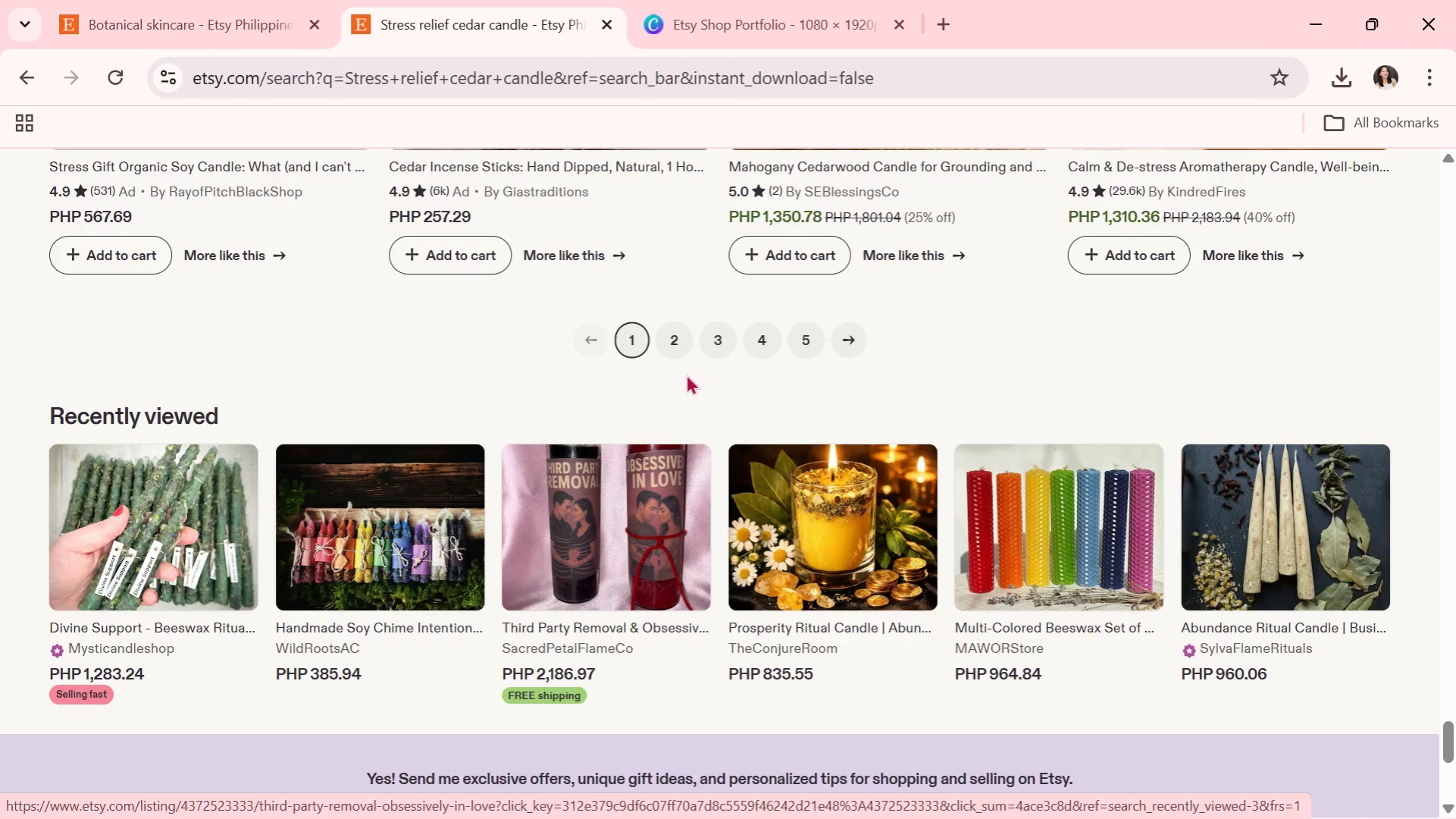 
left_click([681, 341])
 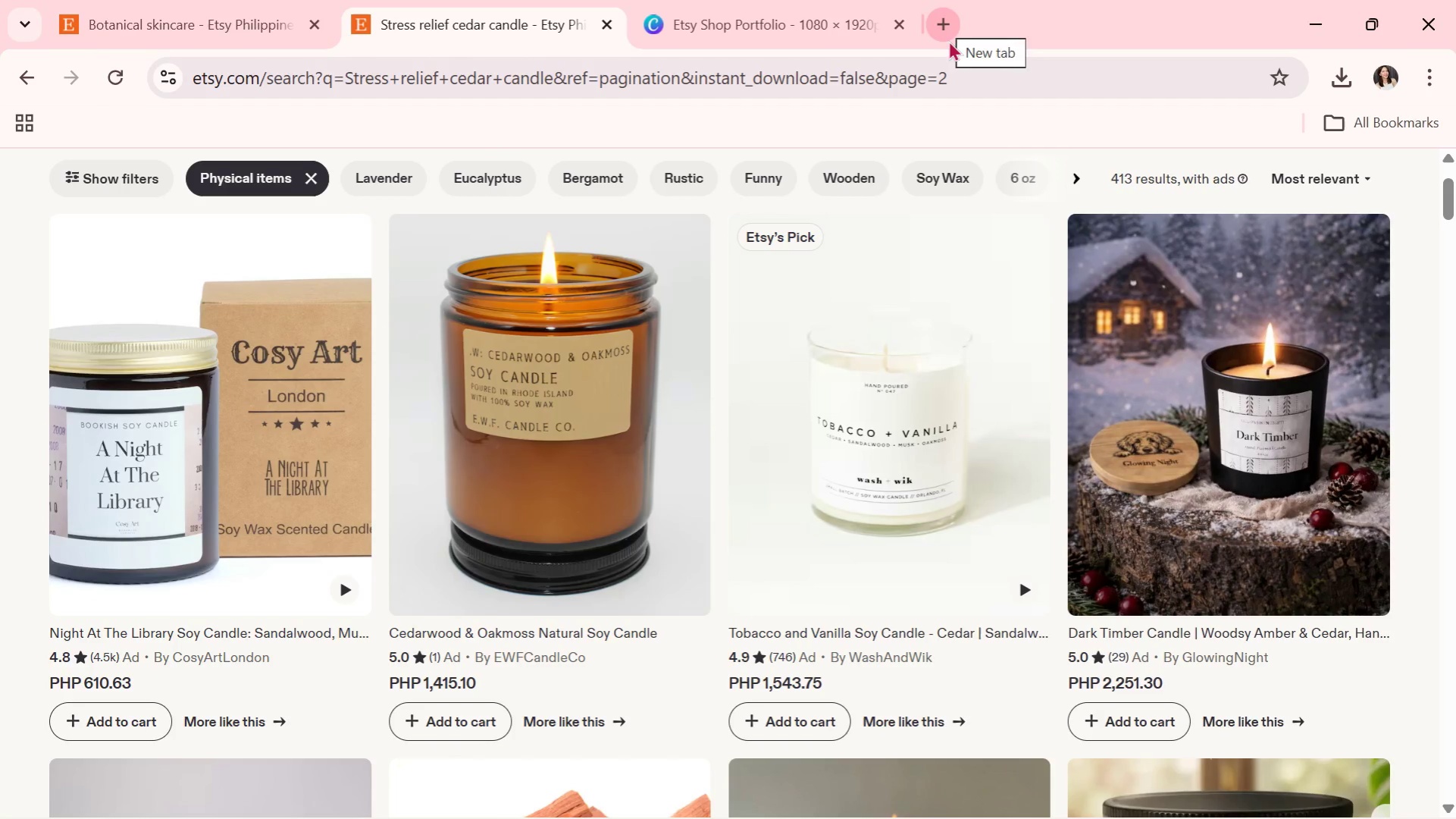 
wait(5.06)
 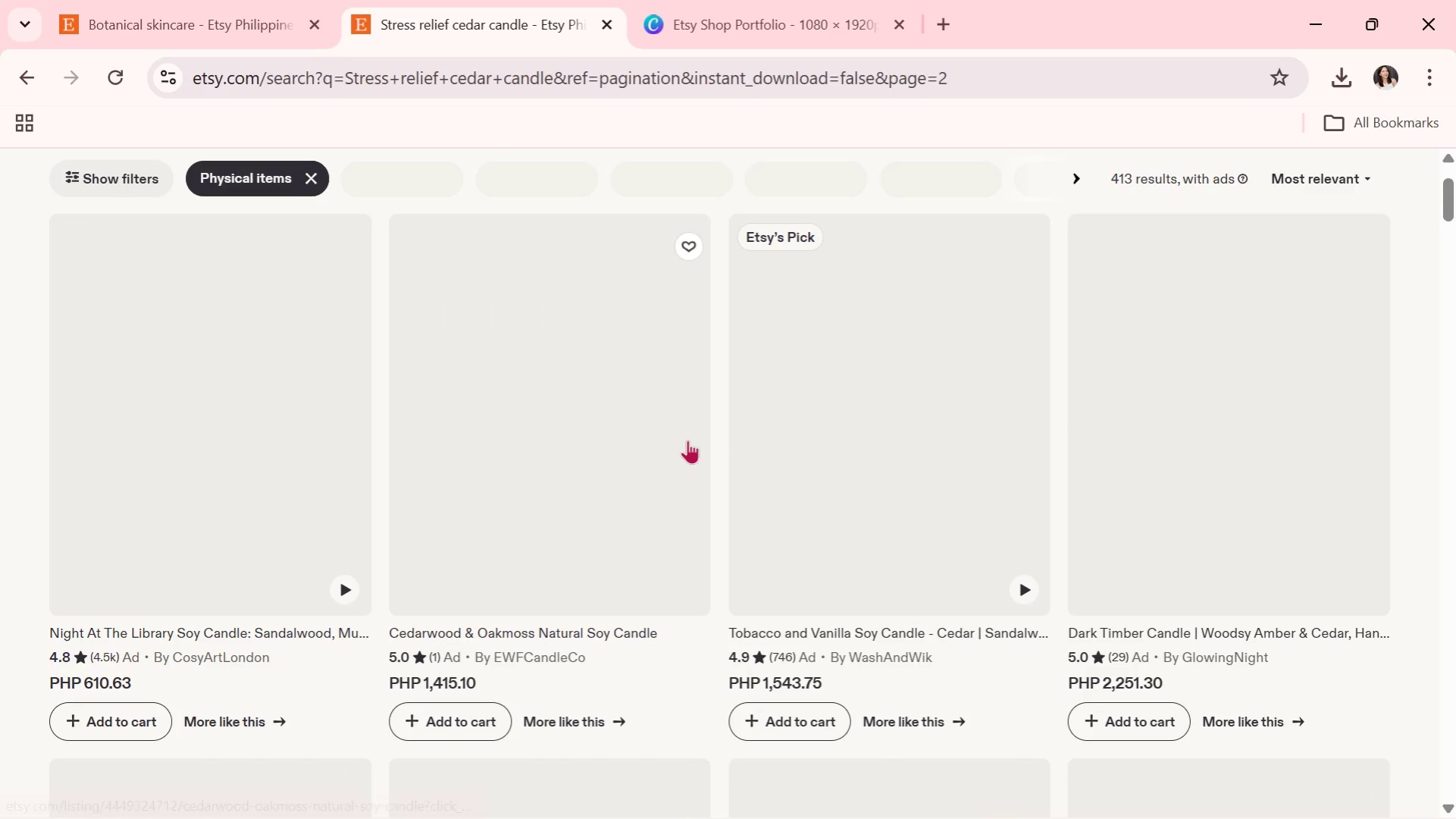 
left_click([944, 21])
 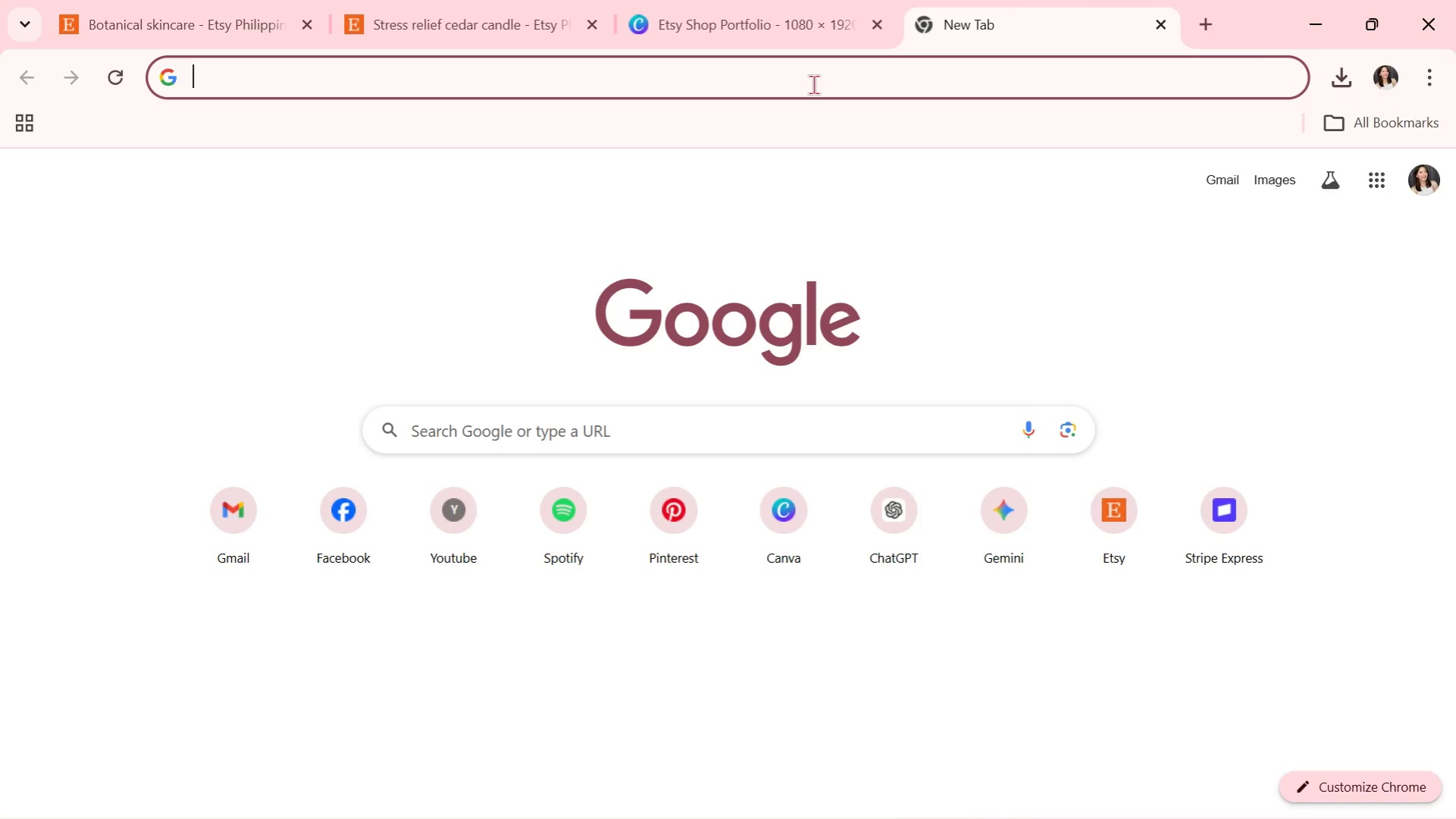 
type(stress relief cedar candla)
 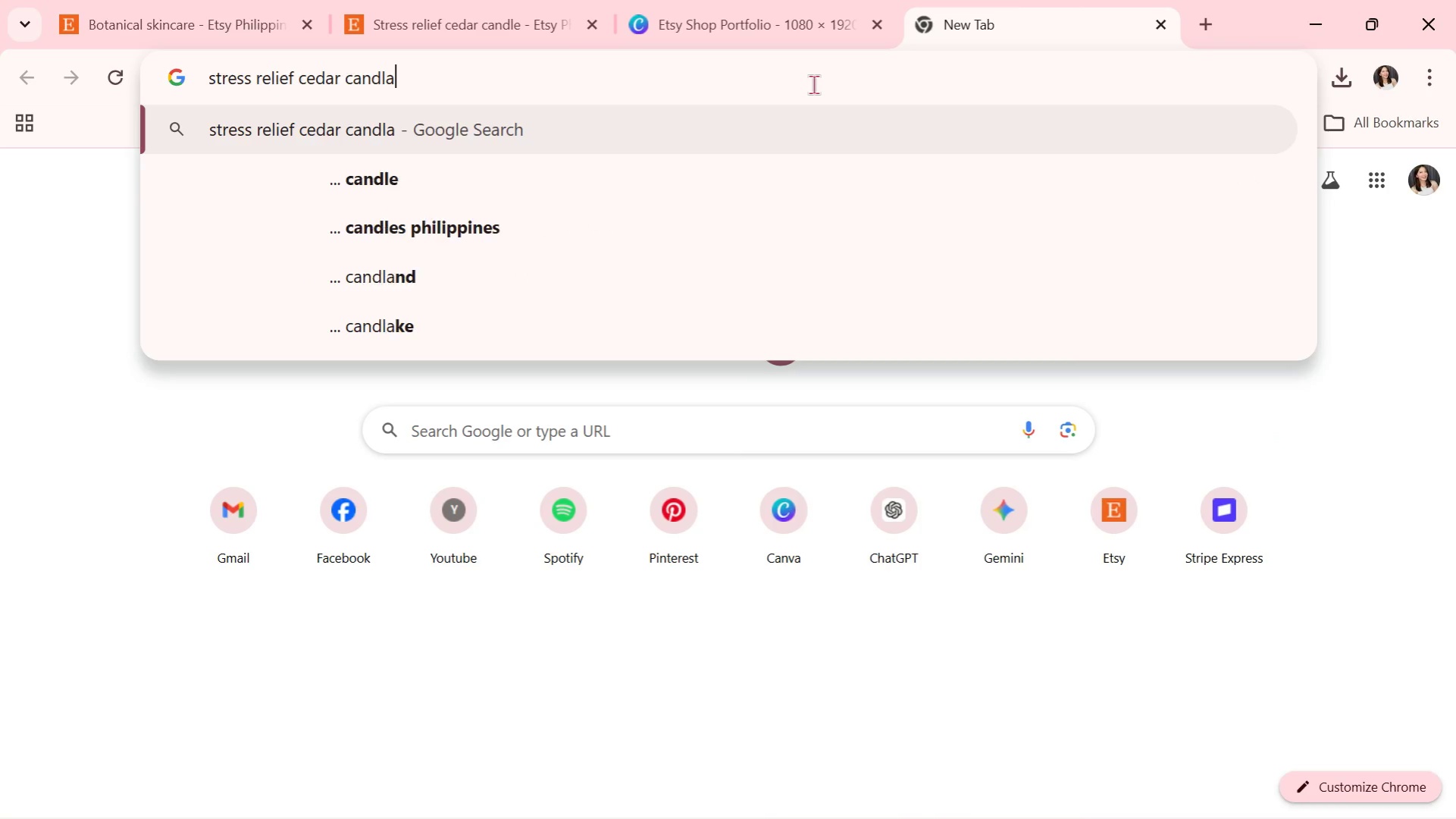 
key(Enter)
 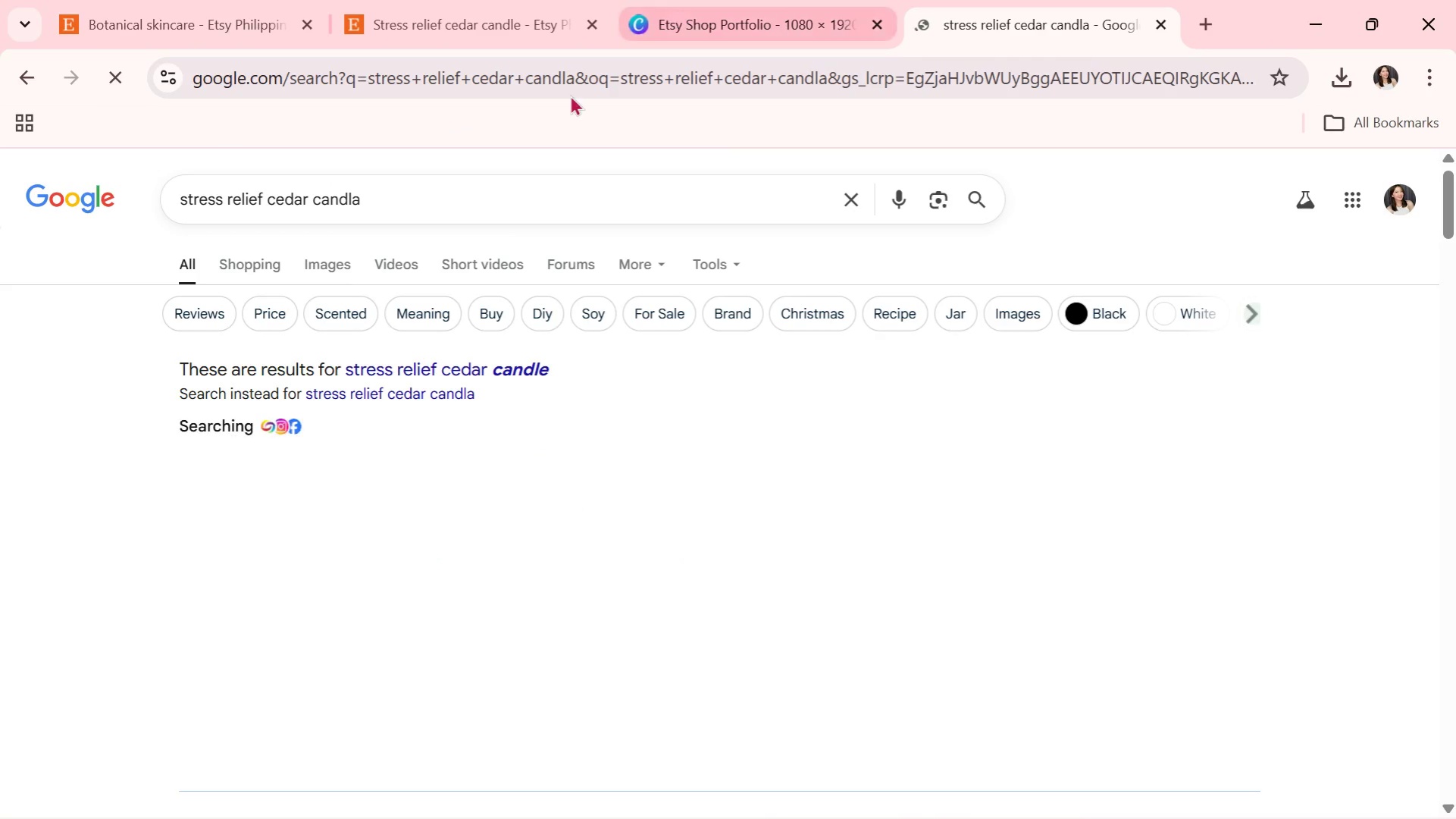 
left_click_drag(start_coordinate=[325, 260], to_coordinate=[330, 262])
 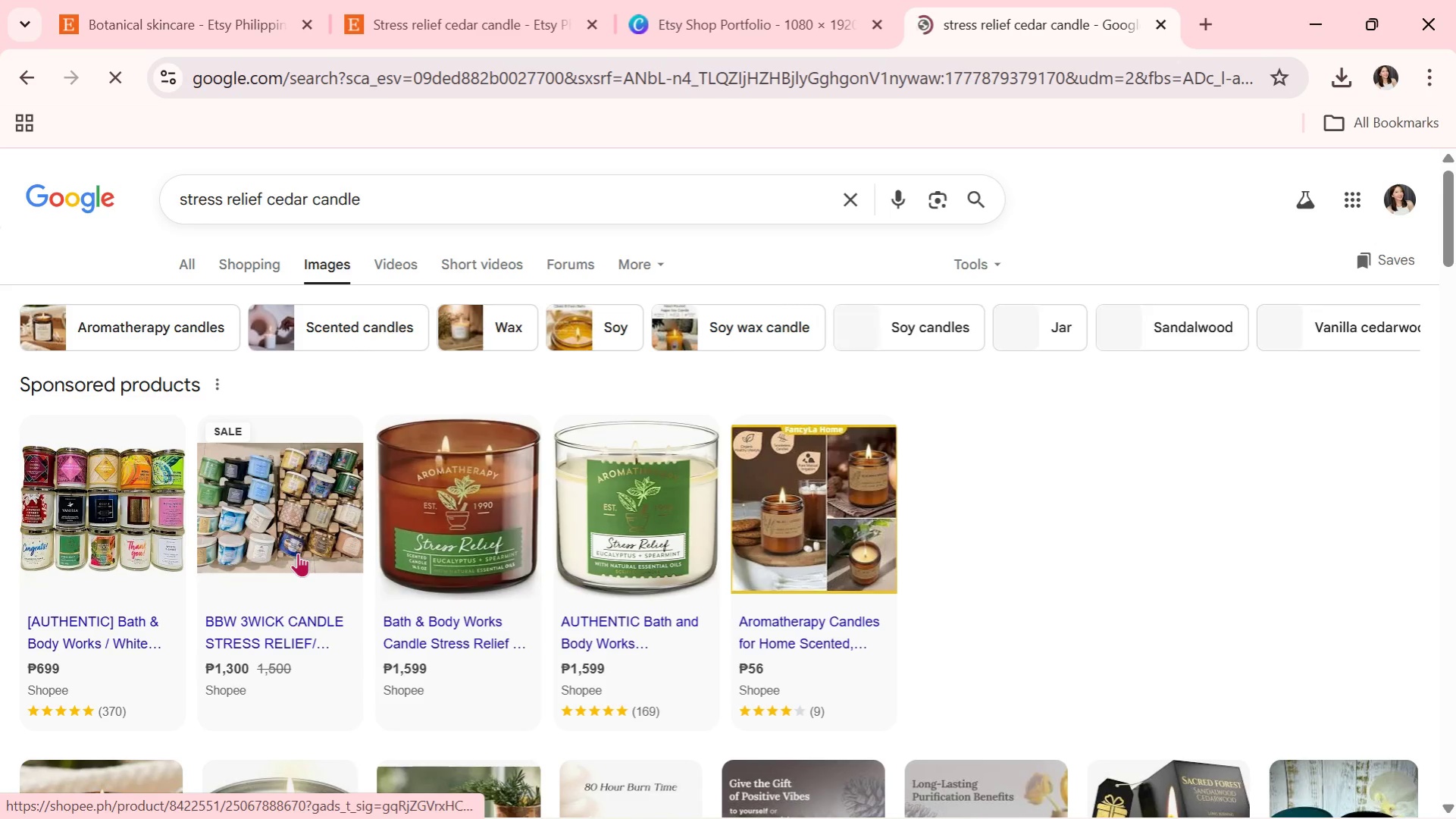 
scroll: coordinate [302, 549], scroll_direction: down, amount: 5.0
 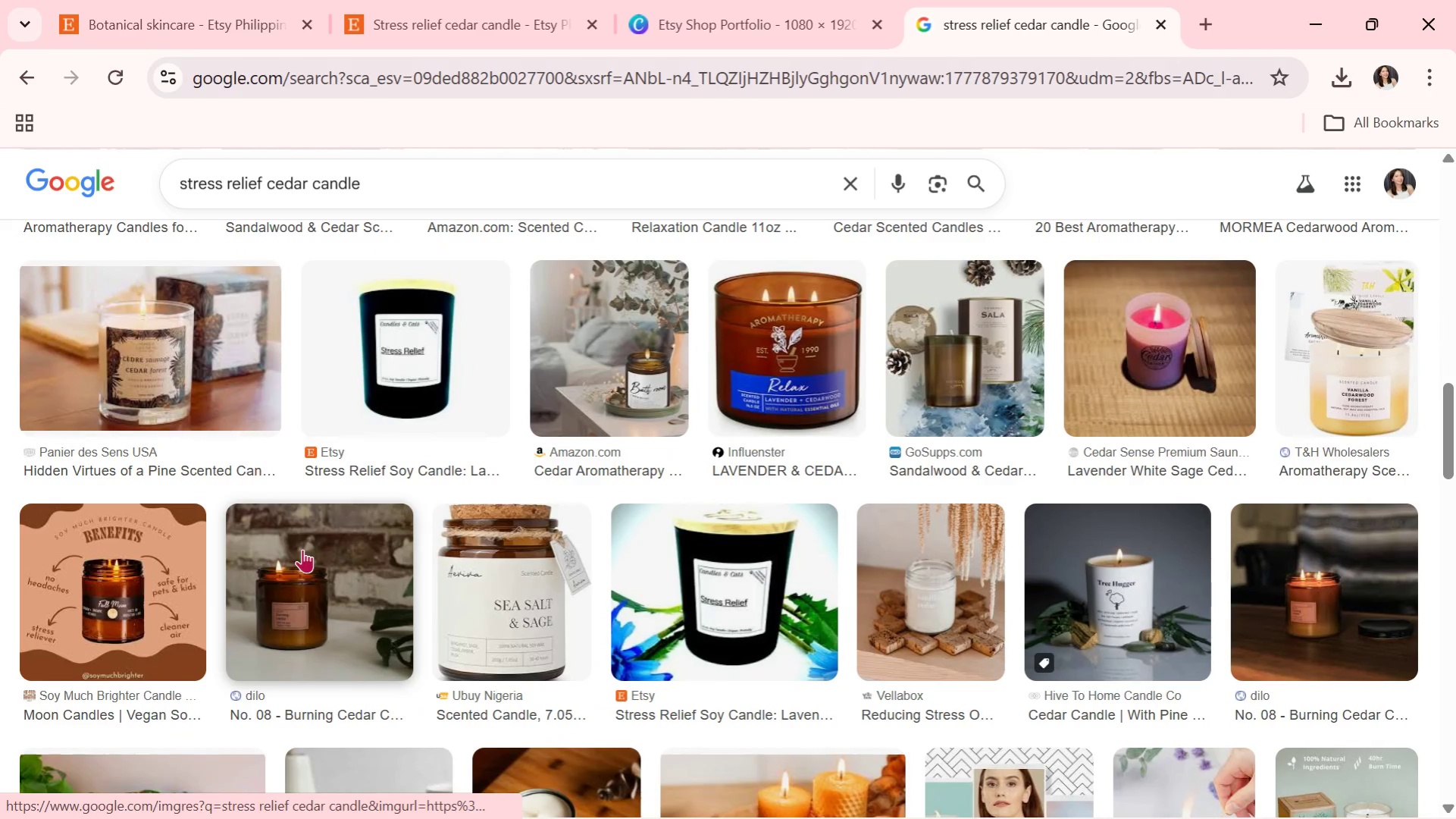 
left_click([932, 548])
 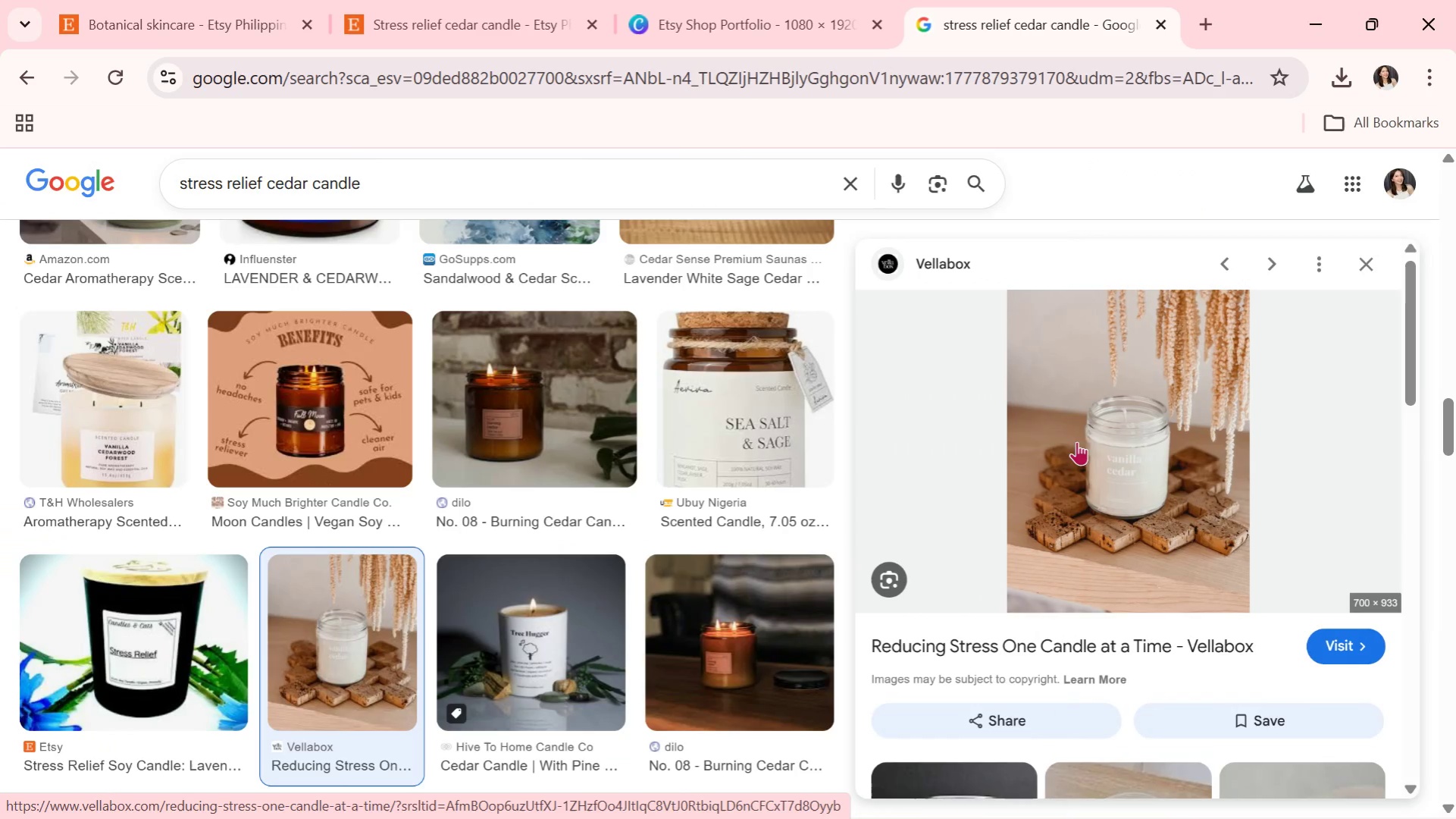 
key(Alt+AltLeft)
 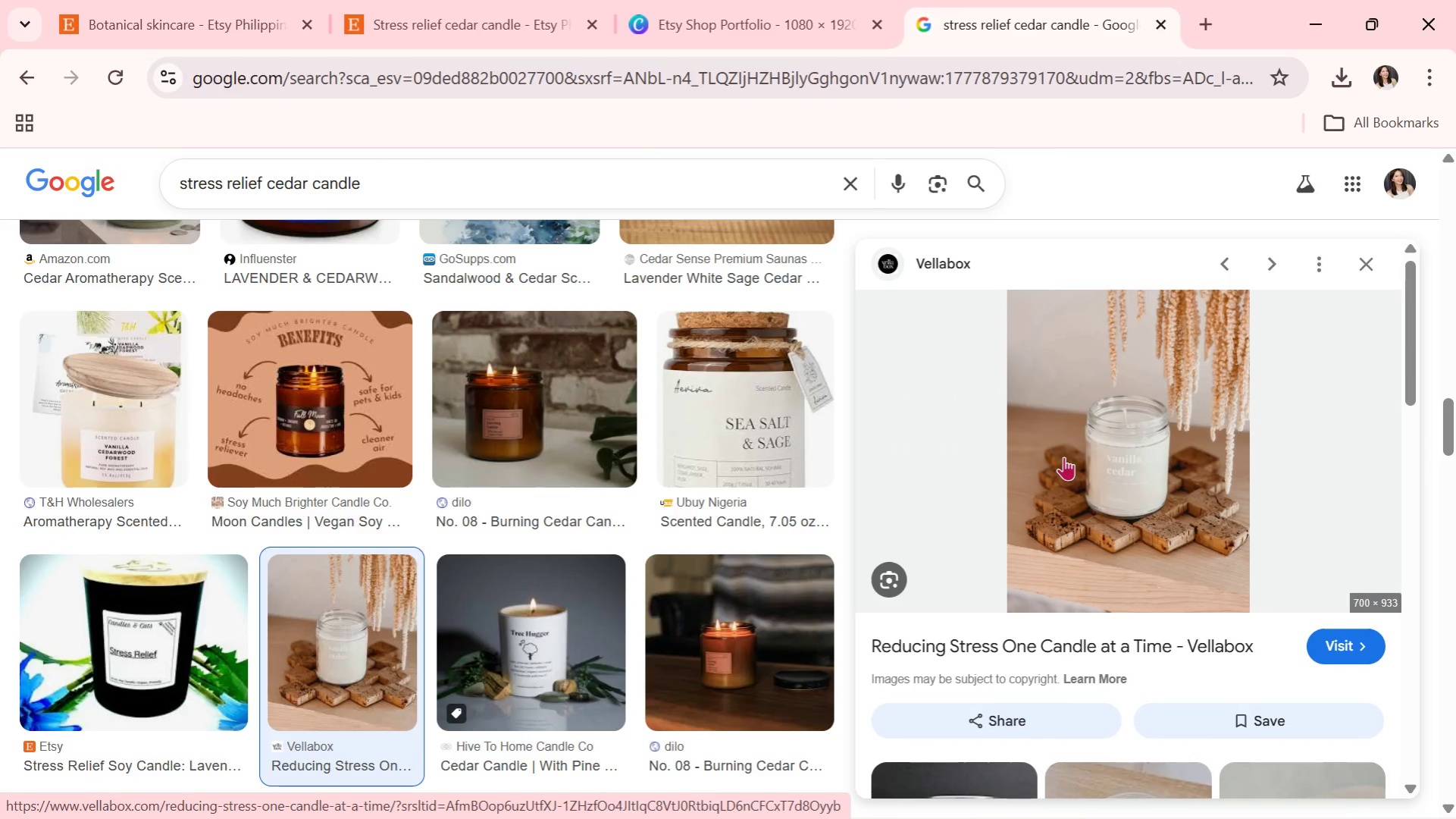 
key(Alt+Tab)
 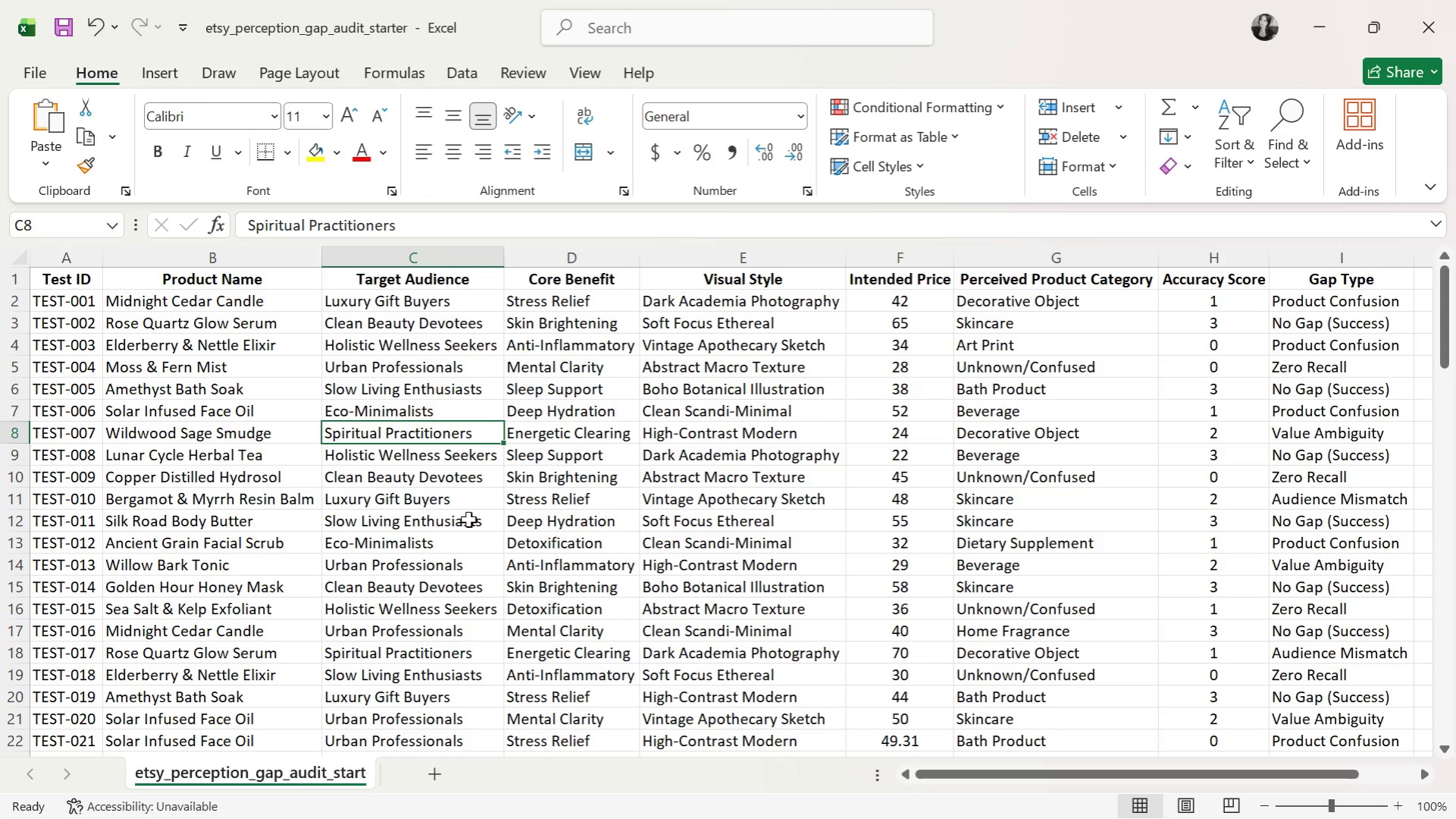 
key(Alt+Tab)
 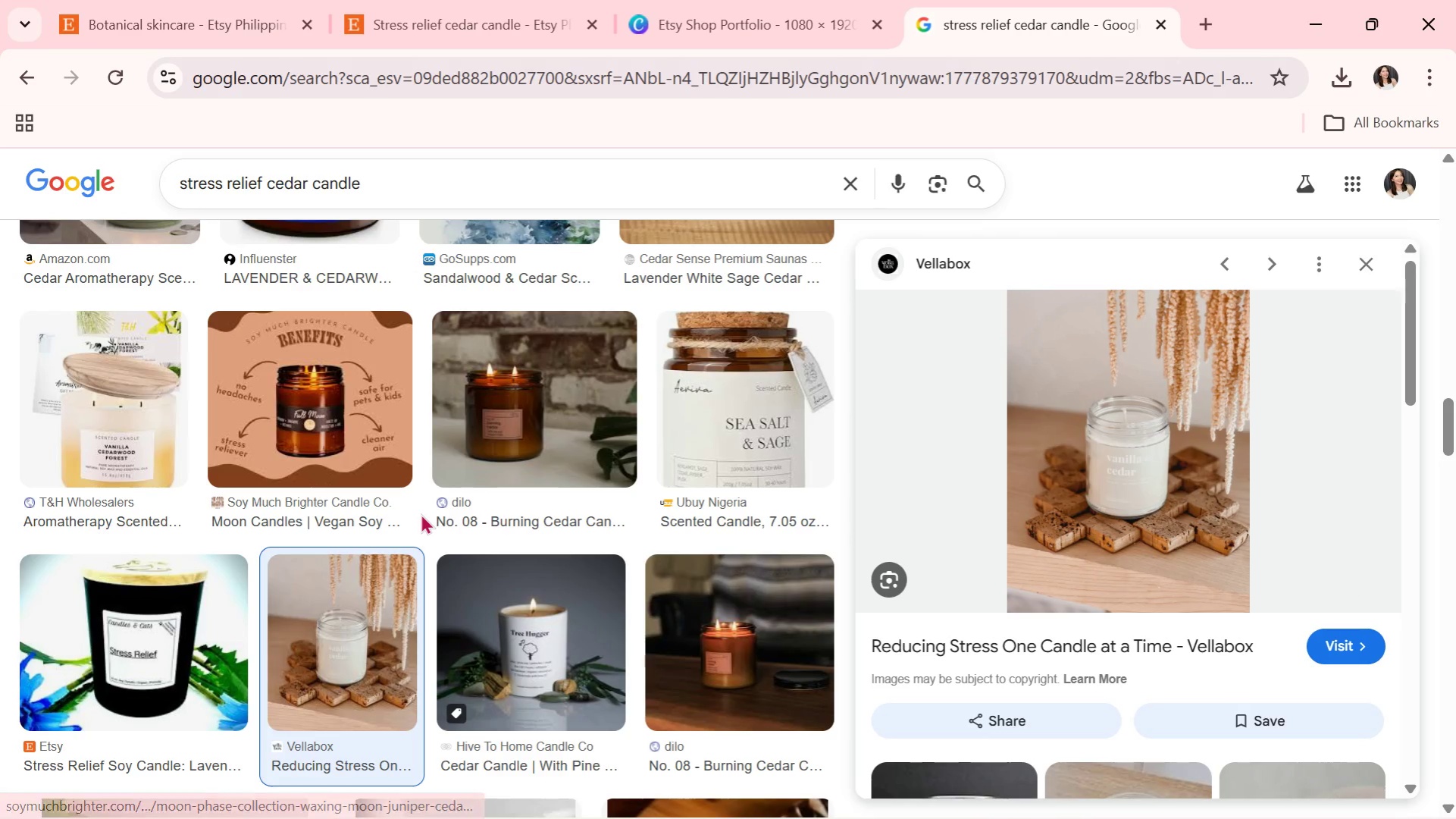 
scroll: coordinate [1222, 507], scroll_direction: down, amount: 13.0
 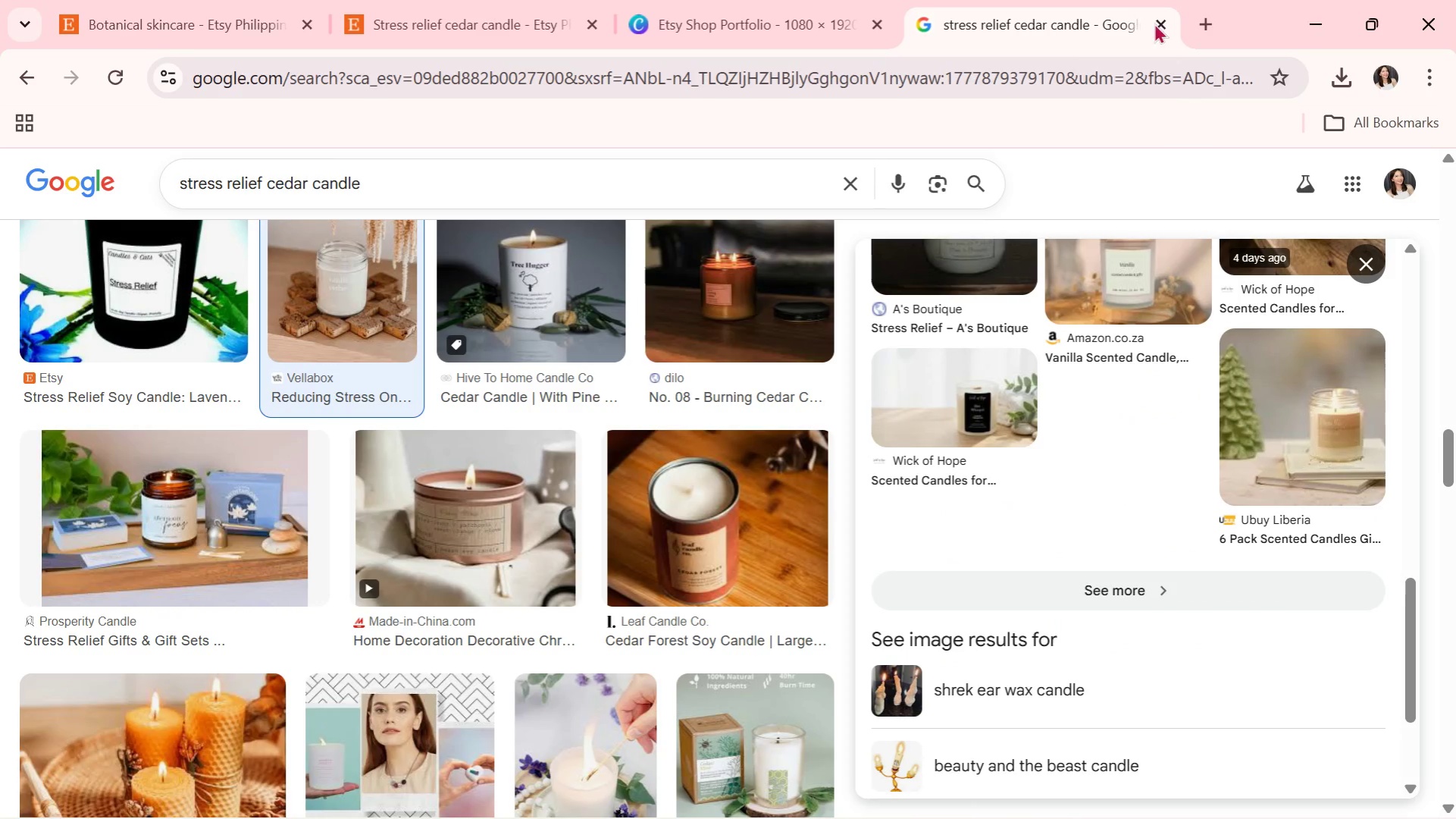 
left_click([1164, 24])
 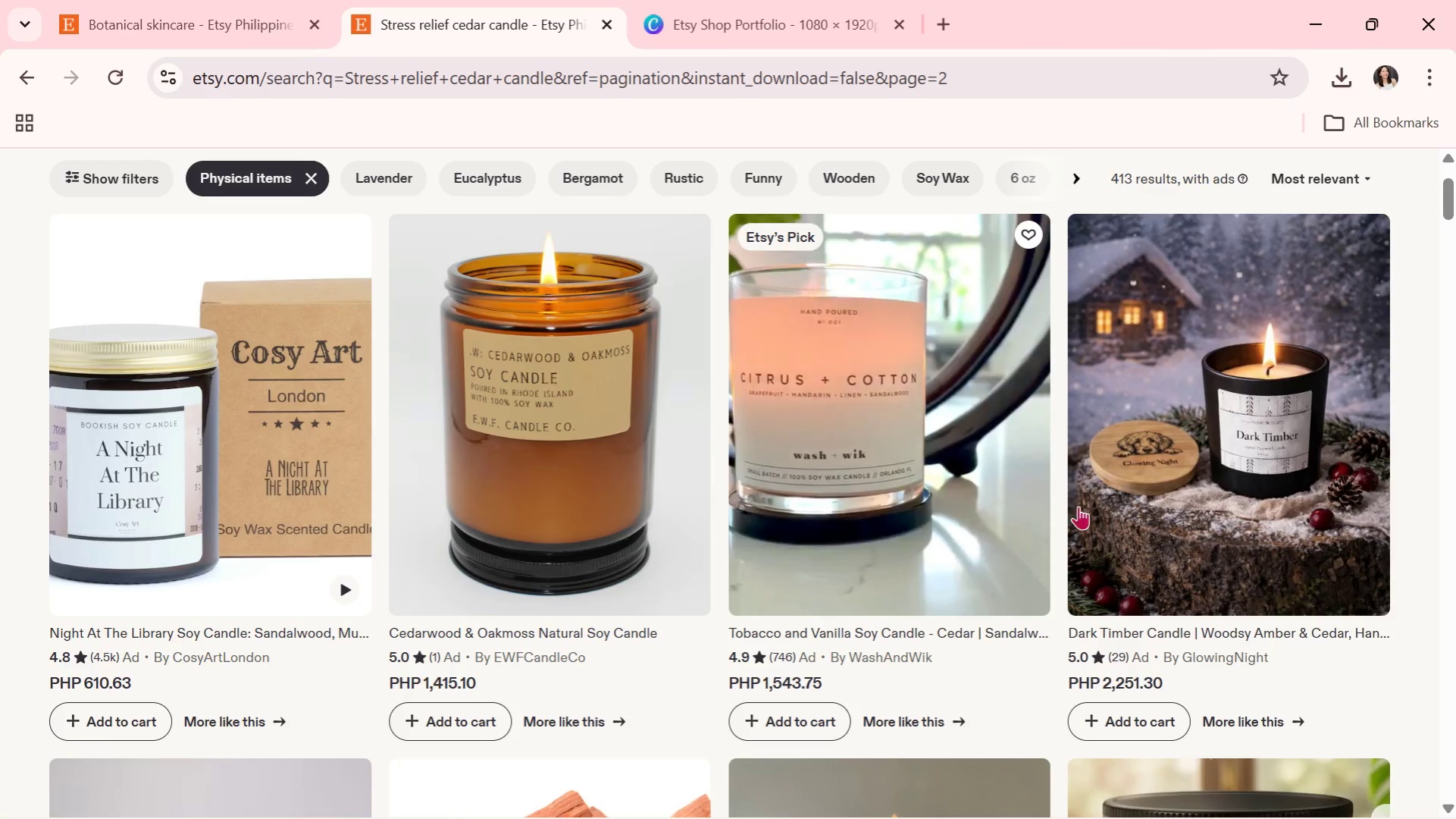 
scroll: coordinate [539, 494], scroll_direction: down, amount: 11.0
 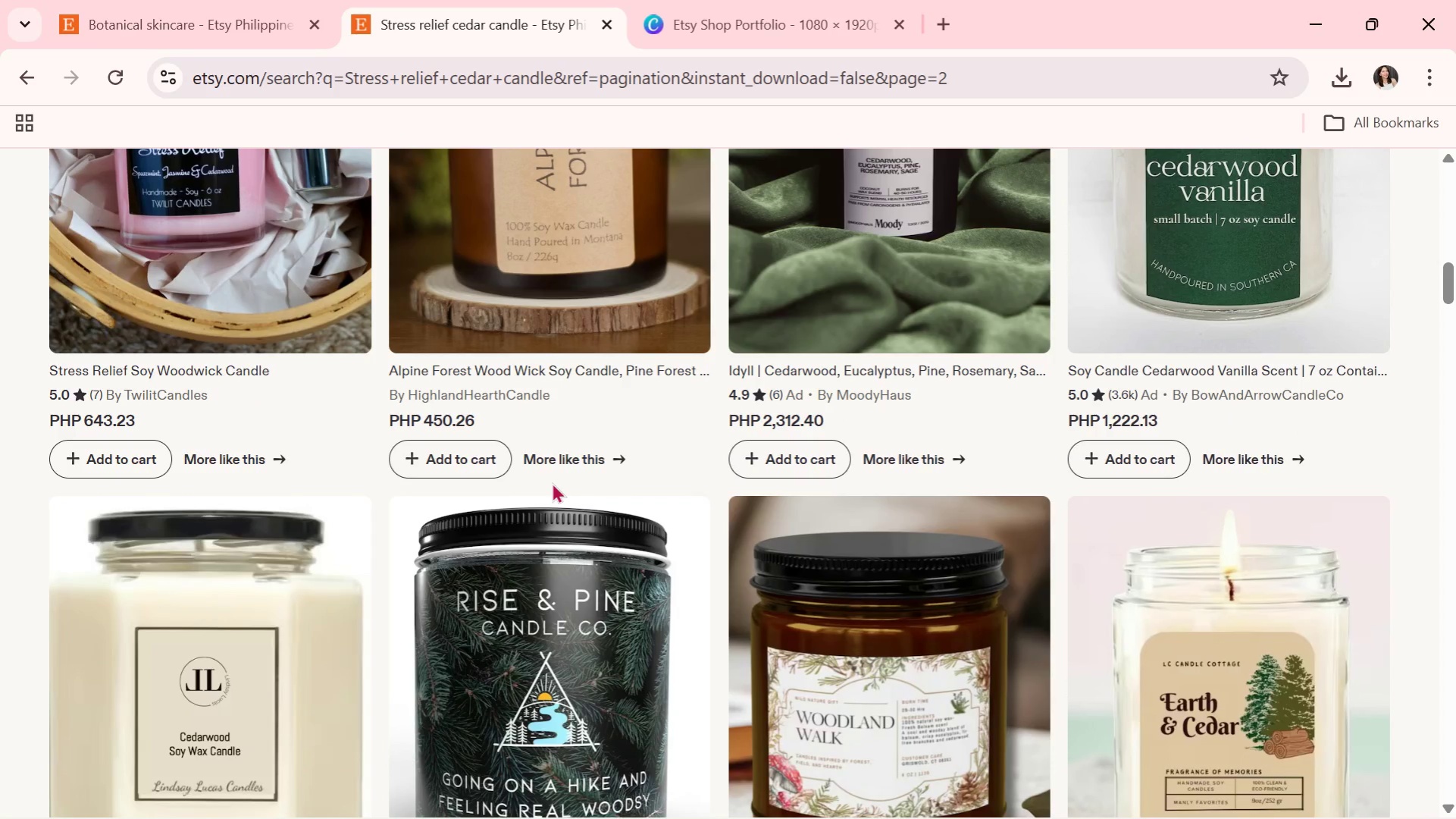 
scroll: coordinate [616, 510], scroll_direction: down, amount: 16.0
 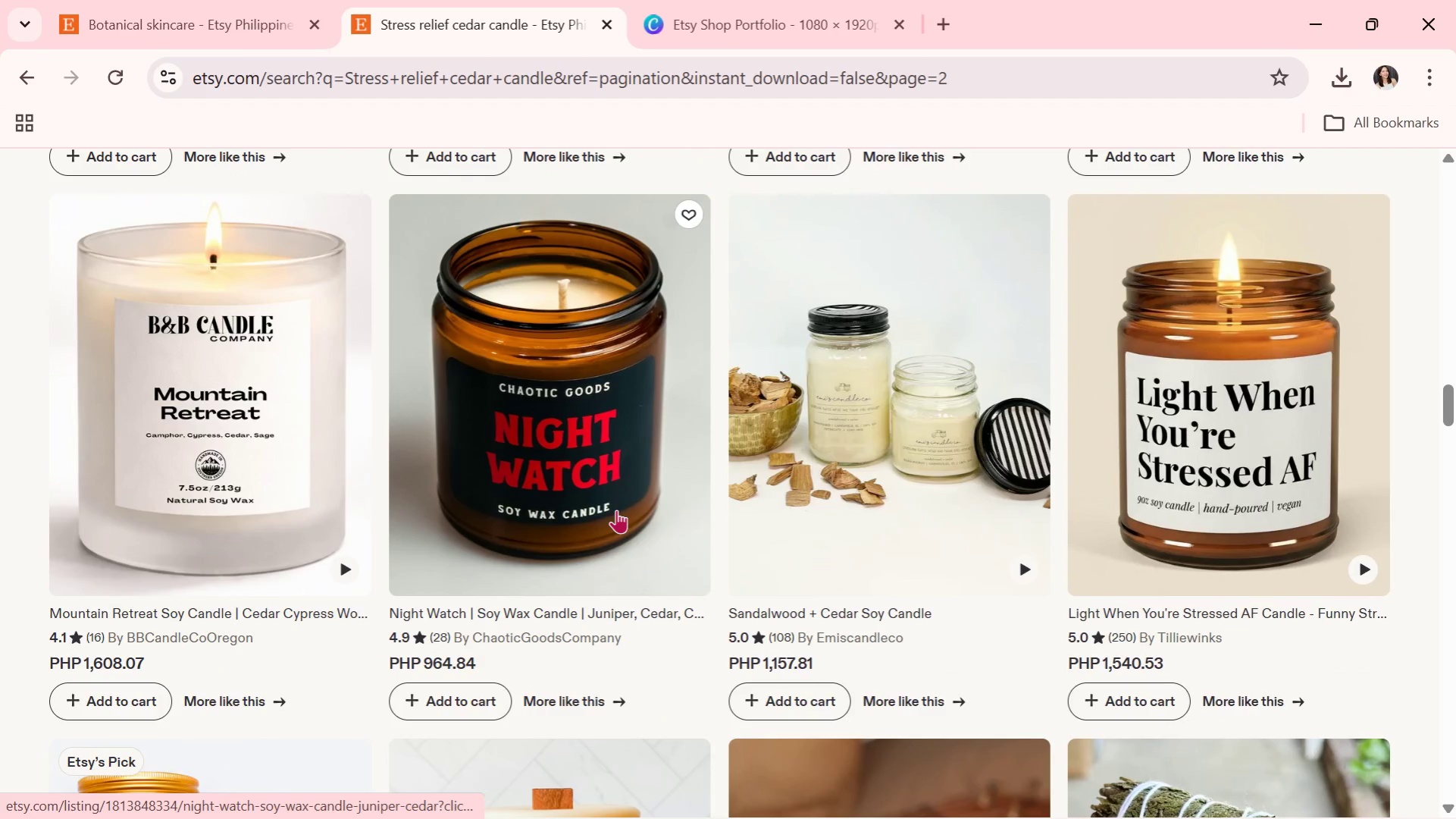 
scroll: coordinate [633, 488], scroll_direction: down, amount: 11.0
 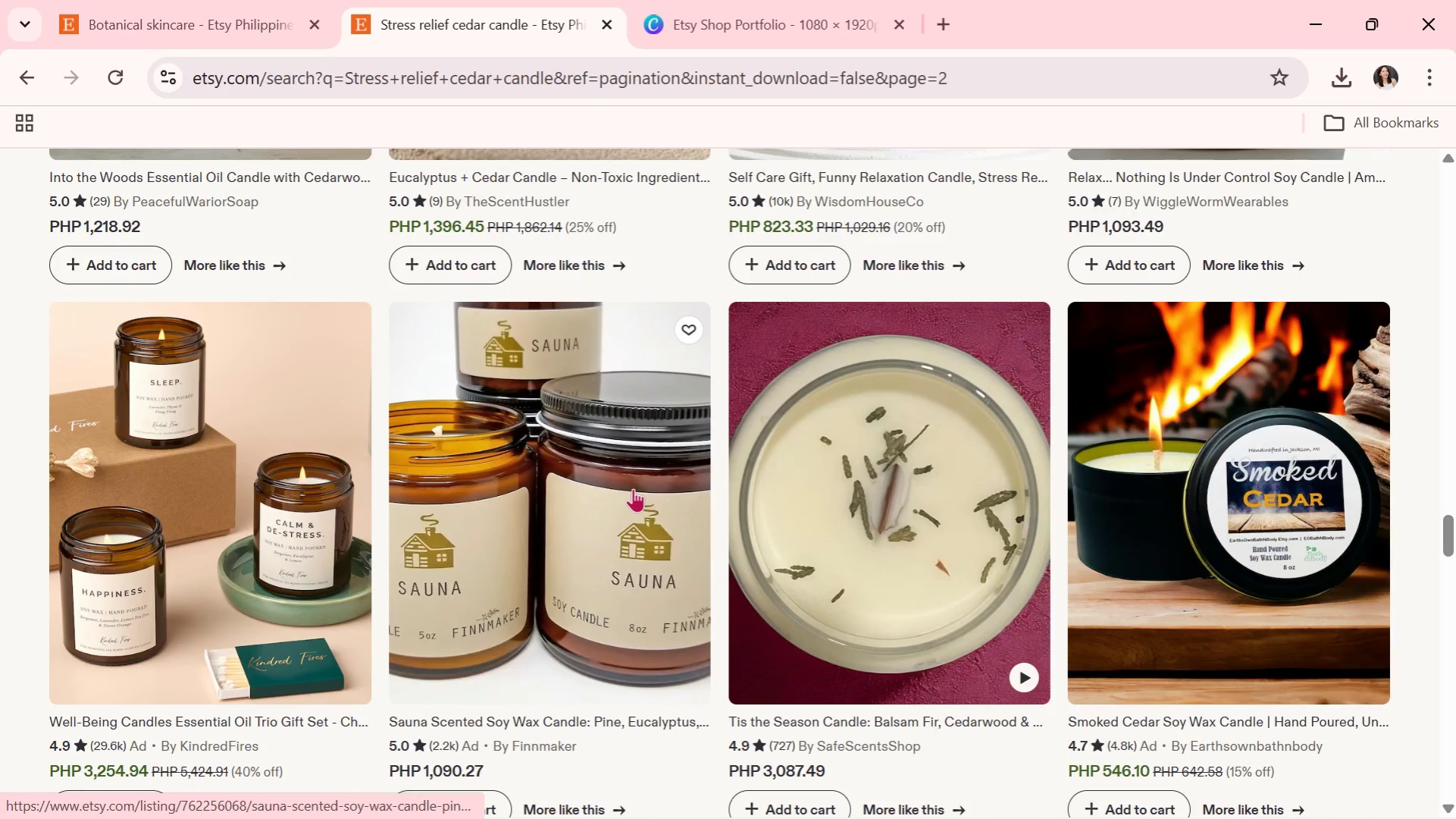 
scroll: coordinate [633, 488], scroll_direction: up, amount: 3.0
 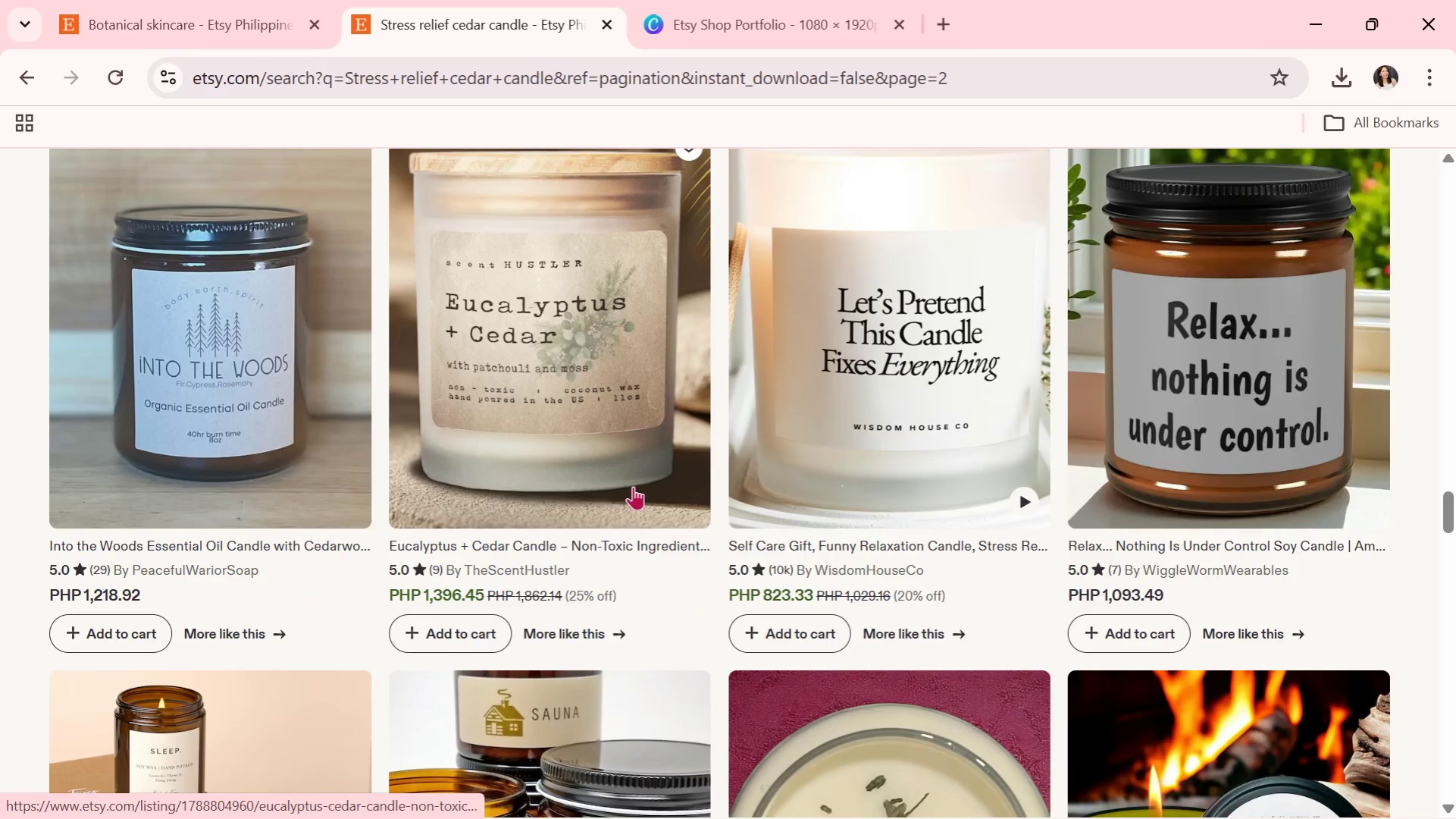 
scroll: coordinate [639, 541], scroll_direction: down, amount: 15.0
 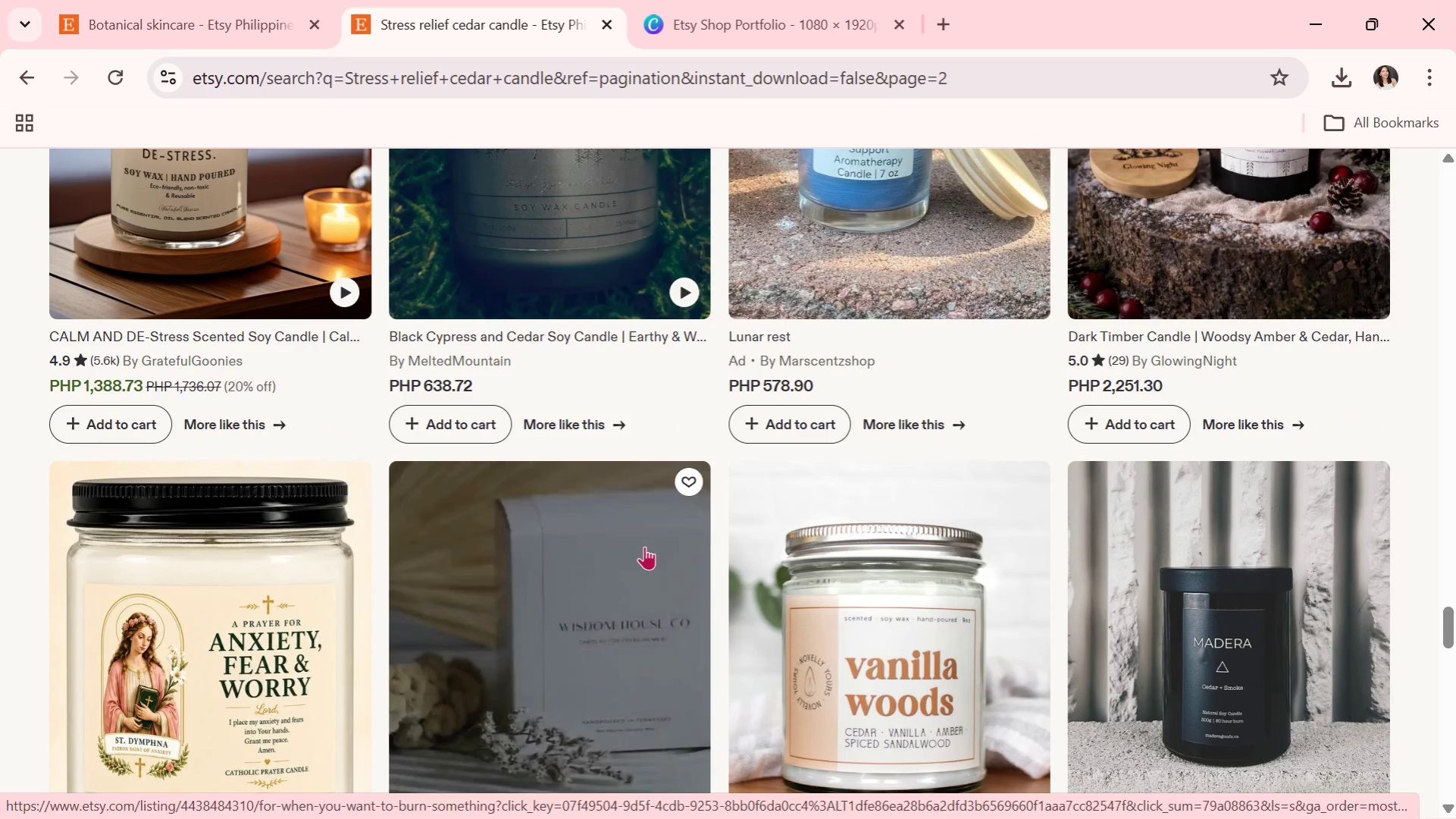 
scroll: coordinate [598, 626], scroll_direction: down, amount: 12.0
 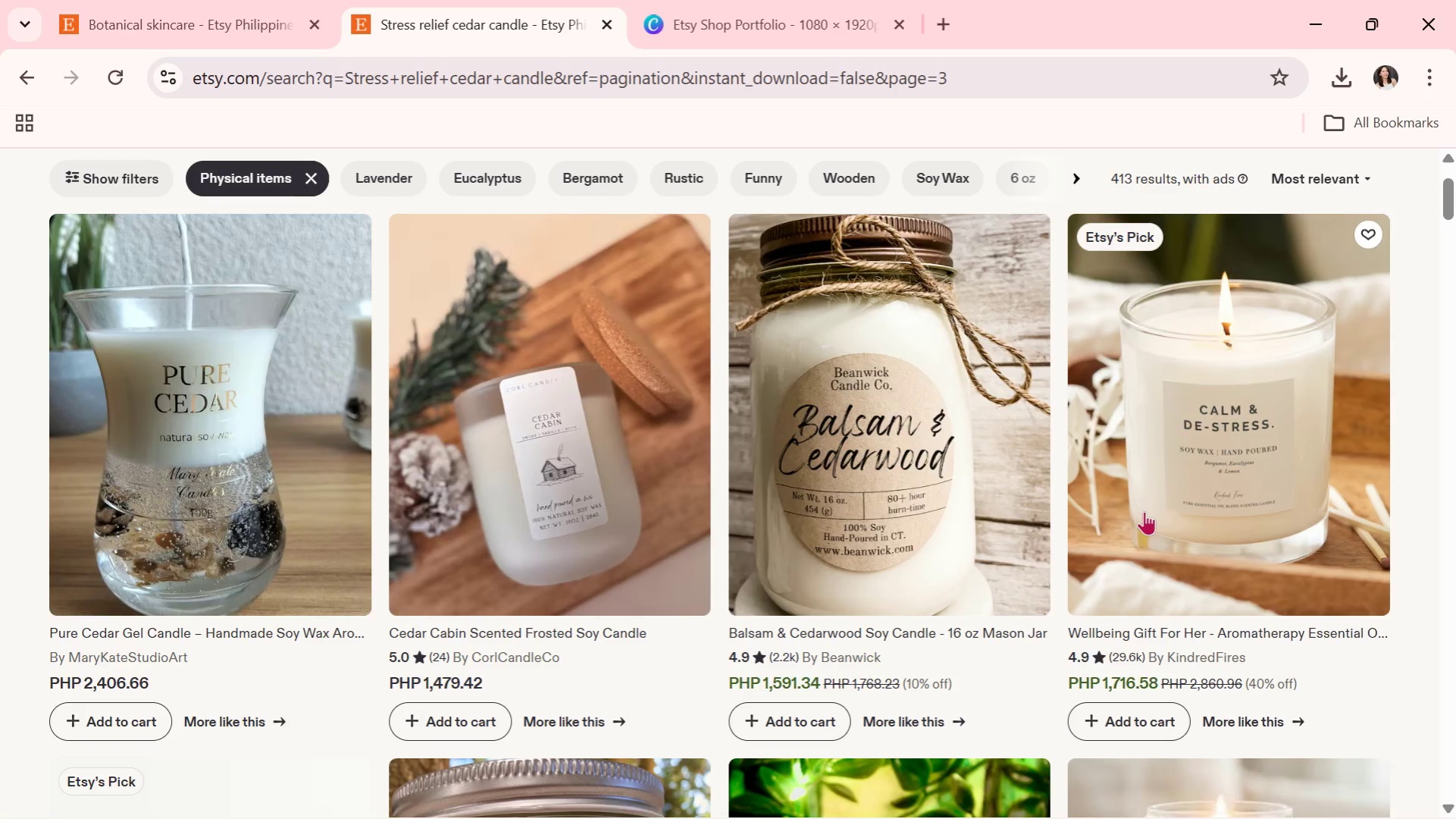 
wait(5.31)
 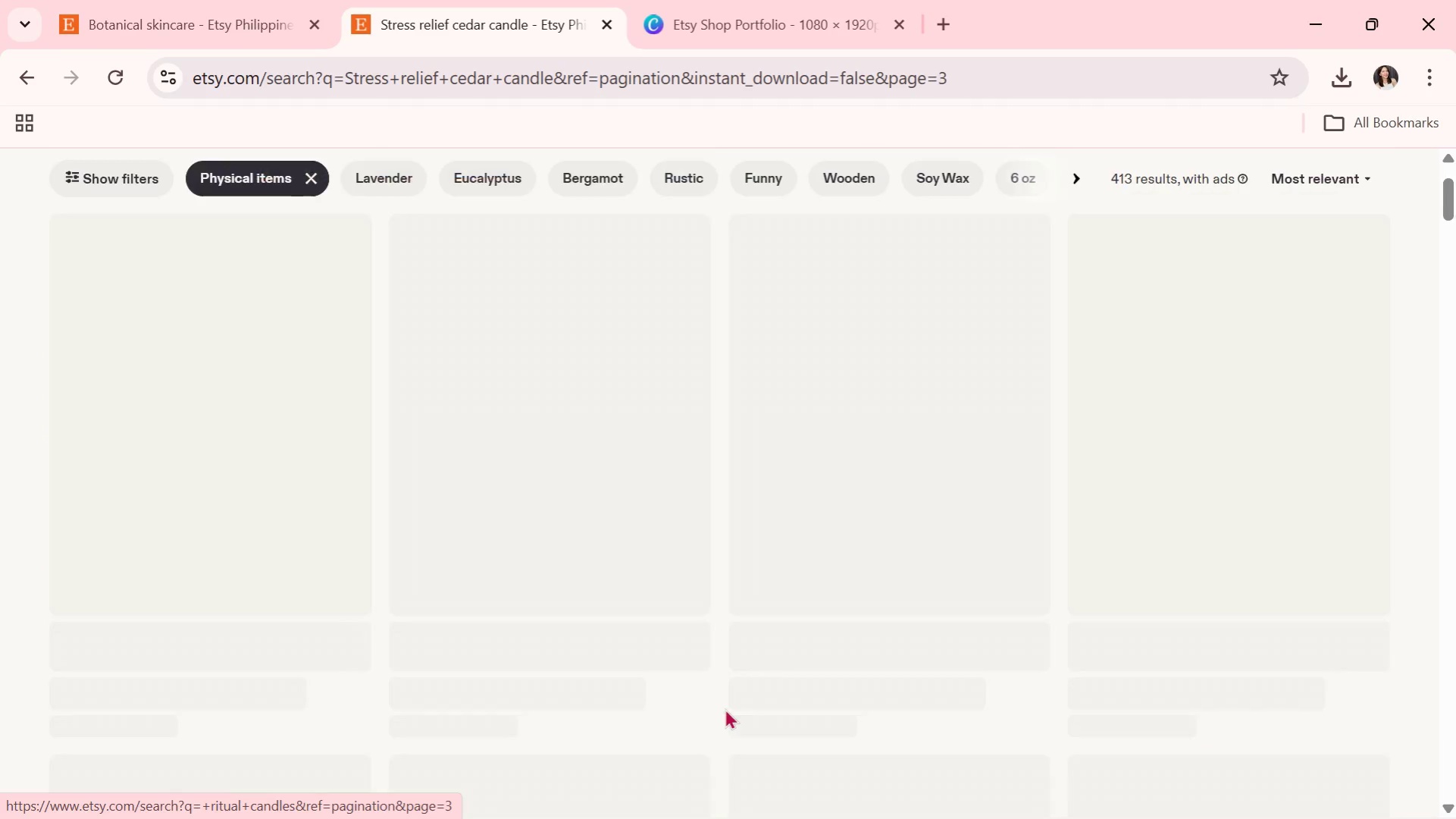 
left_click([1144, 510])
 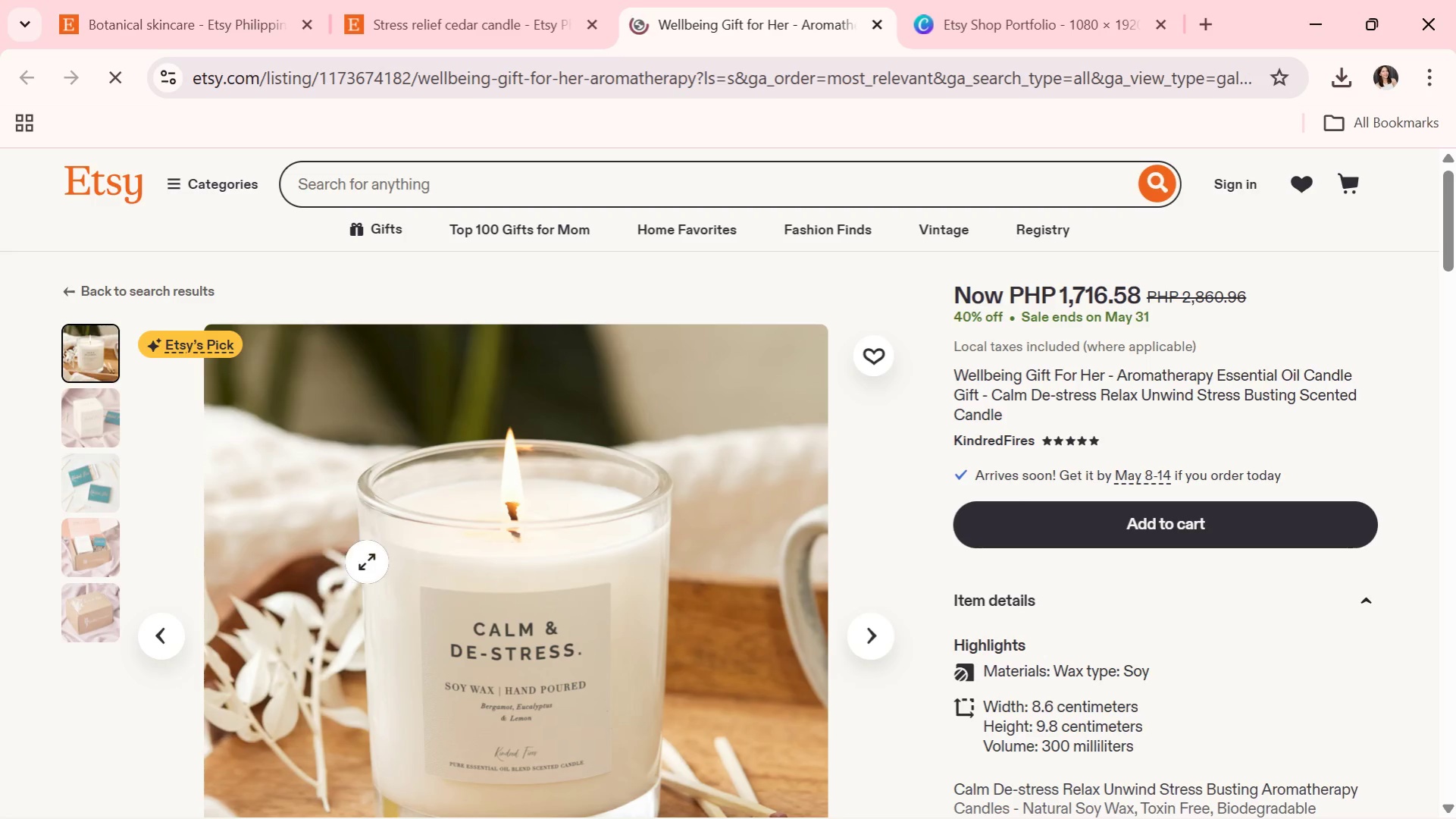 
left_click([80, 425])
 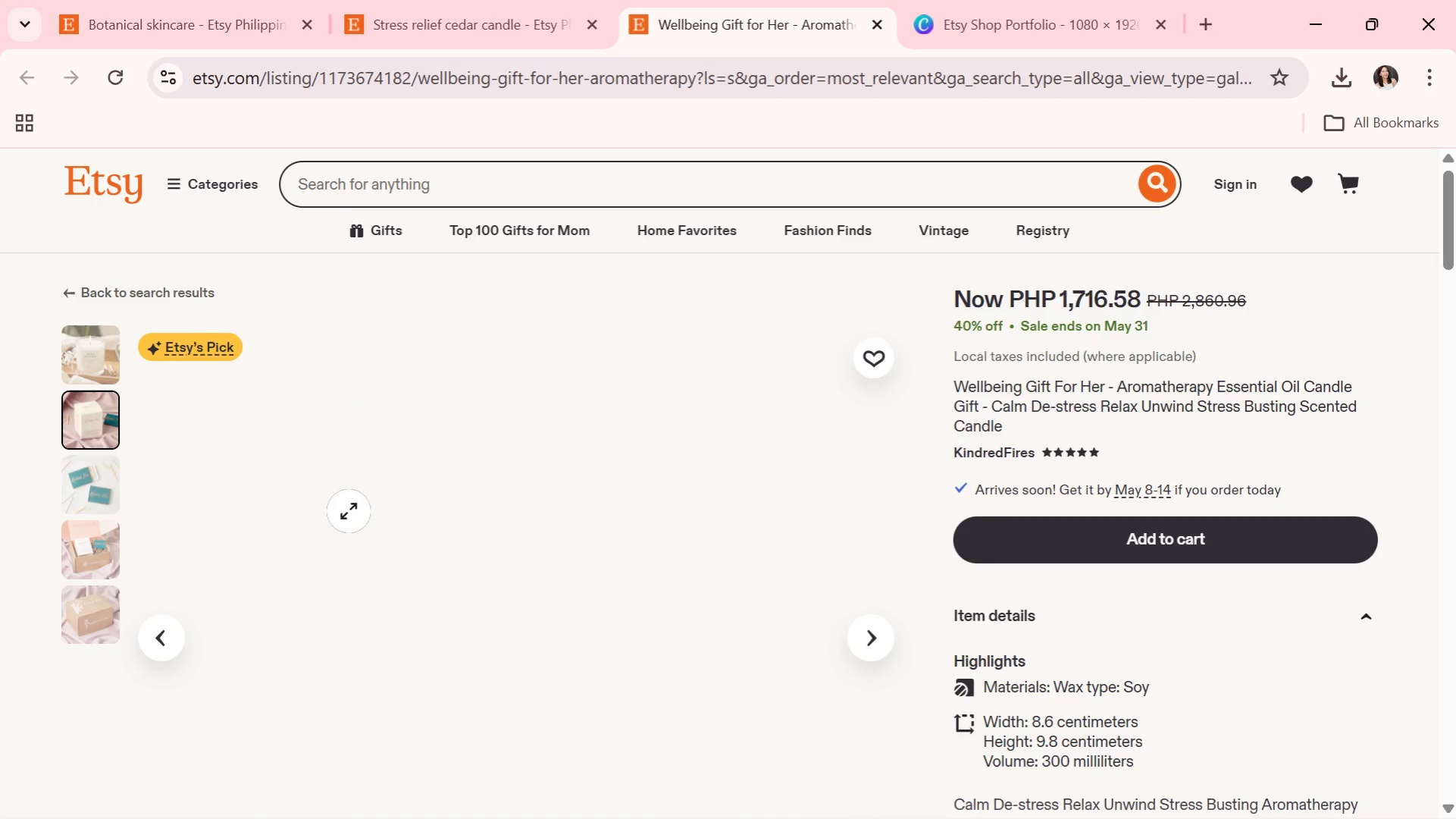 
scroll: coordinate [349, 511], scroll_direction: down, amount: 1.0
 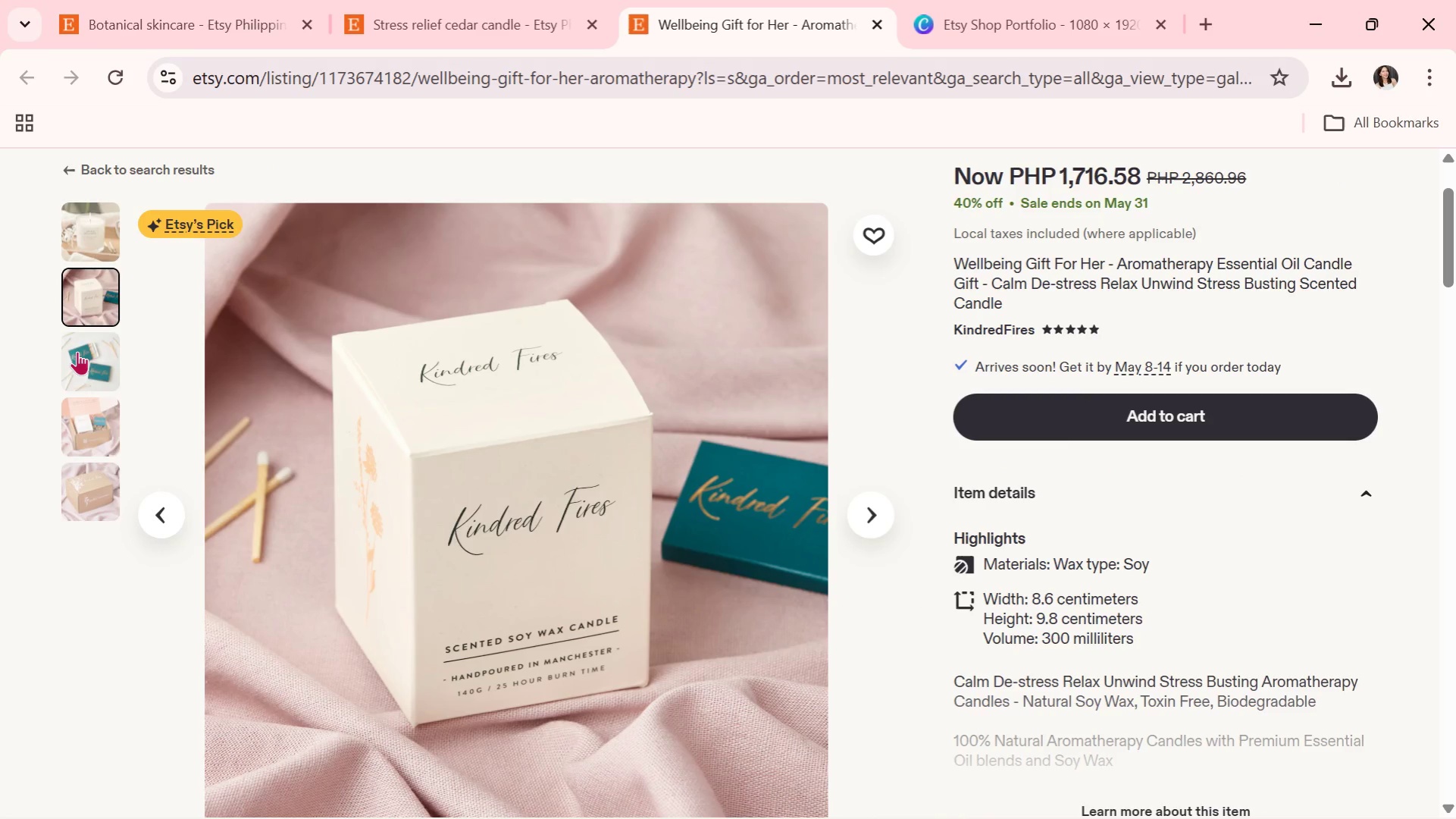 
left_click([77, 351])
 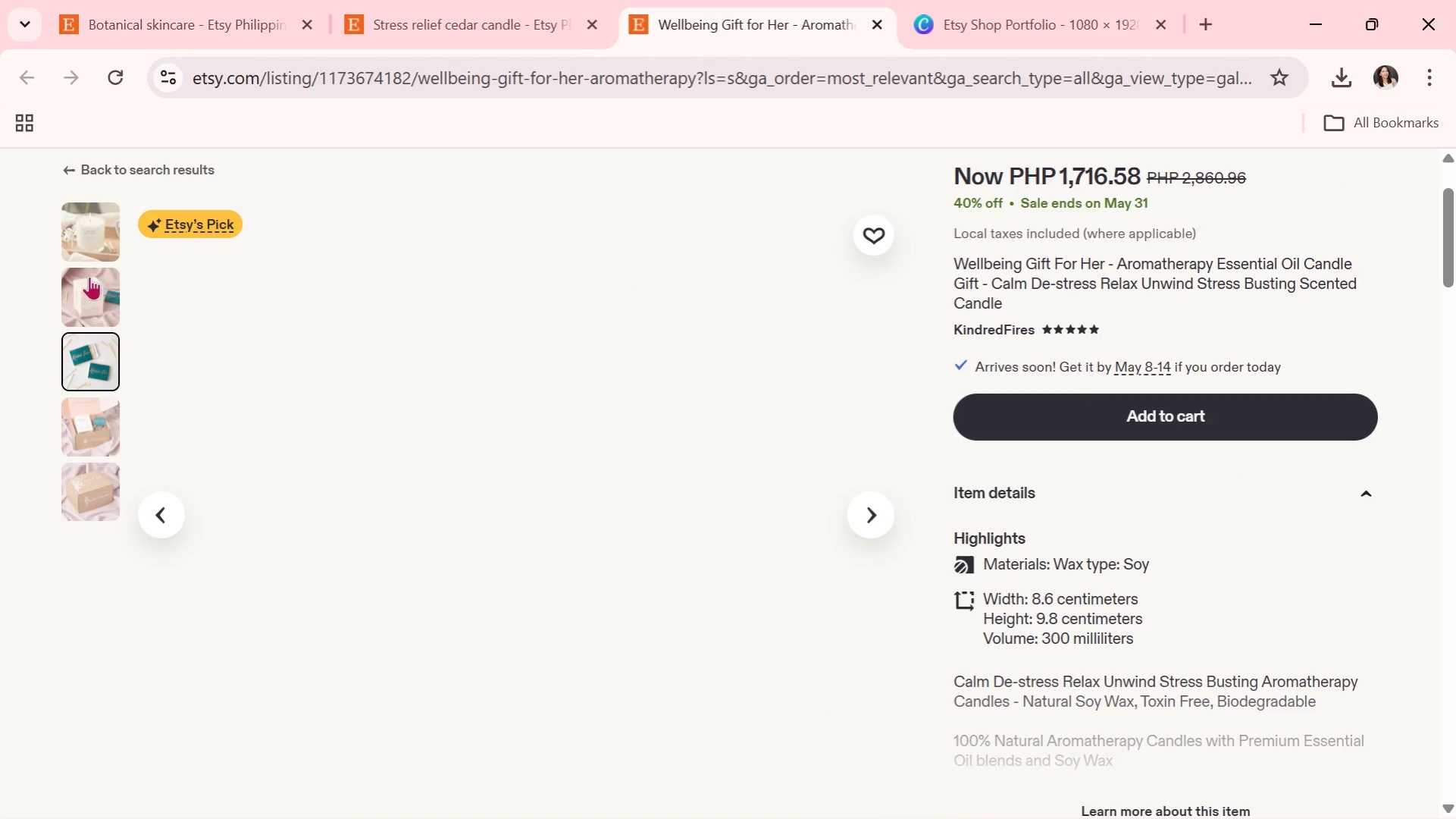 
double_click([89, 243])
 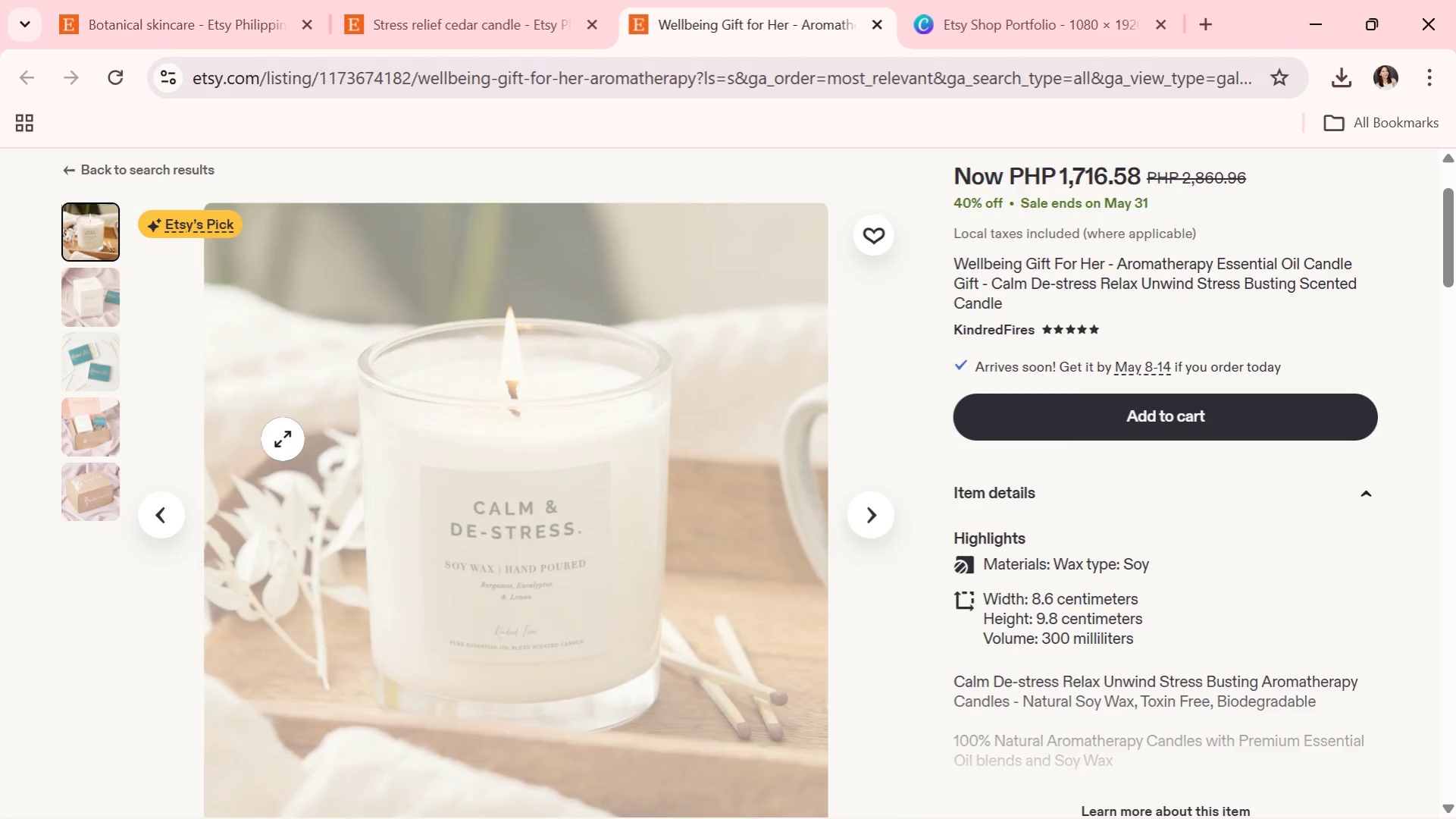 
right_click([284, 439])
 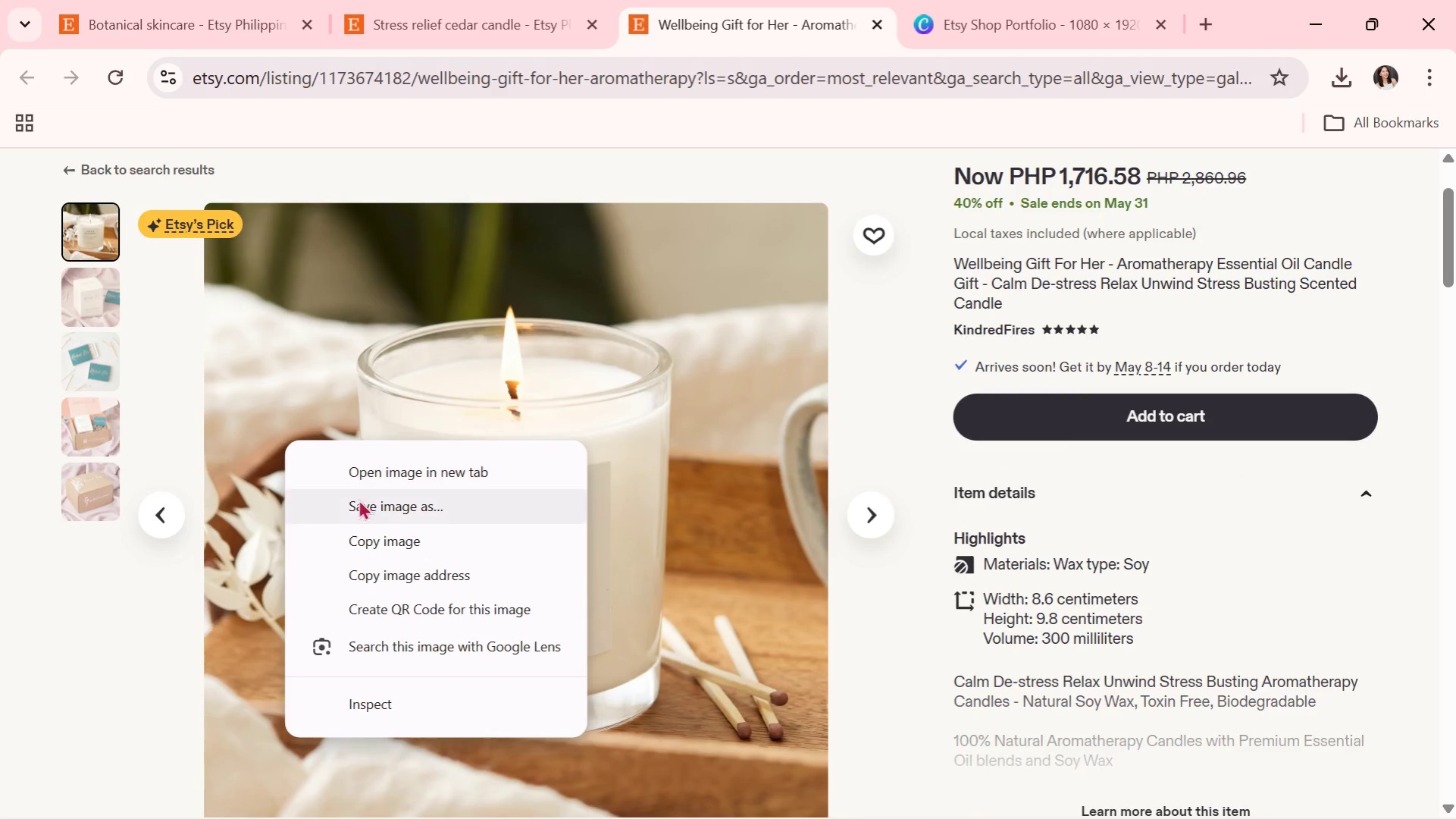 
left_click([349, 509])
 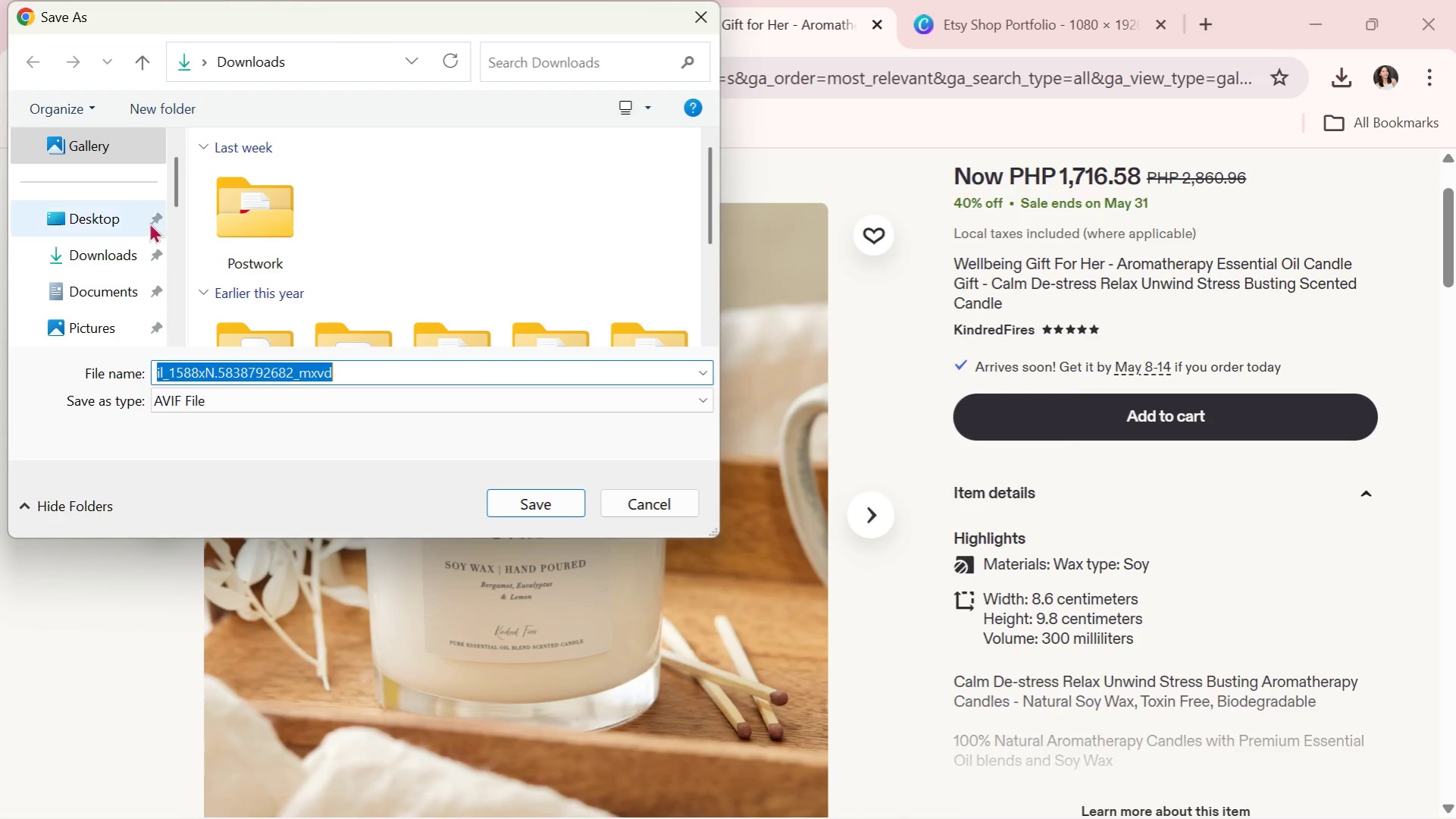 
double_click([99, 244])
 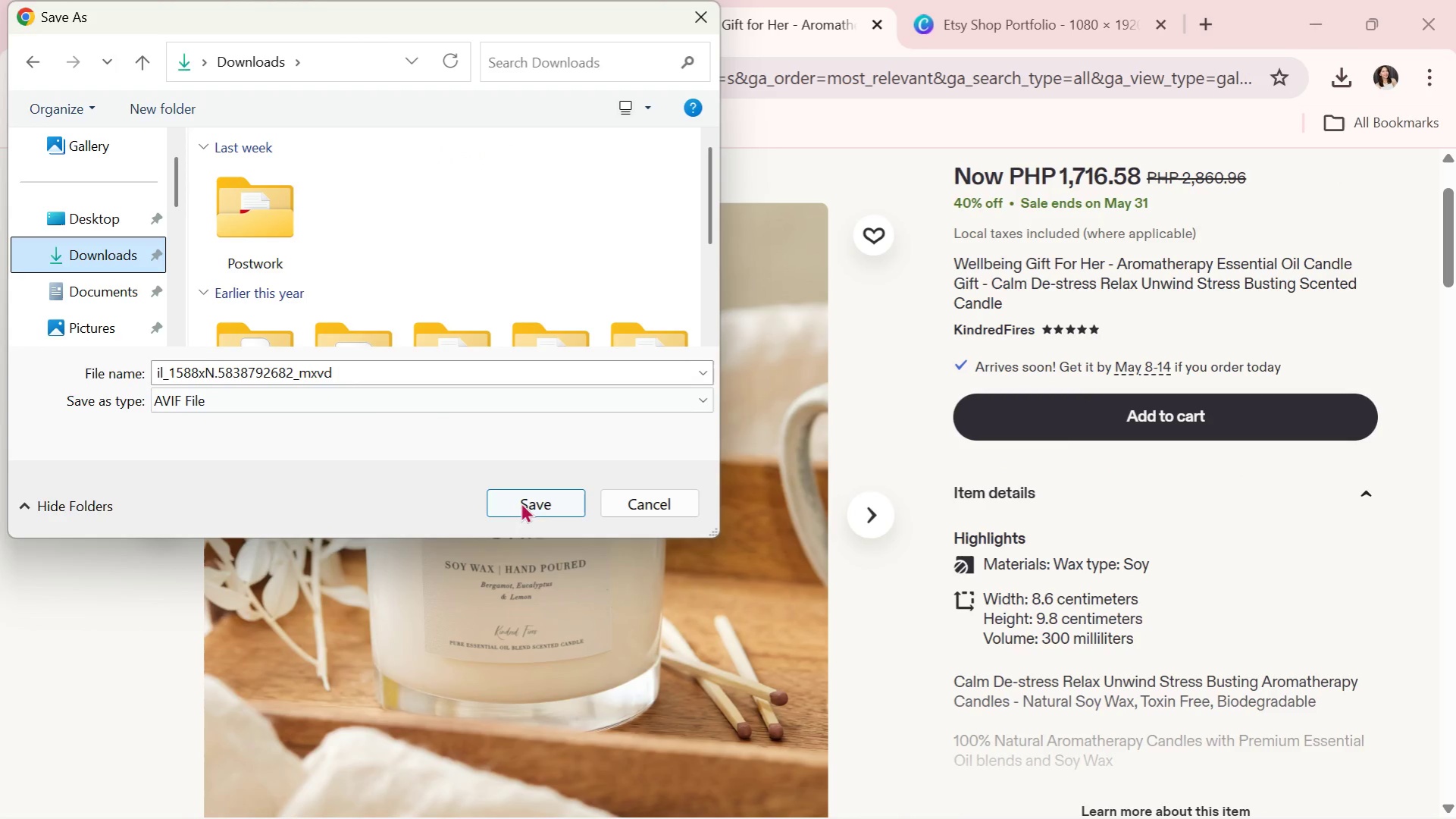 
left_click([523, 511])
 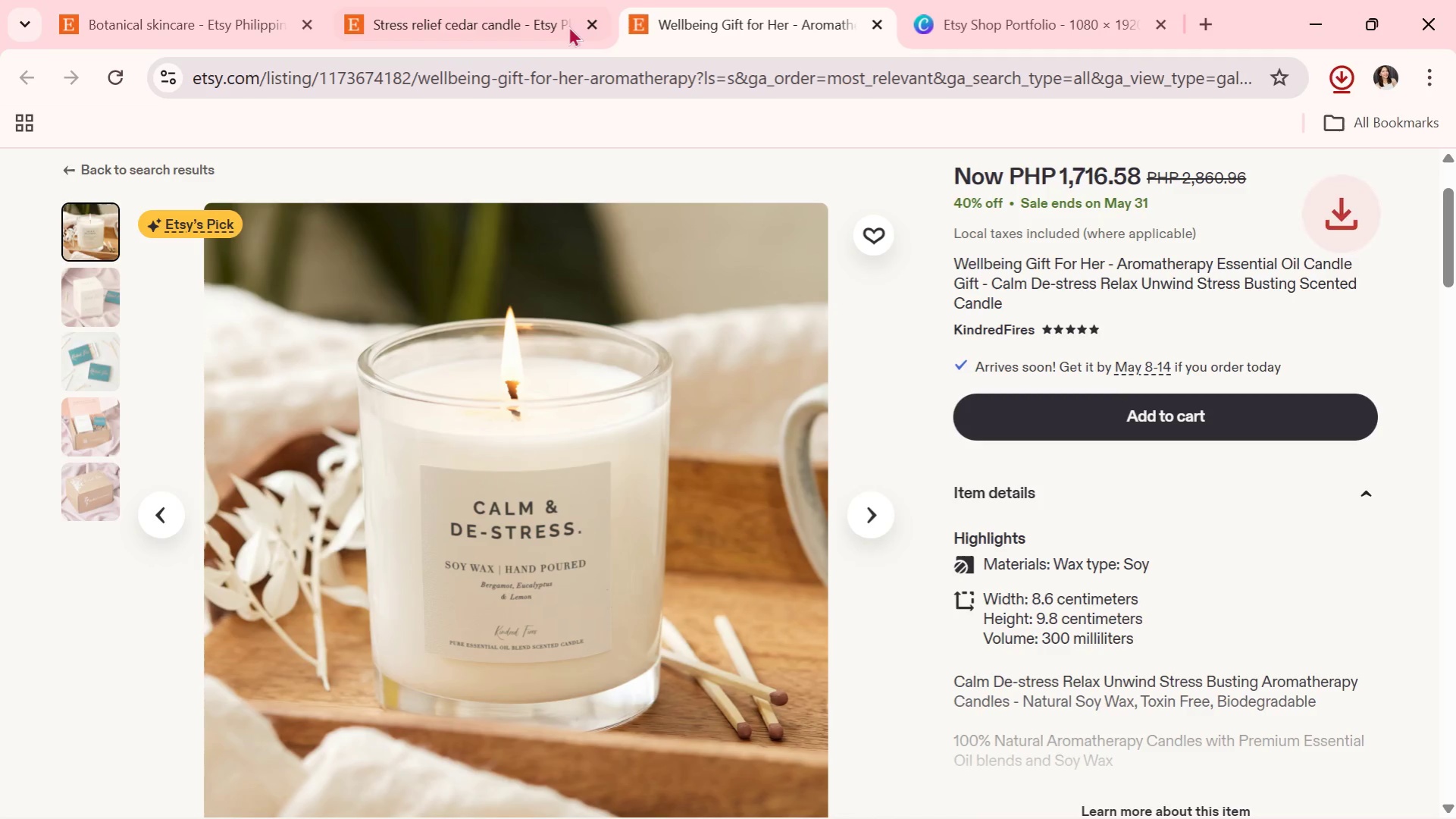 
left_click([544, 5])
 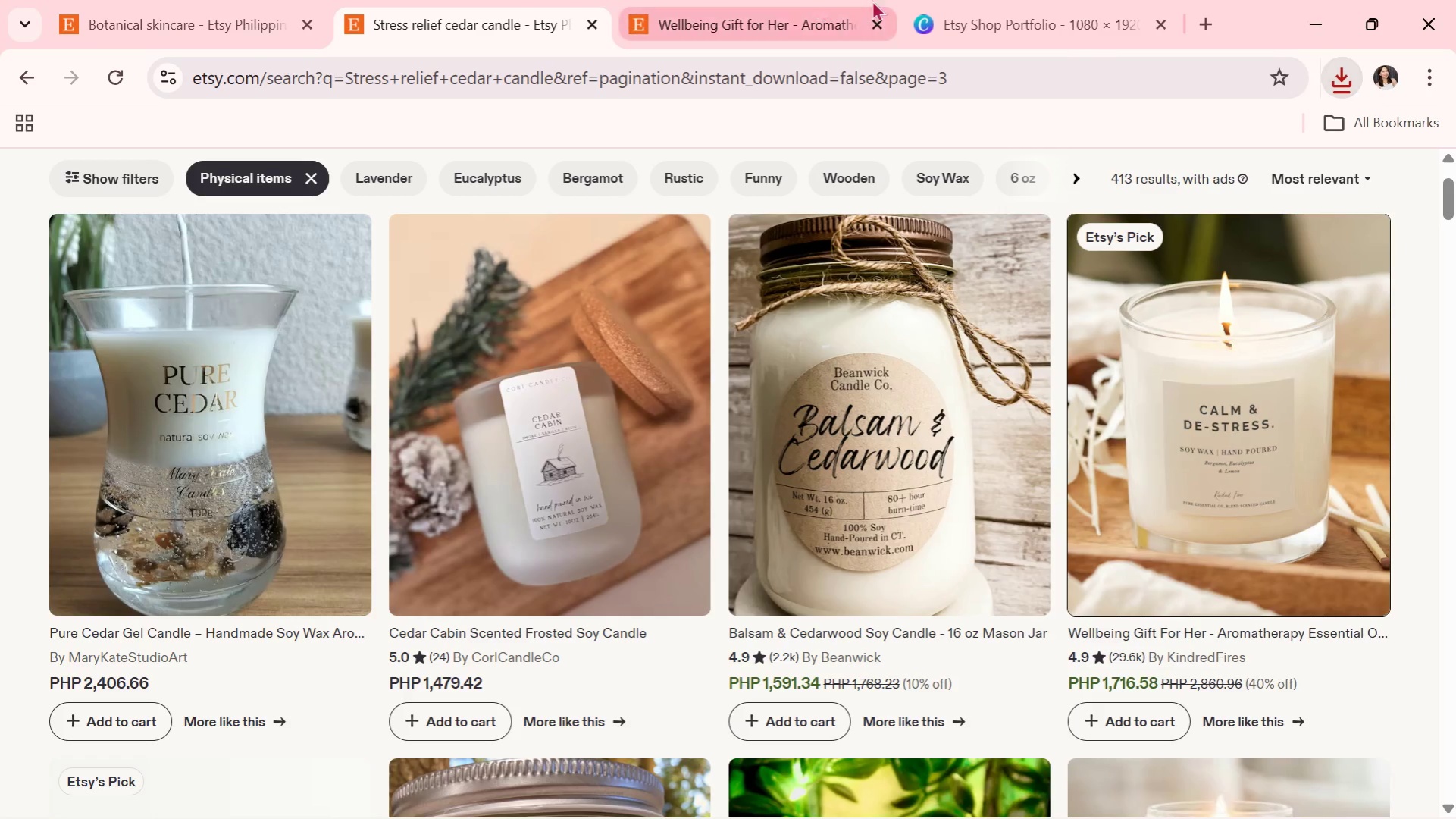 
left_click([951, 0])
 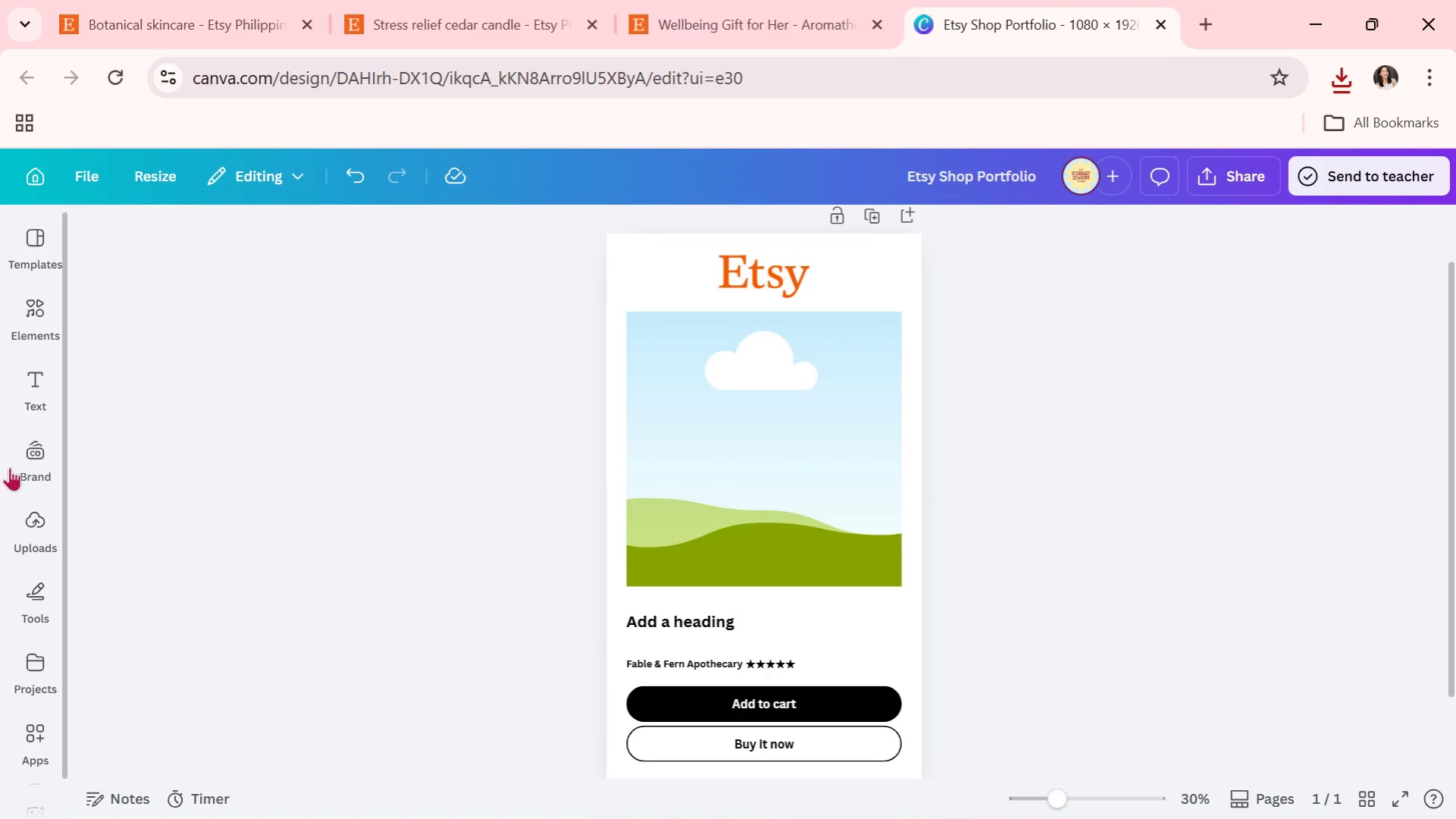 
left_click([43, 530])
 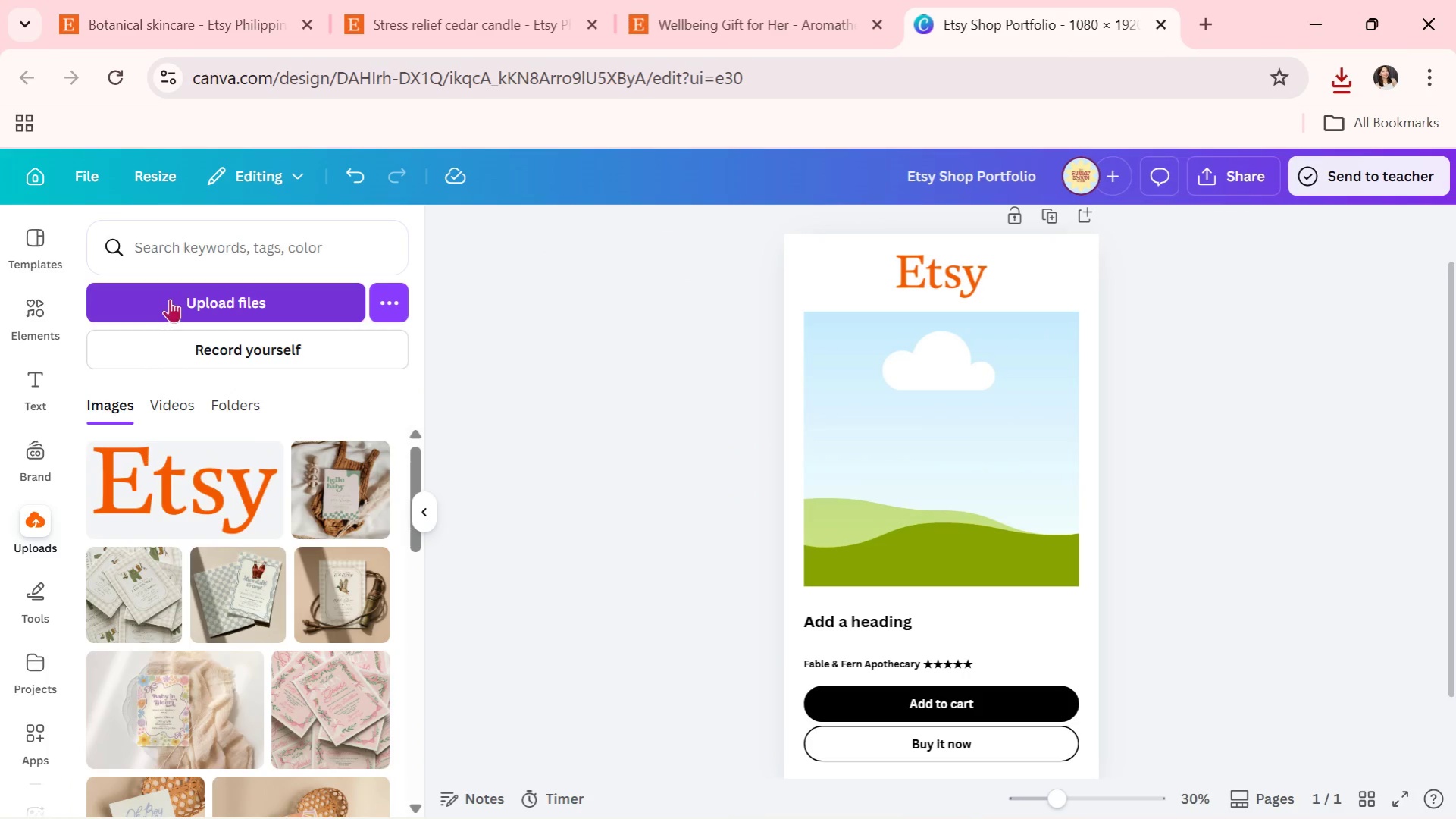 
left_click([171, 299])
 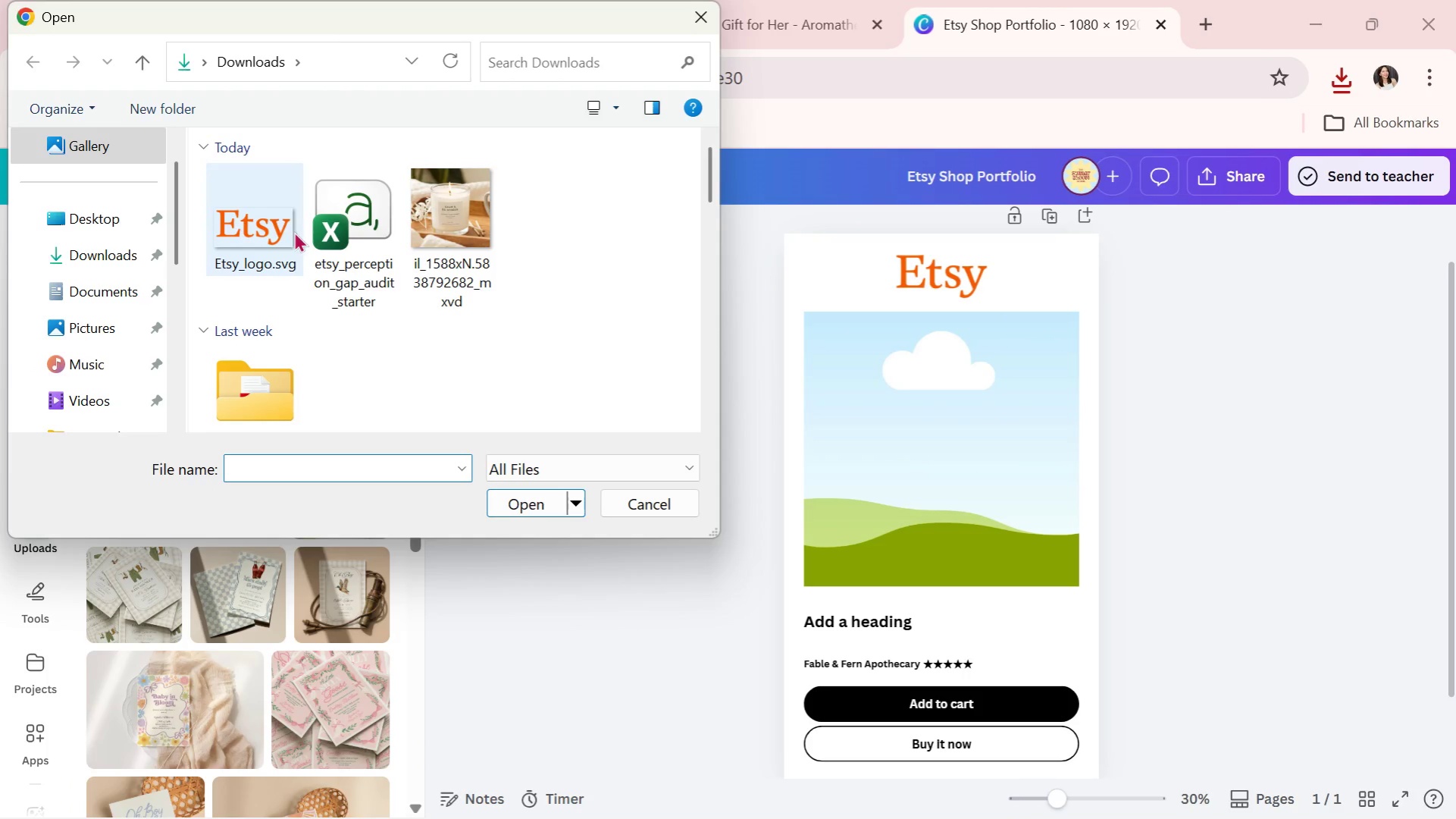 
double_click([449, 206])
 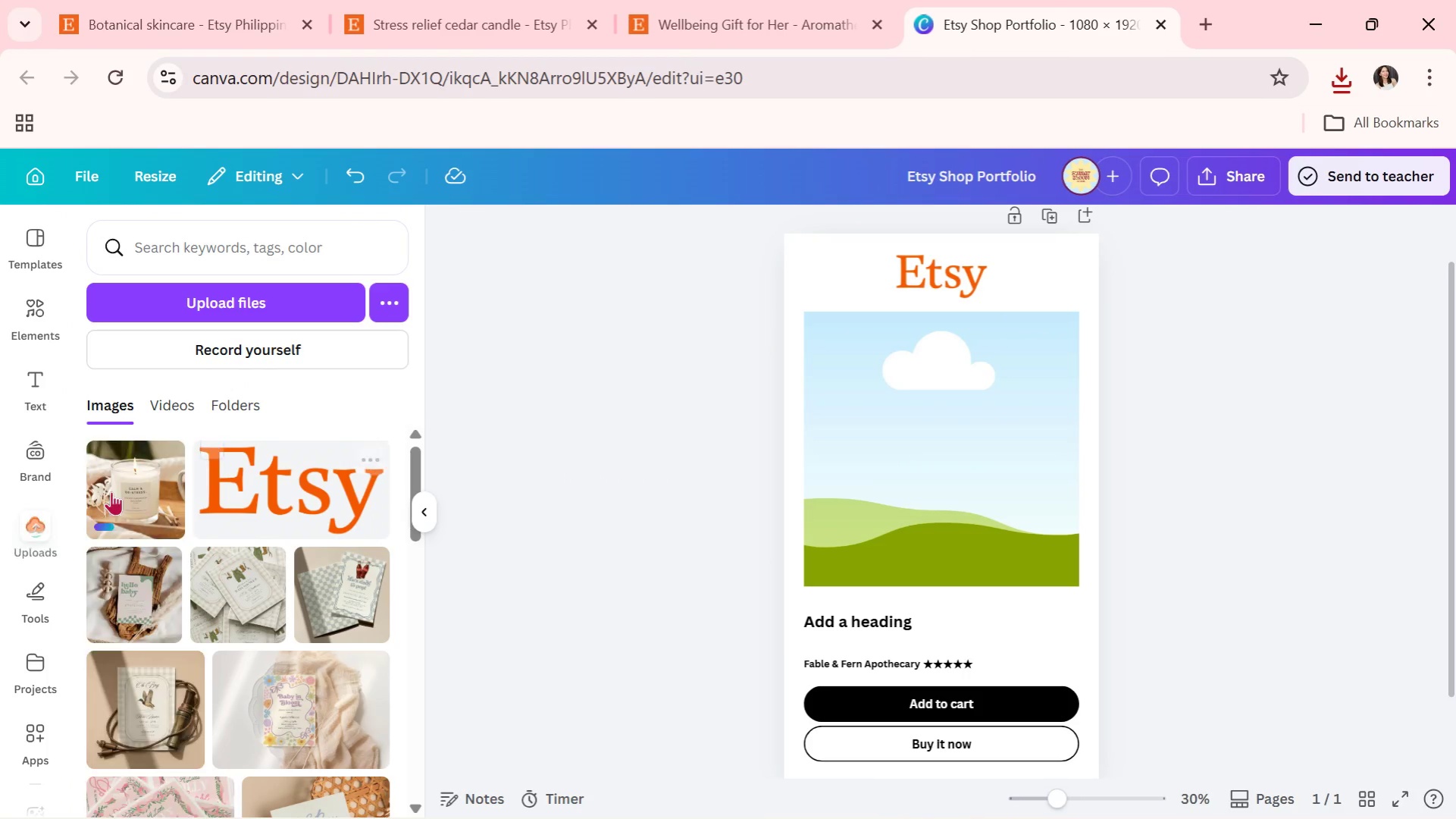 
left_click_drag(start_coordinate=[156, 487], to_coordinate=[877, 483])
 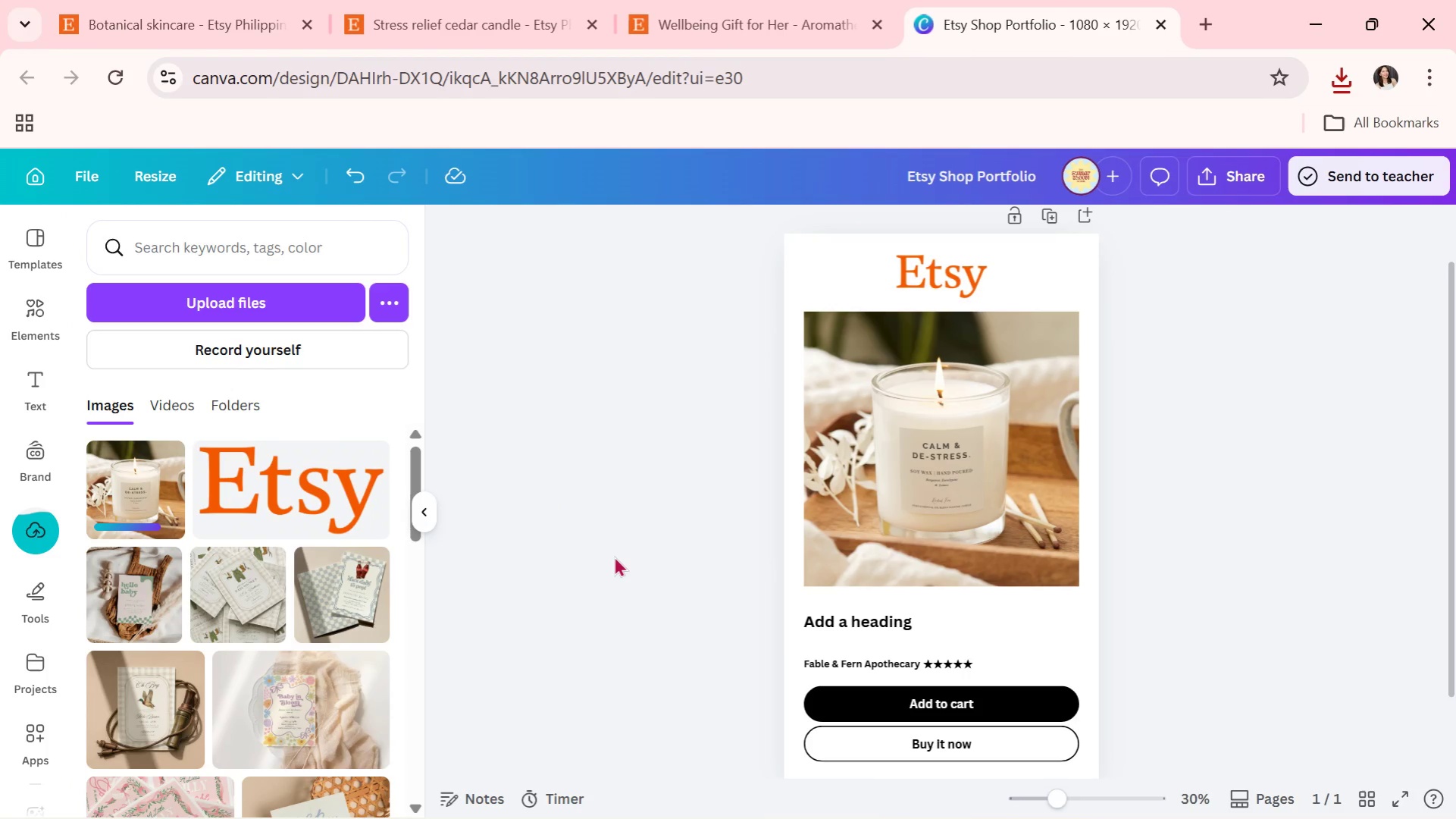 
double_click([613, 556])
 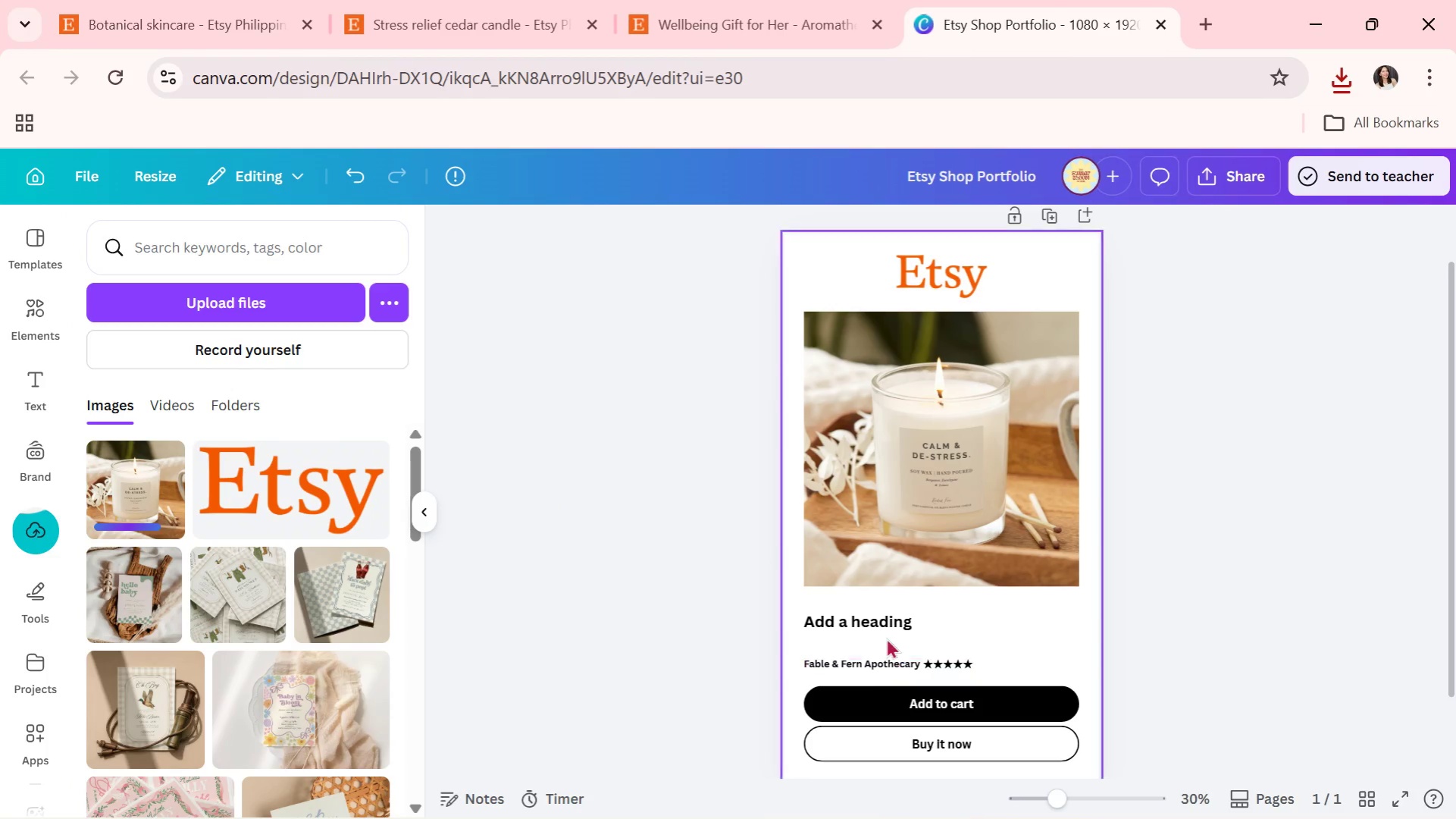 
double_click([887, 615])
 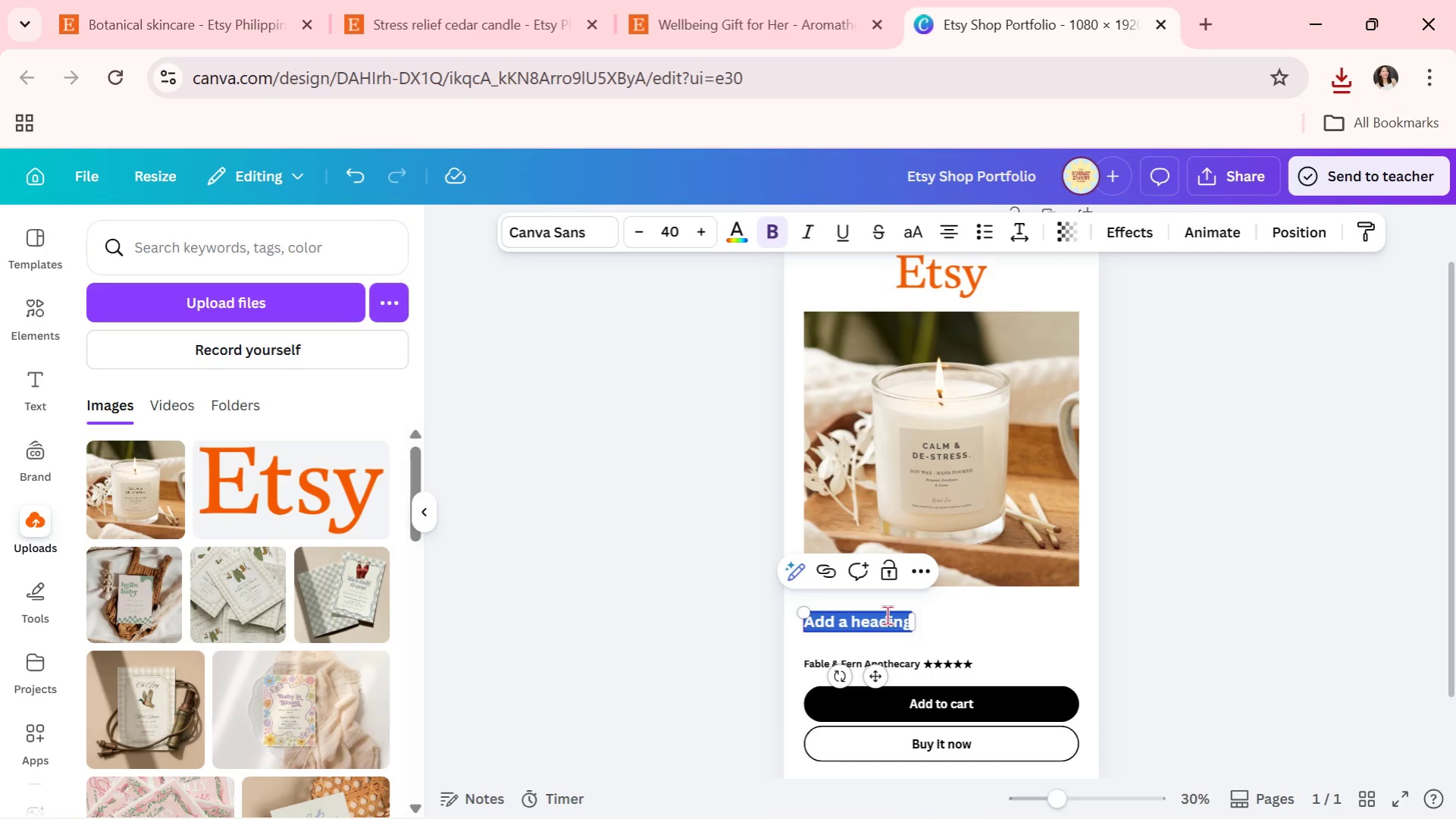 
type(Stress Relief Cedar Candle )
 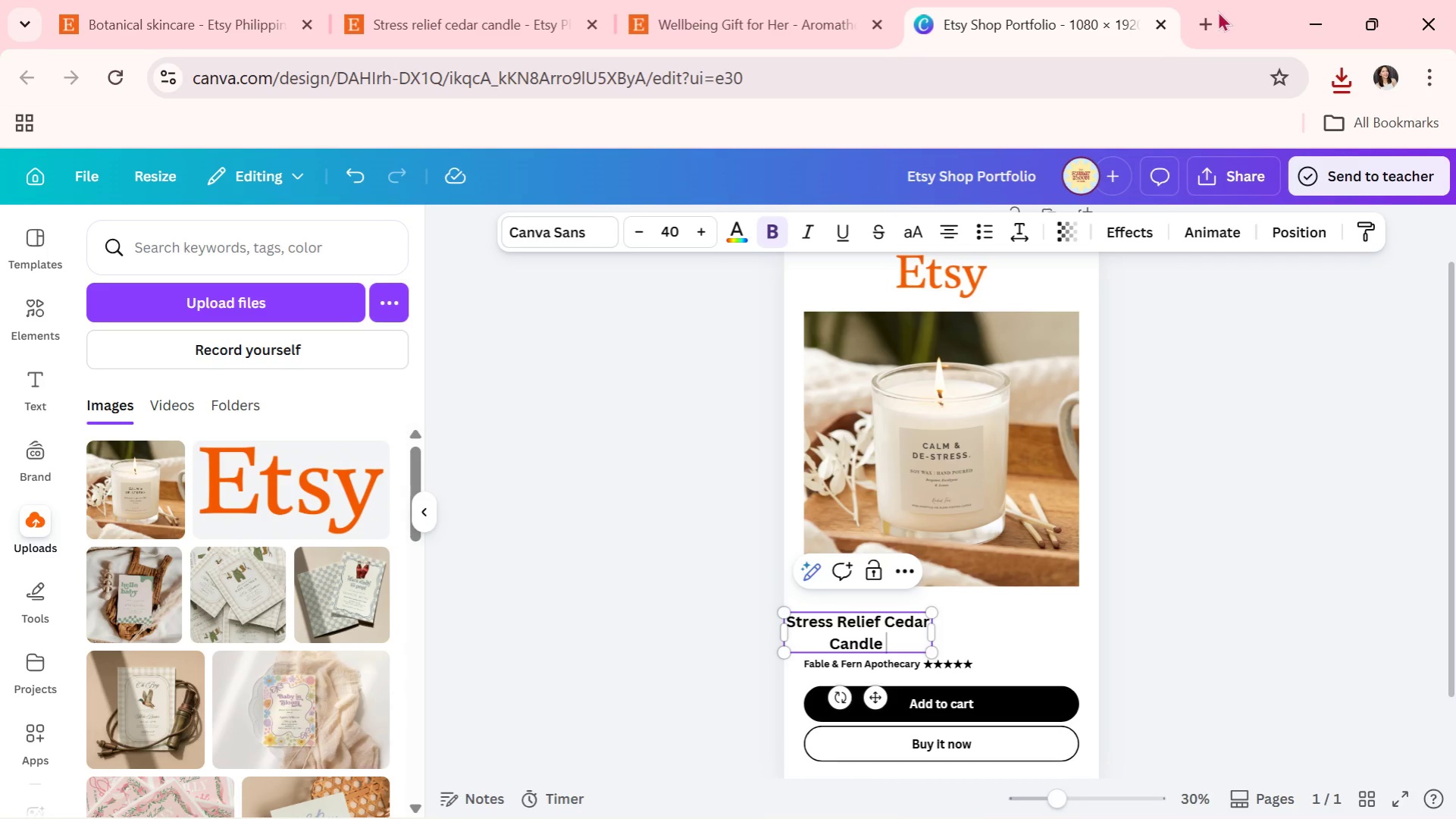 
left_click([1213, 14])
 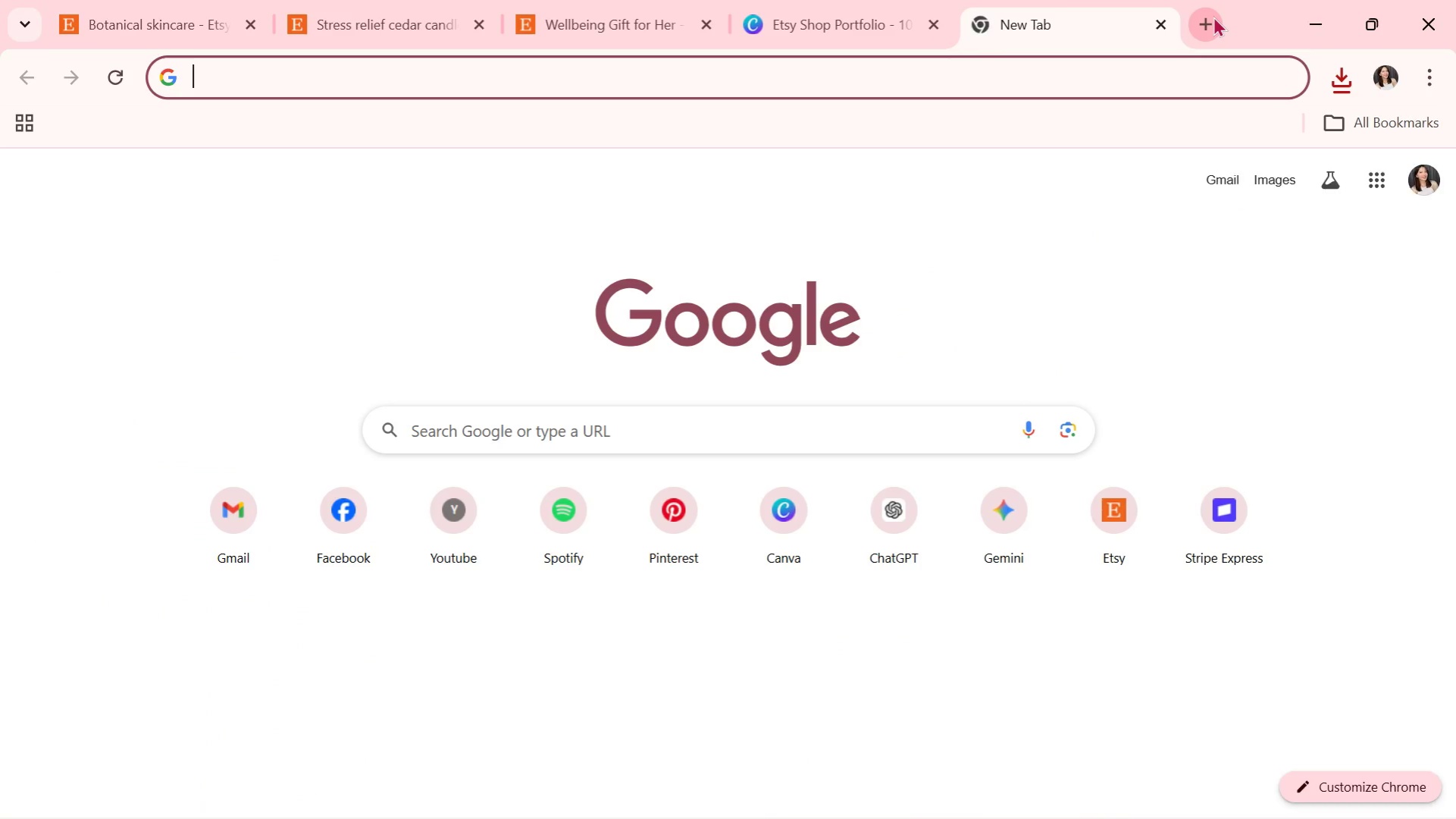 
type(line symbol)
 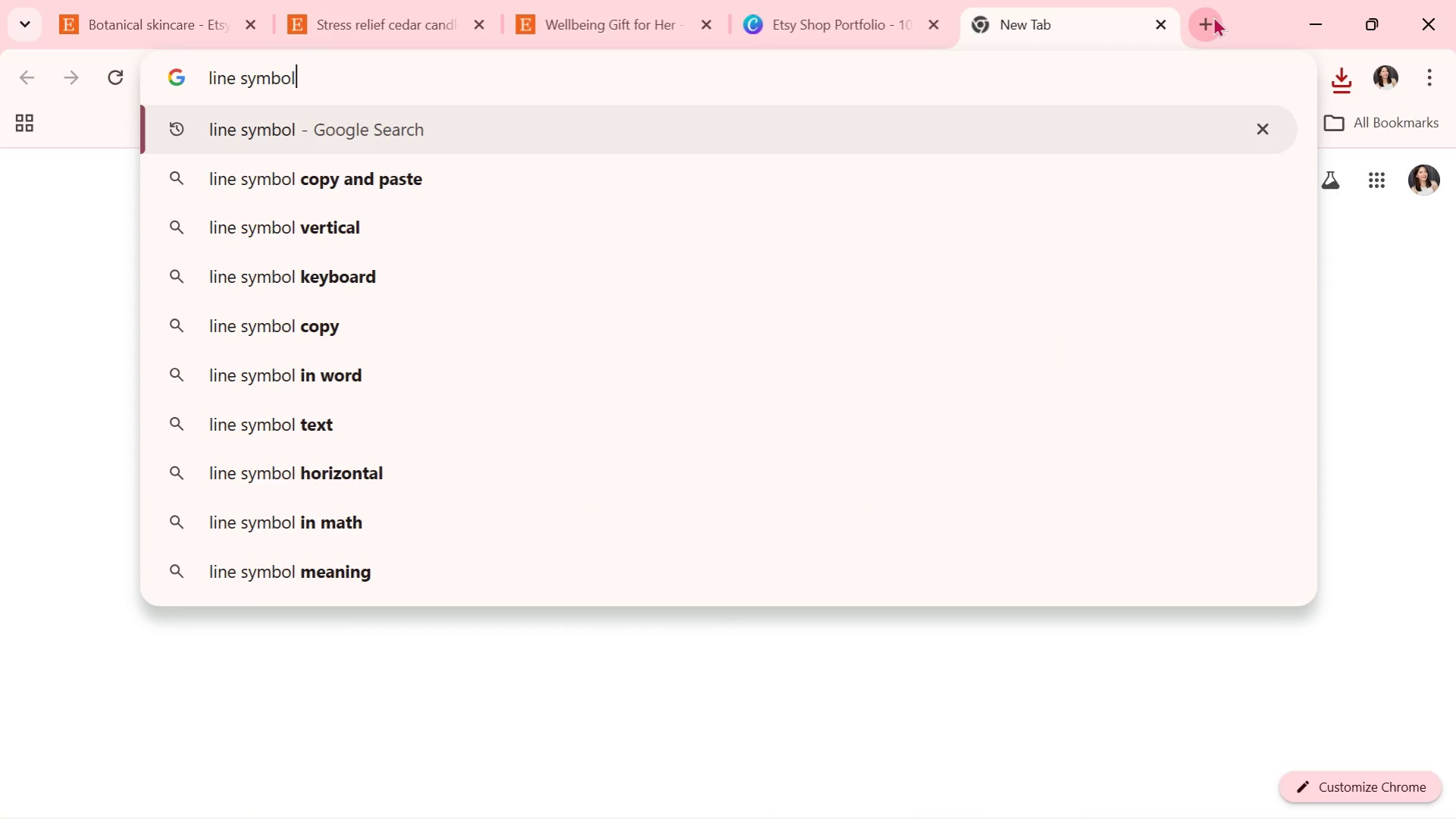 
key(Enter)
 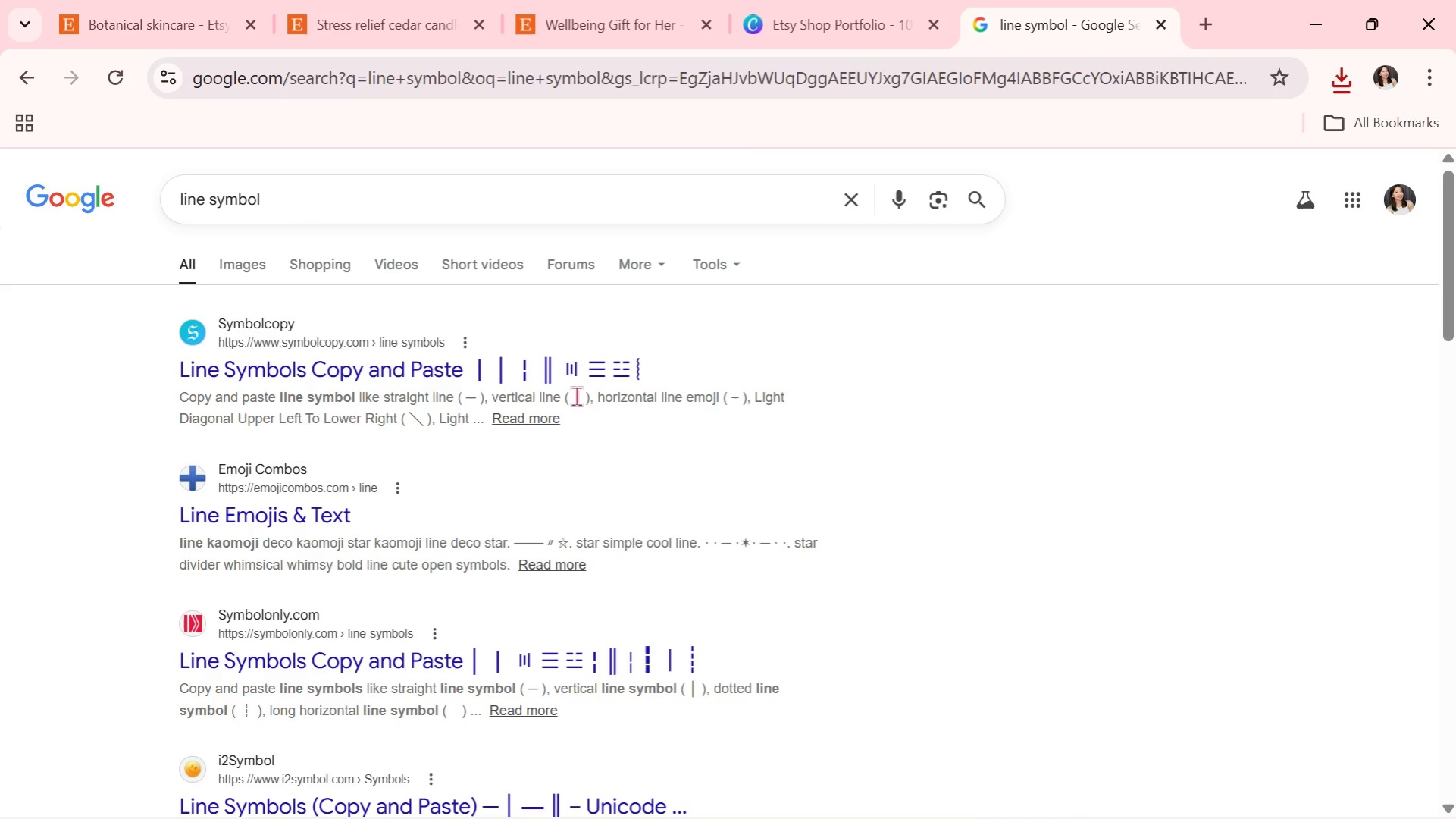 
left_click_drag(start_coordinate=[578, 396], to_coordinate=[573, 394])
 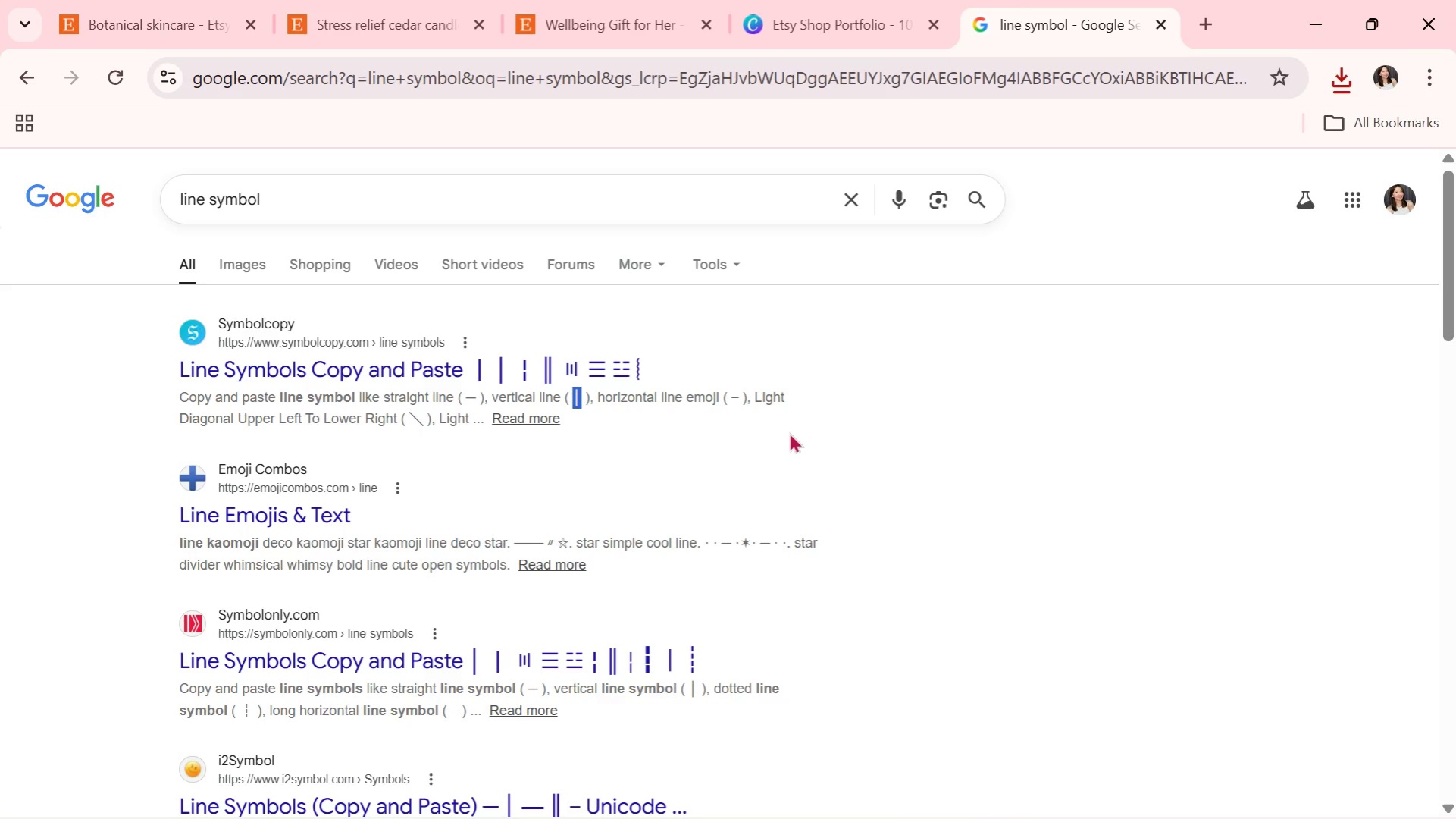 
key(Control+C)
 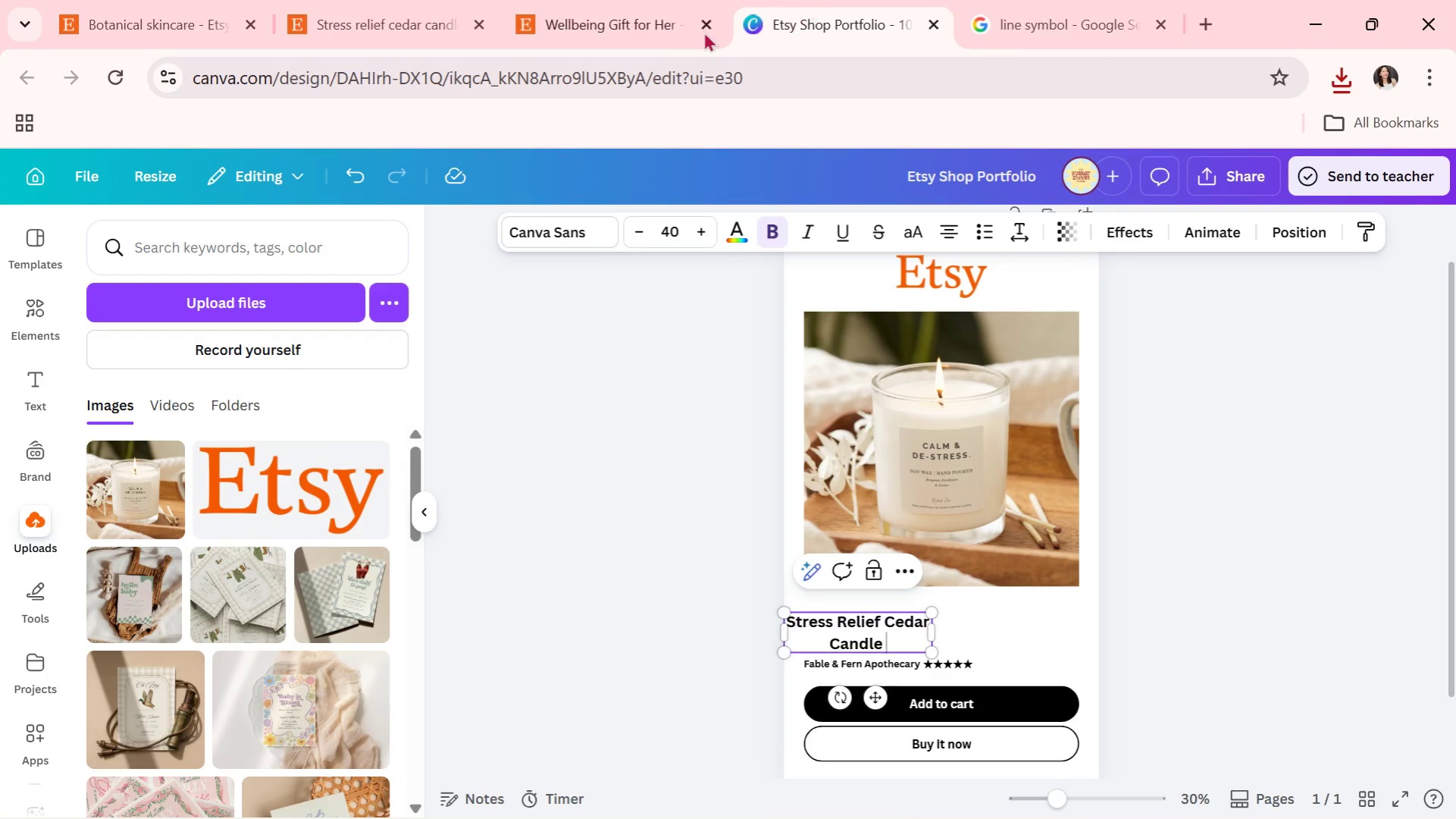 
double_click([630, 4])
 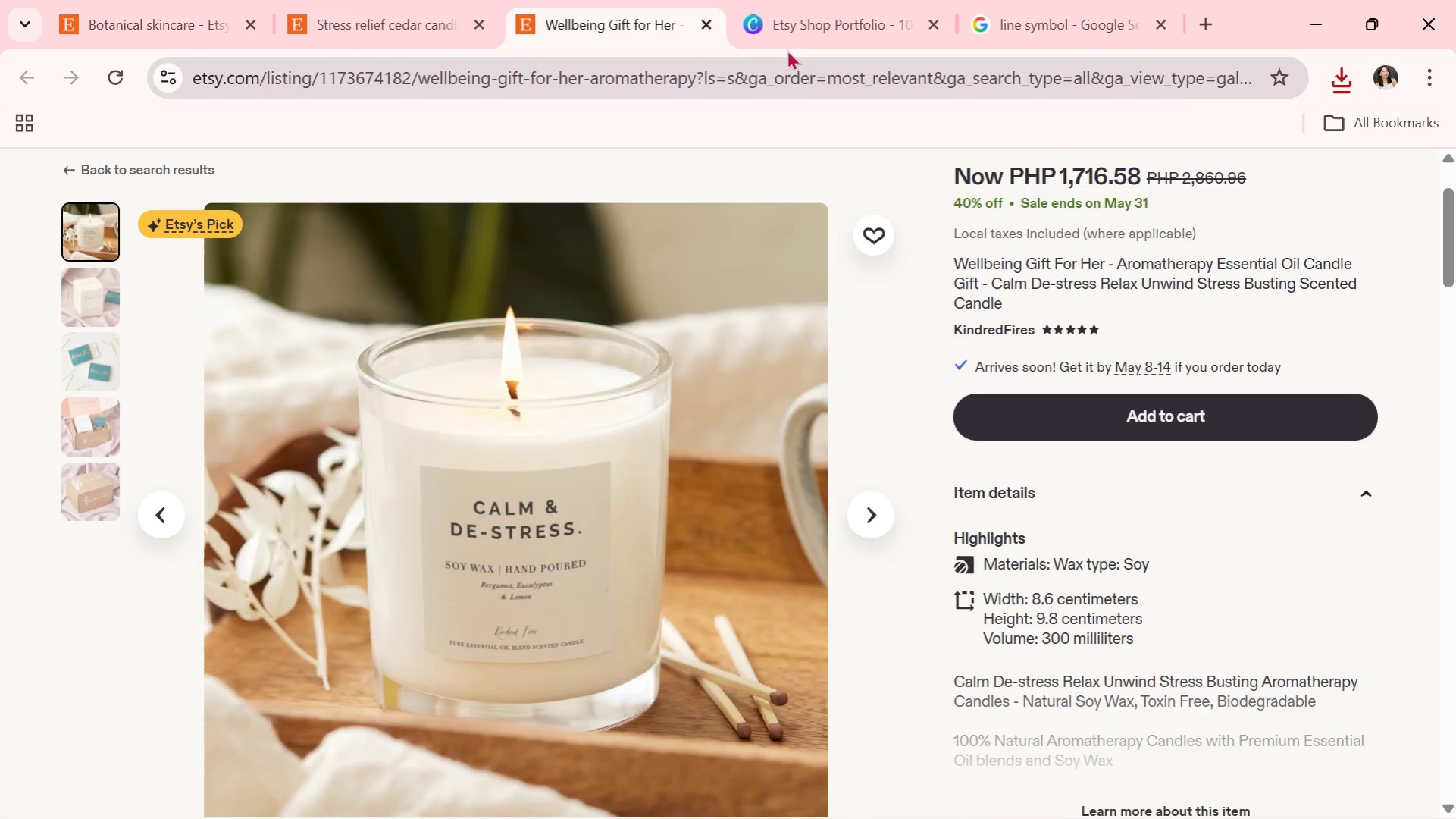 
left_click([794, 13])
 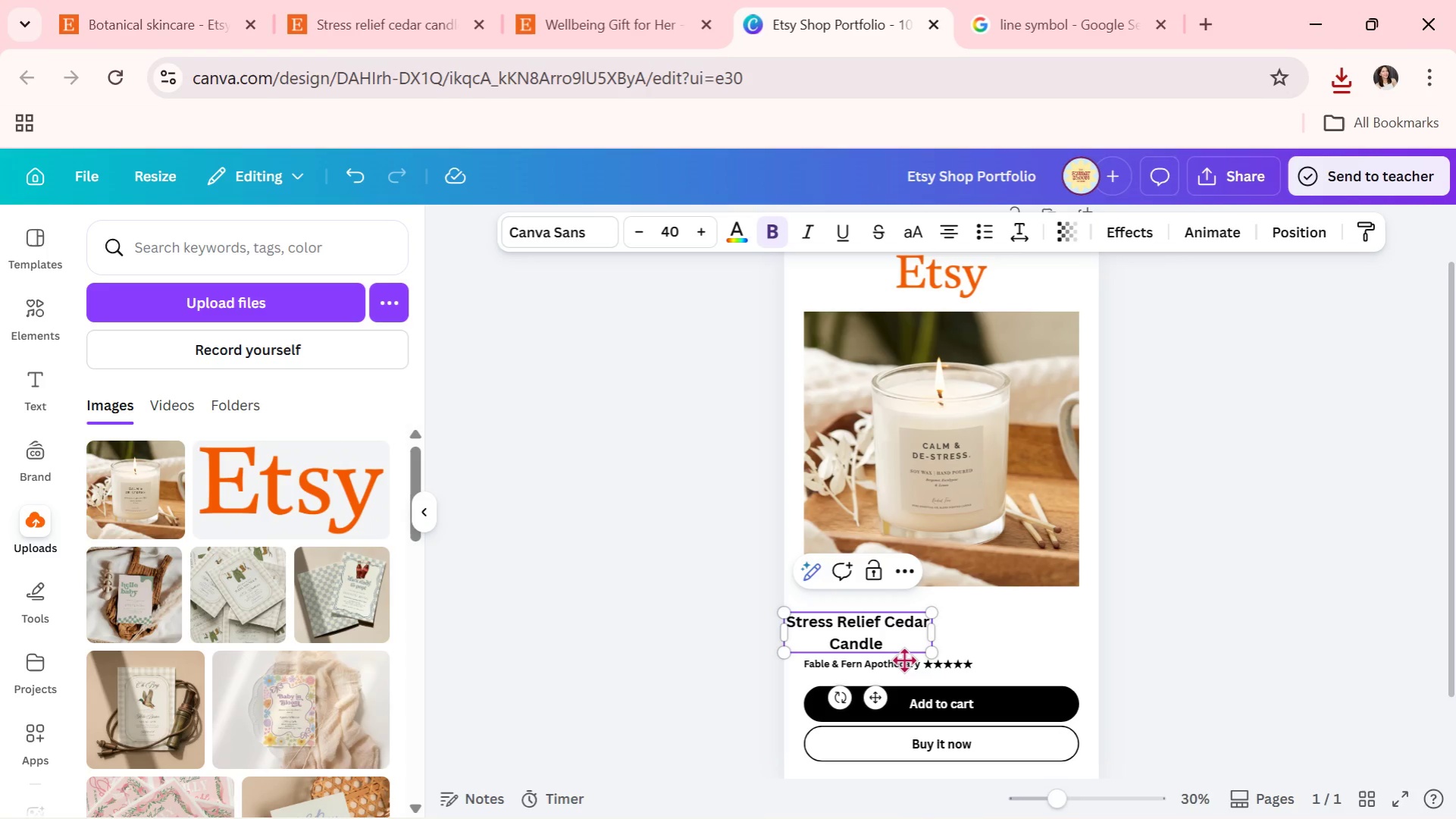 
key(Control+V)
 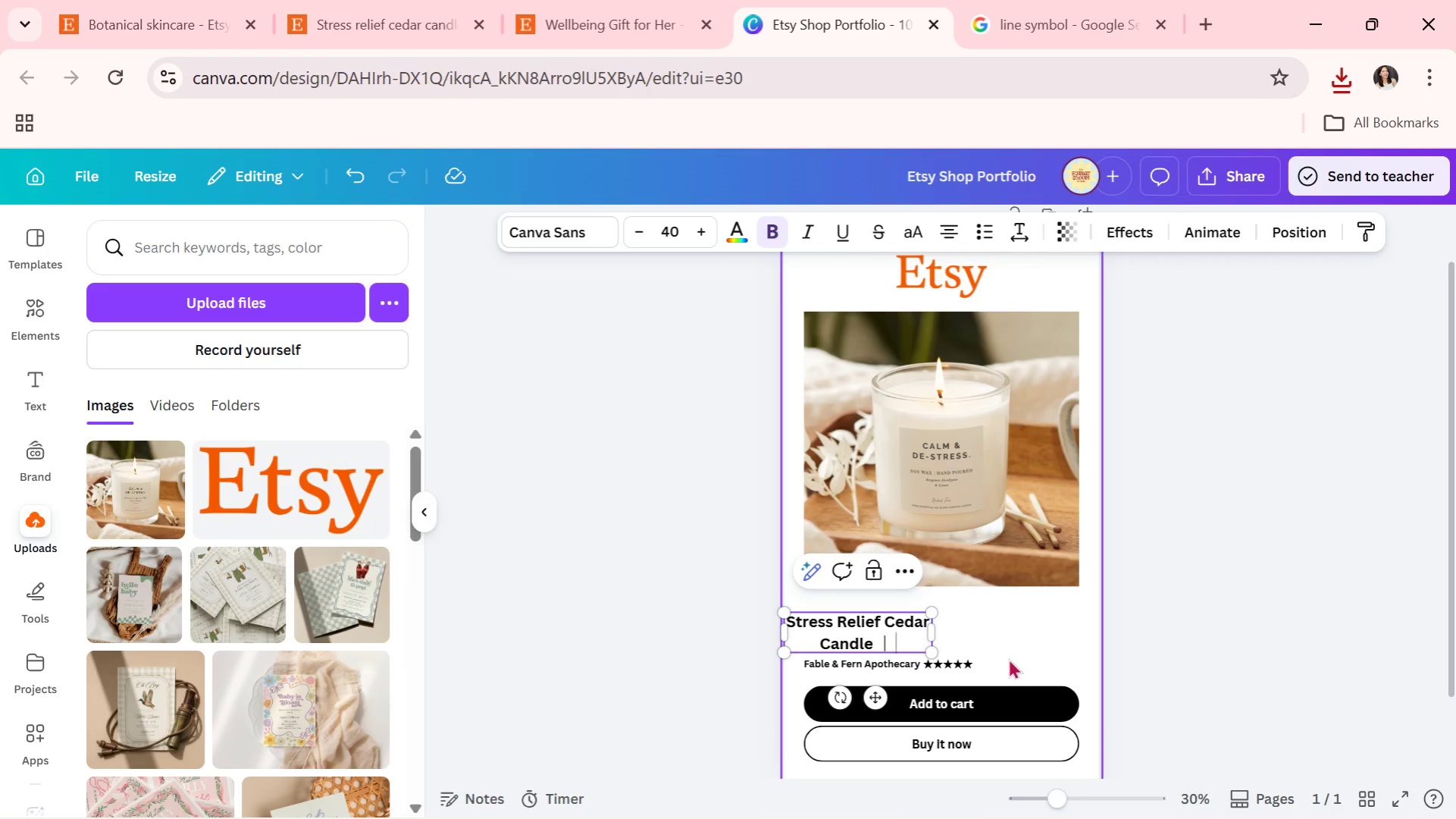 
type( Calming Aromatherapy Gift for Relaxation)
 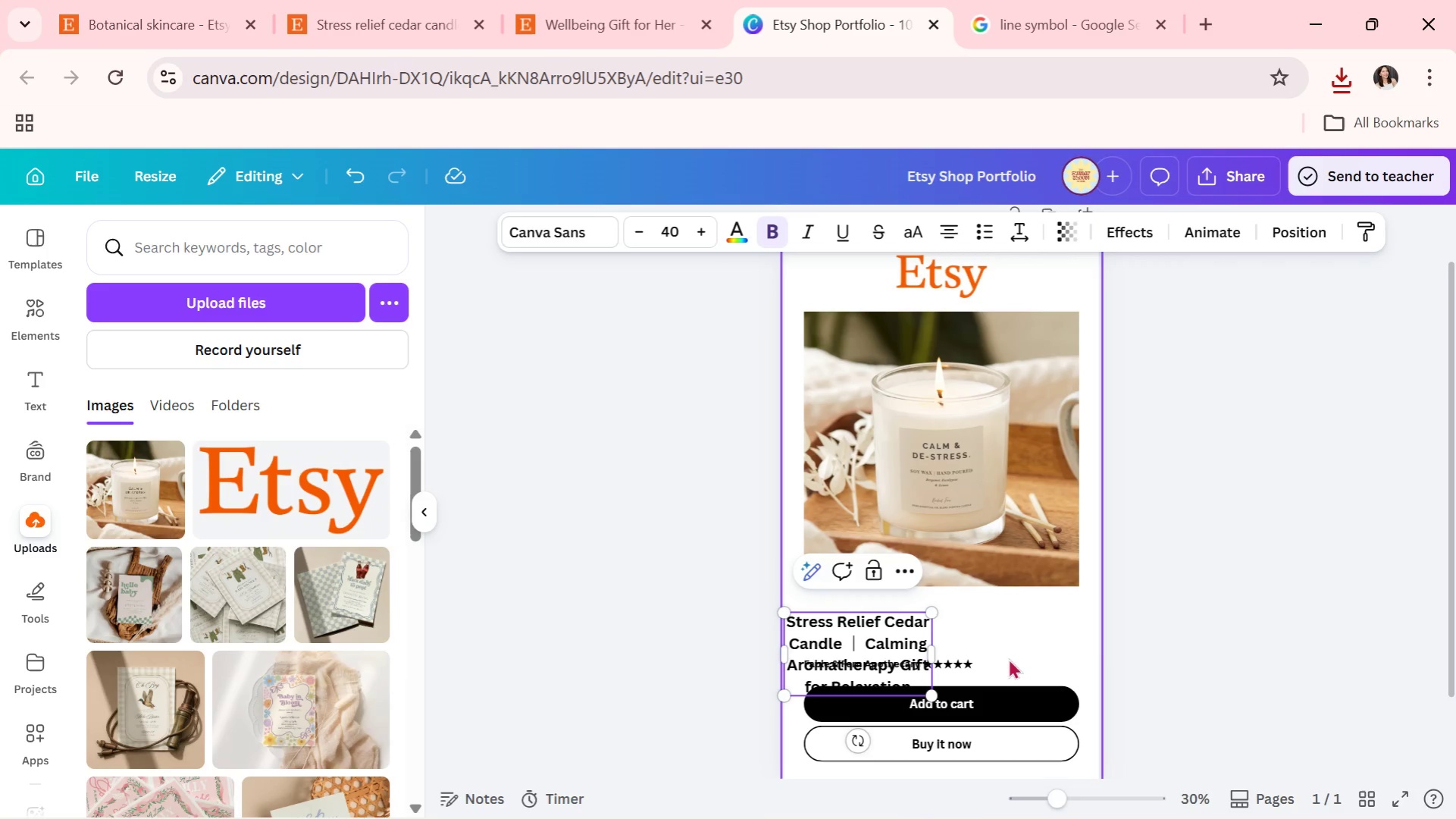 
left_click([1091, 634])
 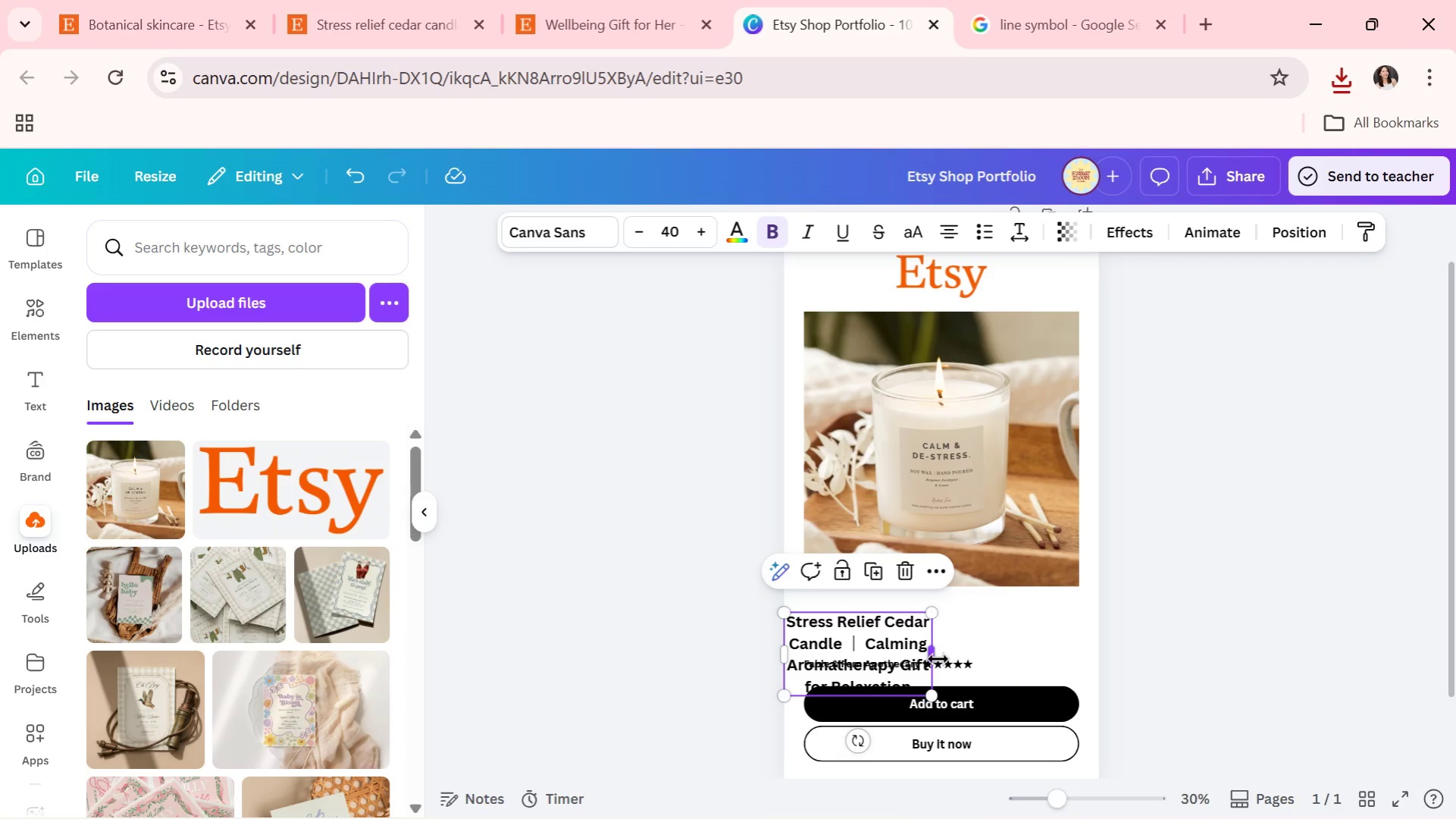 
left_click_drag(start_coordinate=[938, 659], to_coordinate=[1087, 645])
 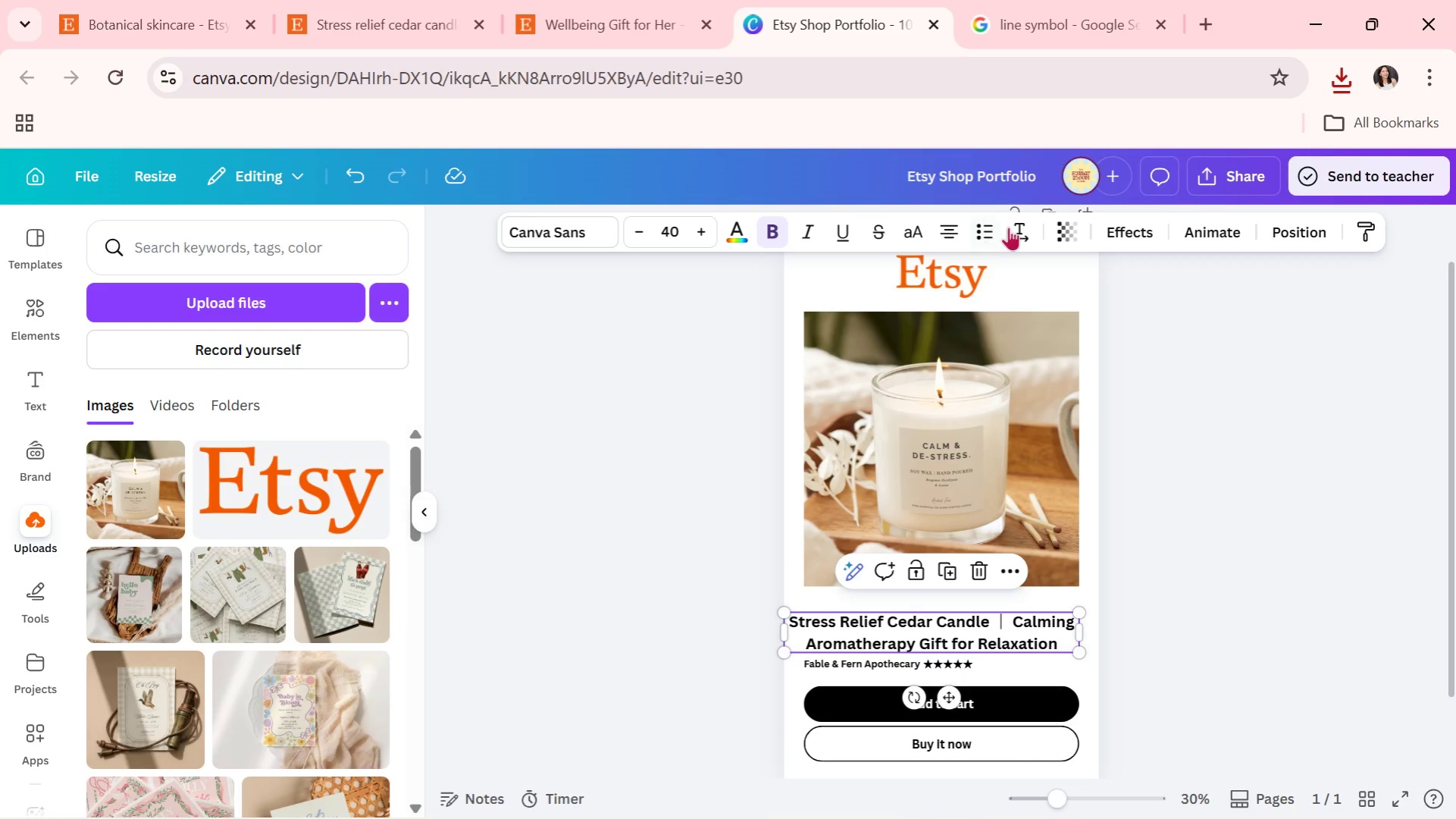 
left_click([1013, 223])
 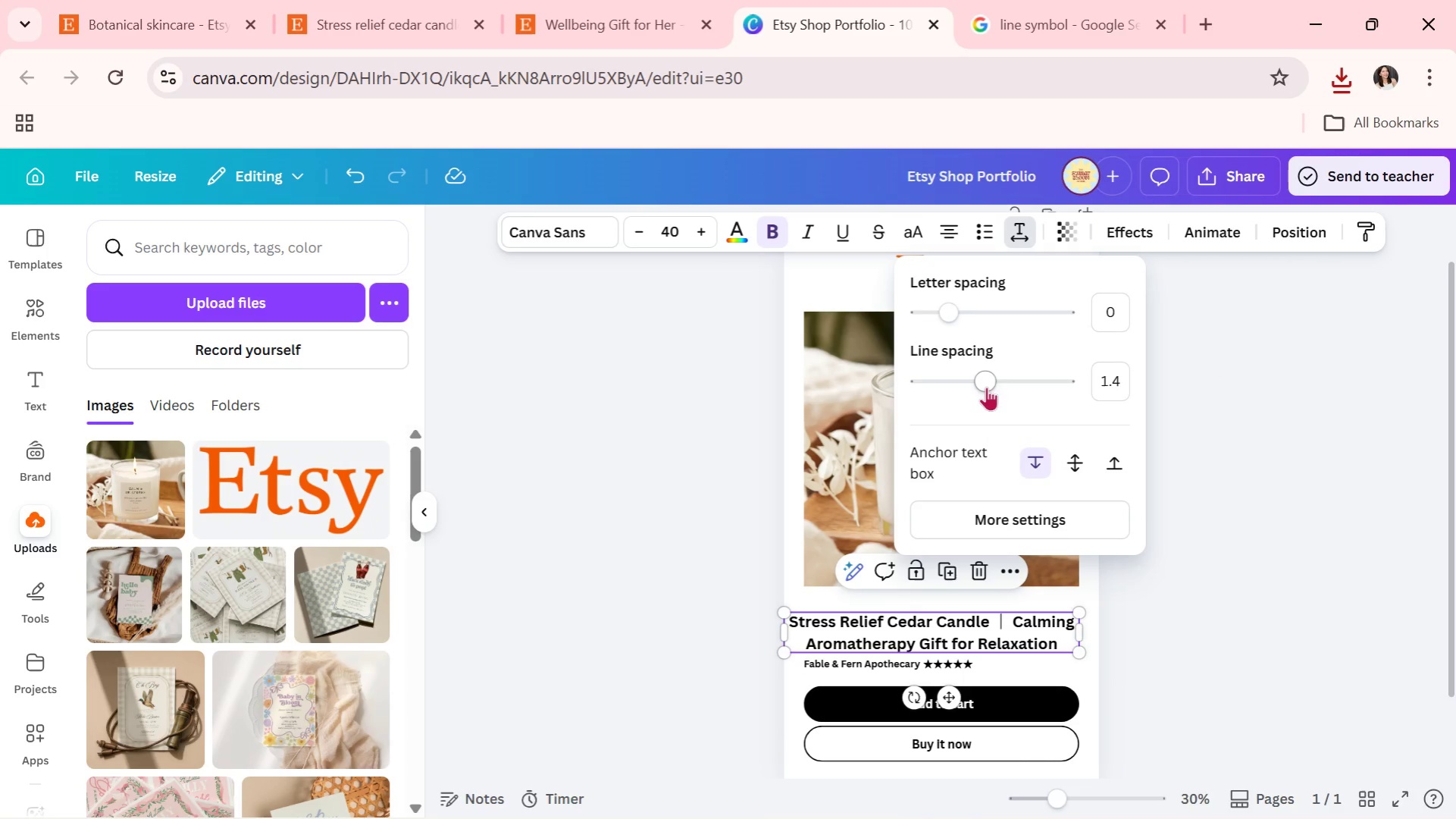 
left_click_drag(start_coordinate=[986, 378], to_coordinate=[960, 374])
 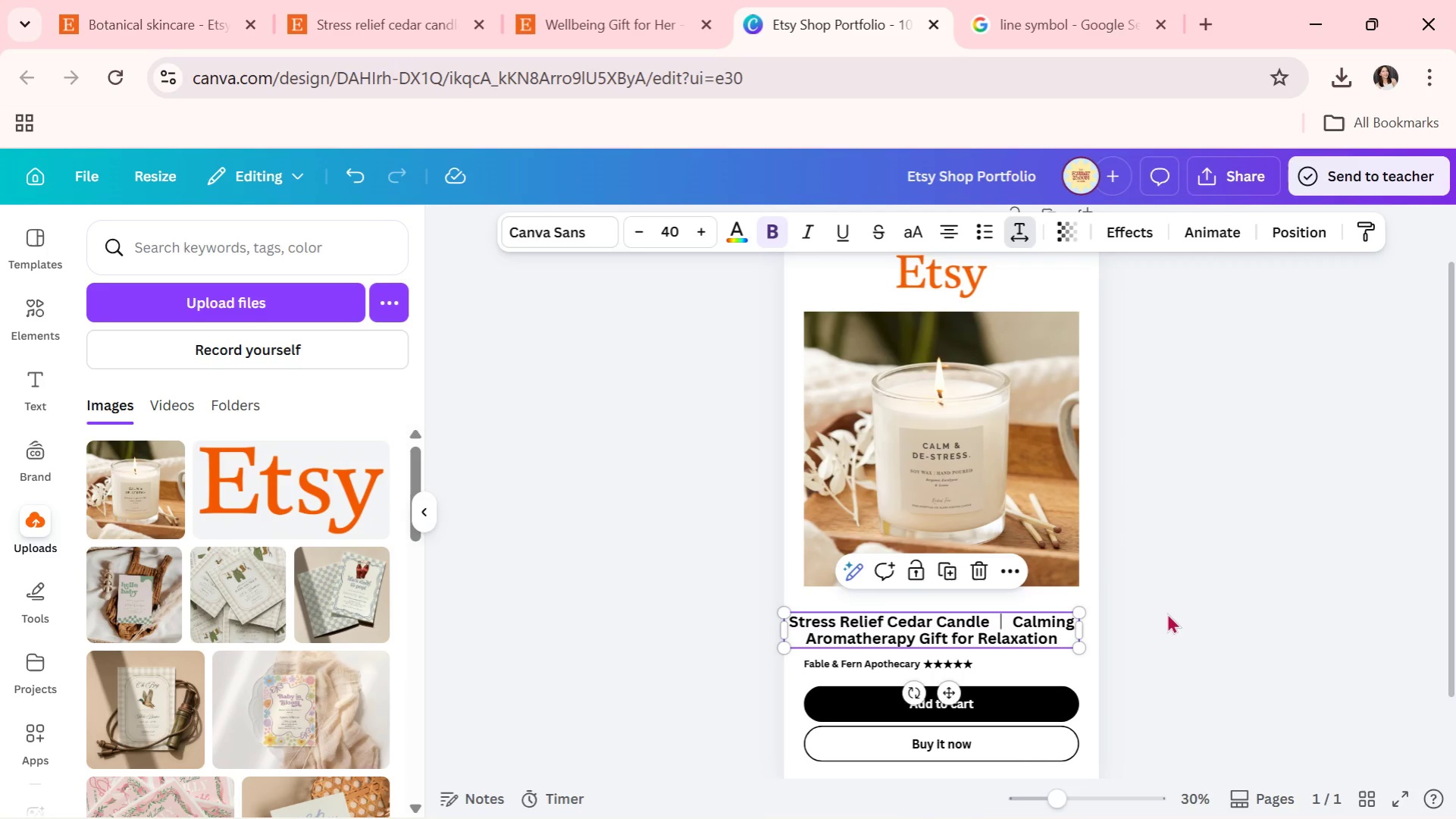 
double_click([1166, 613])
 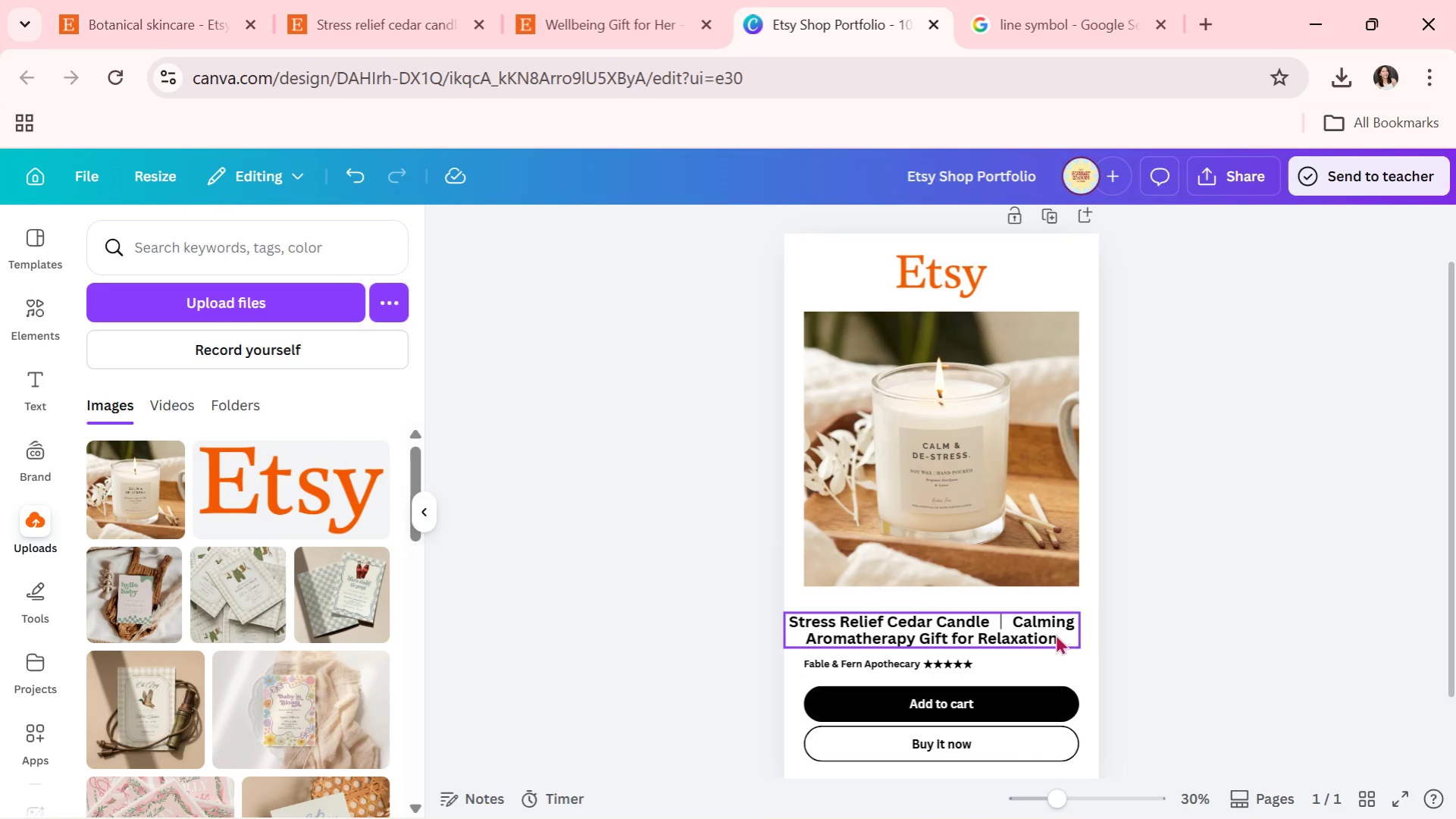 
left_click([1054, 634])
 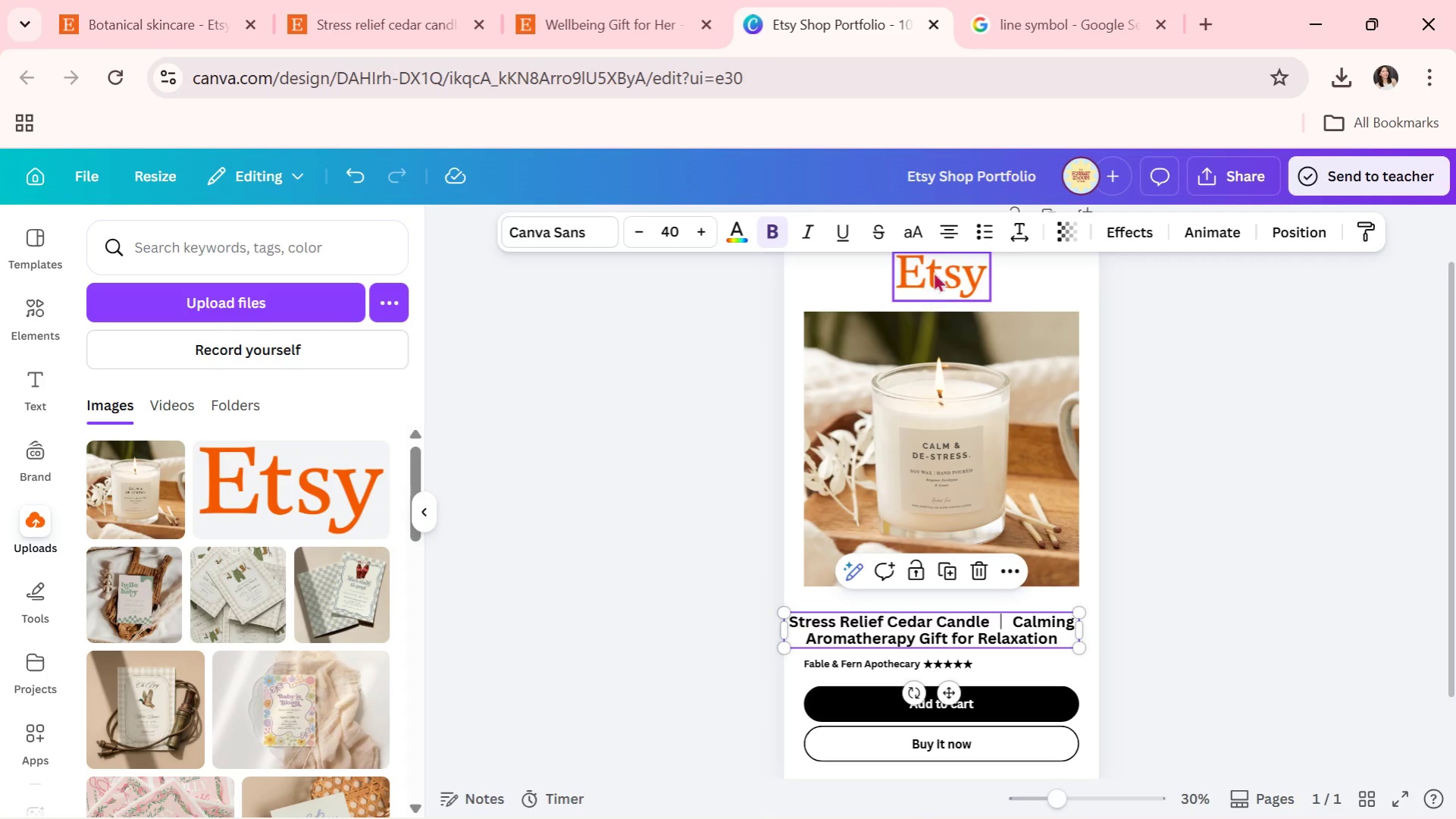 
left_click([950, 238])
 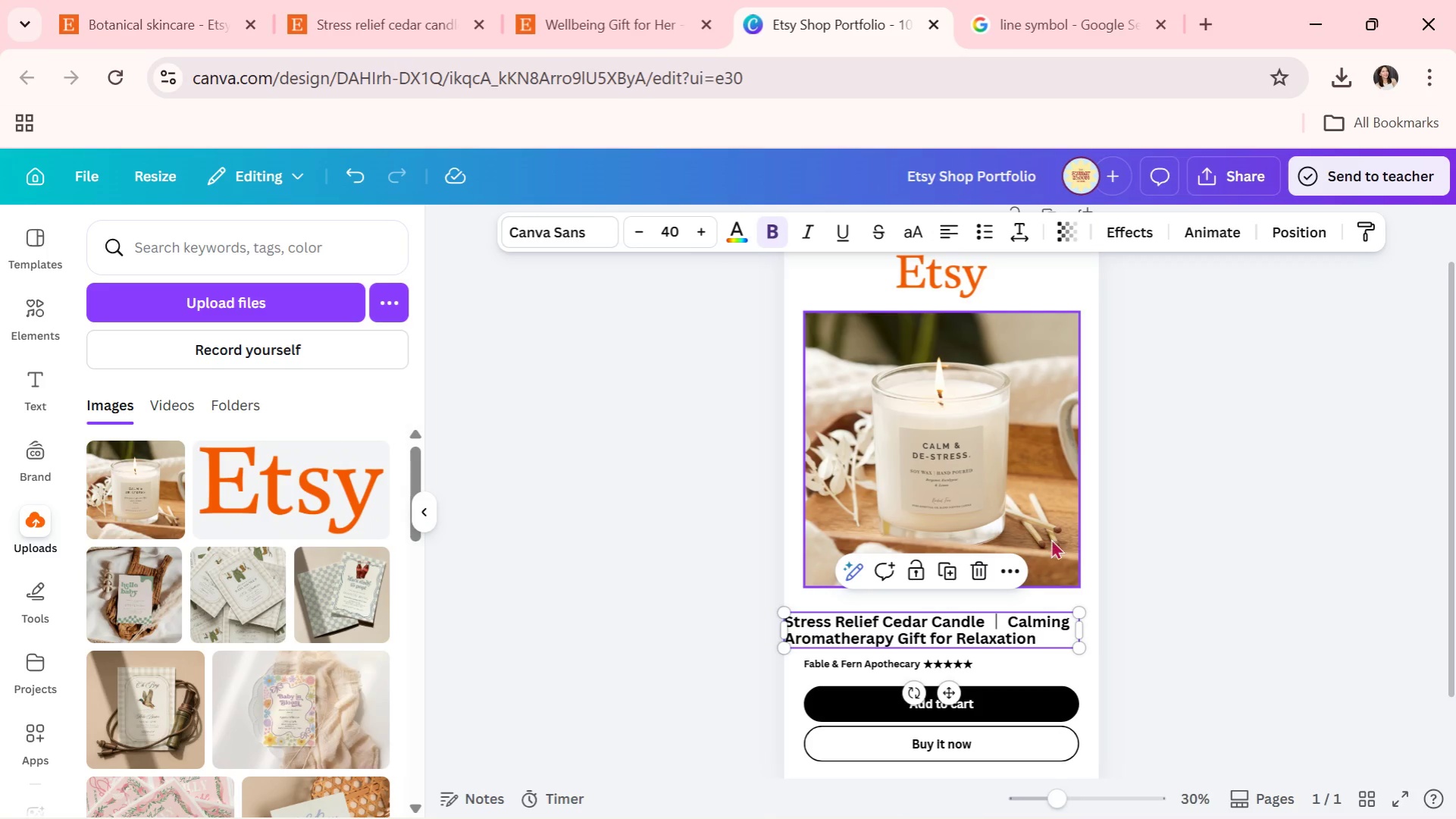 
left_click([1184, 622])
 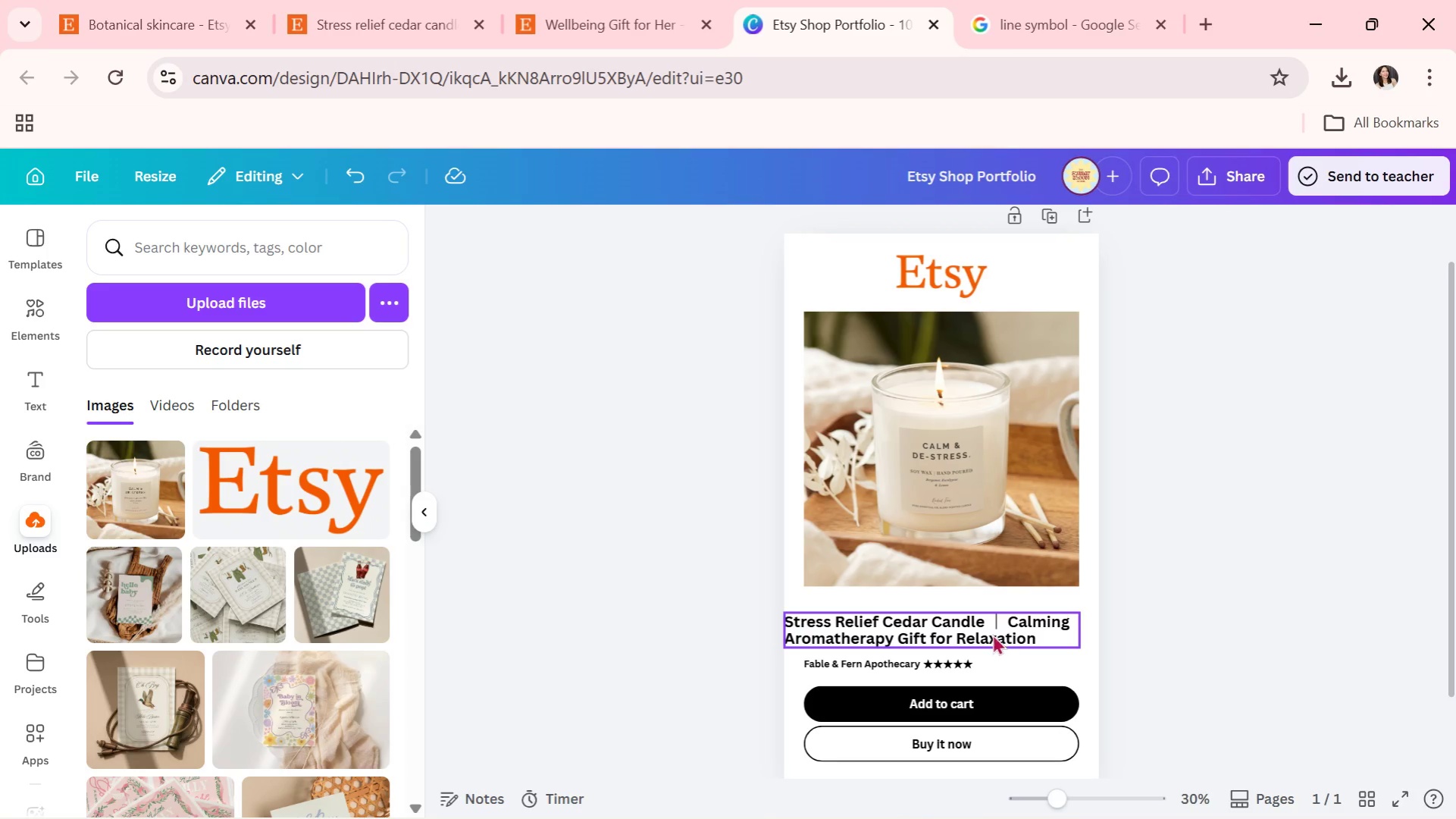 
left_click_drag(start_coordinate=[993, 631], to_coordinate=[1010, 623])
 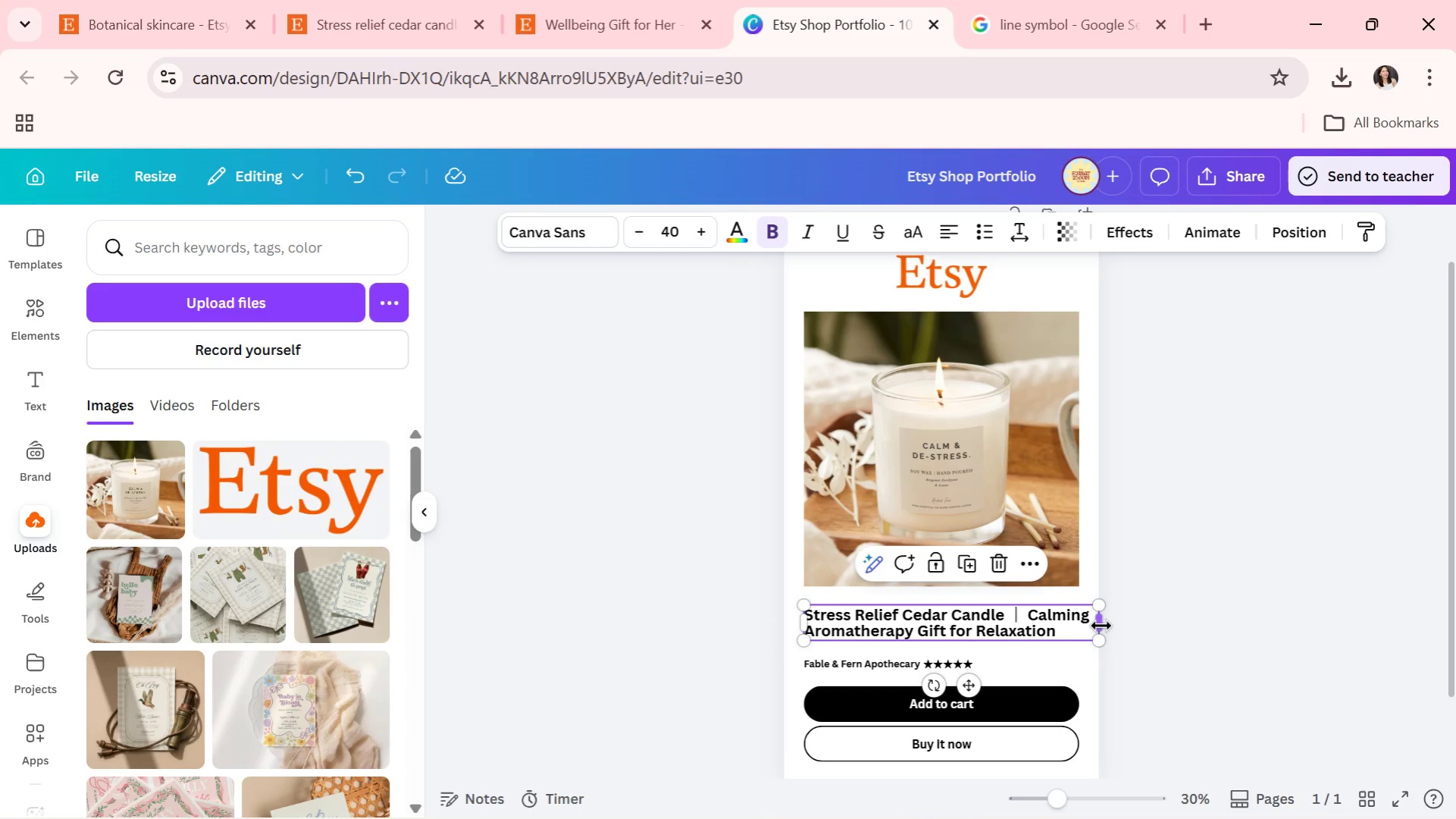 
left_click_drag(start_coordinate=[1103, 626], to_coordinate=[1079, 620])
 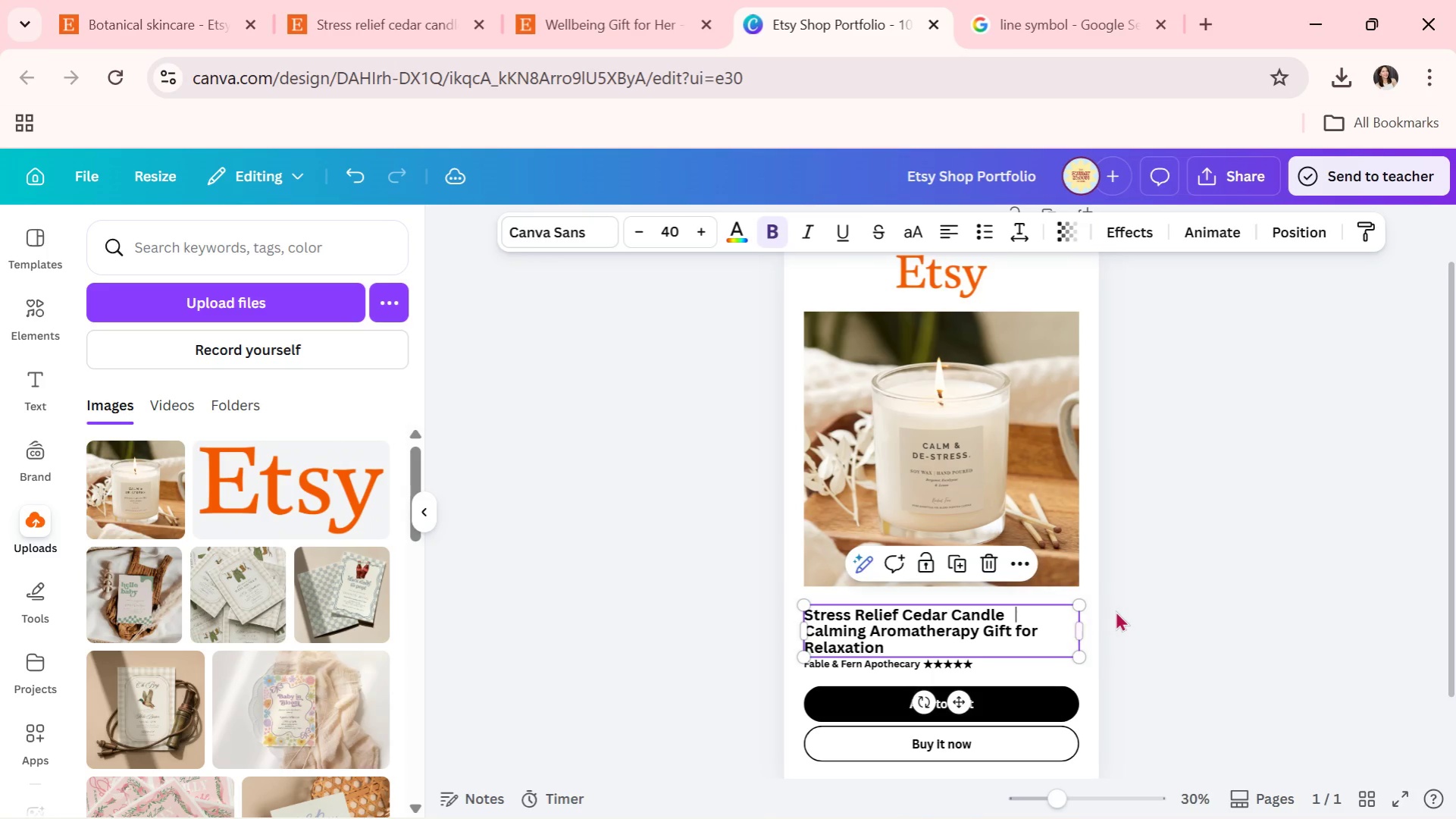 
left_click([1115, 610])
 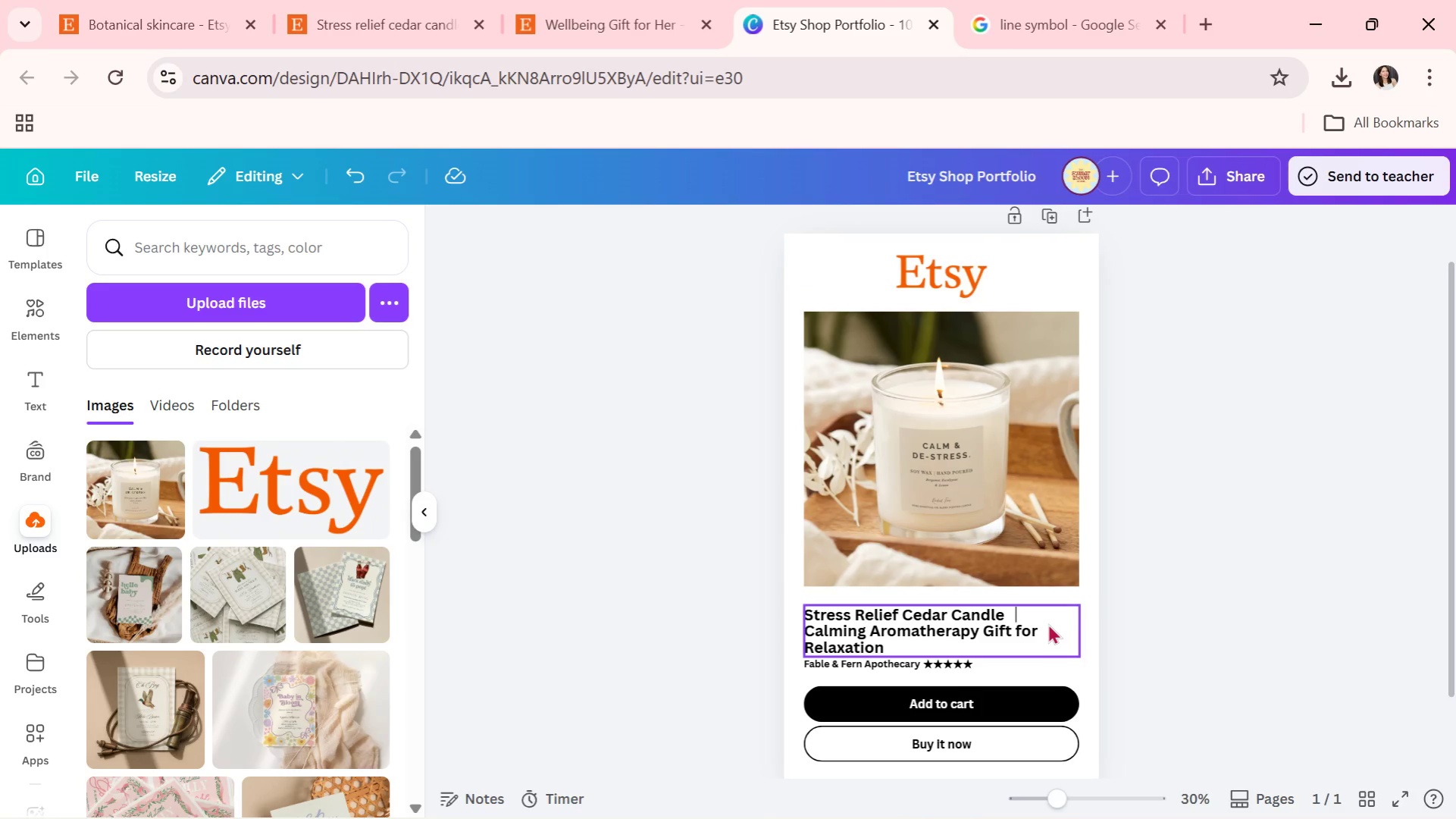 
left_click_drag(start_coordinate=[1047, 623], to_coordinate=[1044, 618])
 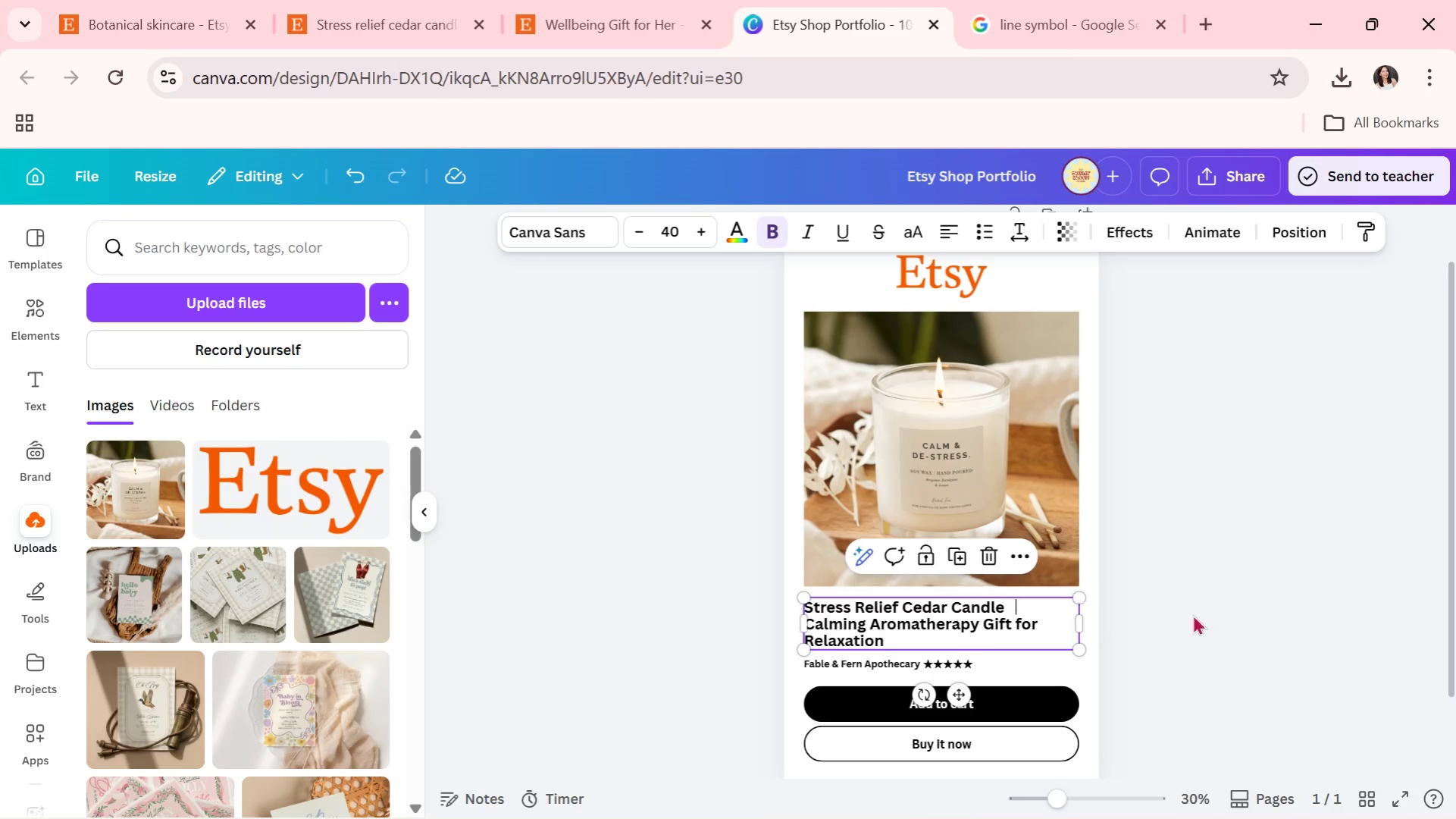 
left_click([1192, 614])
 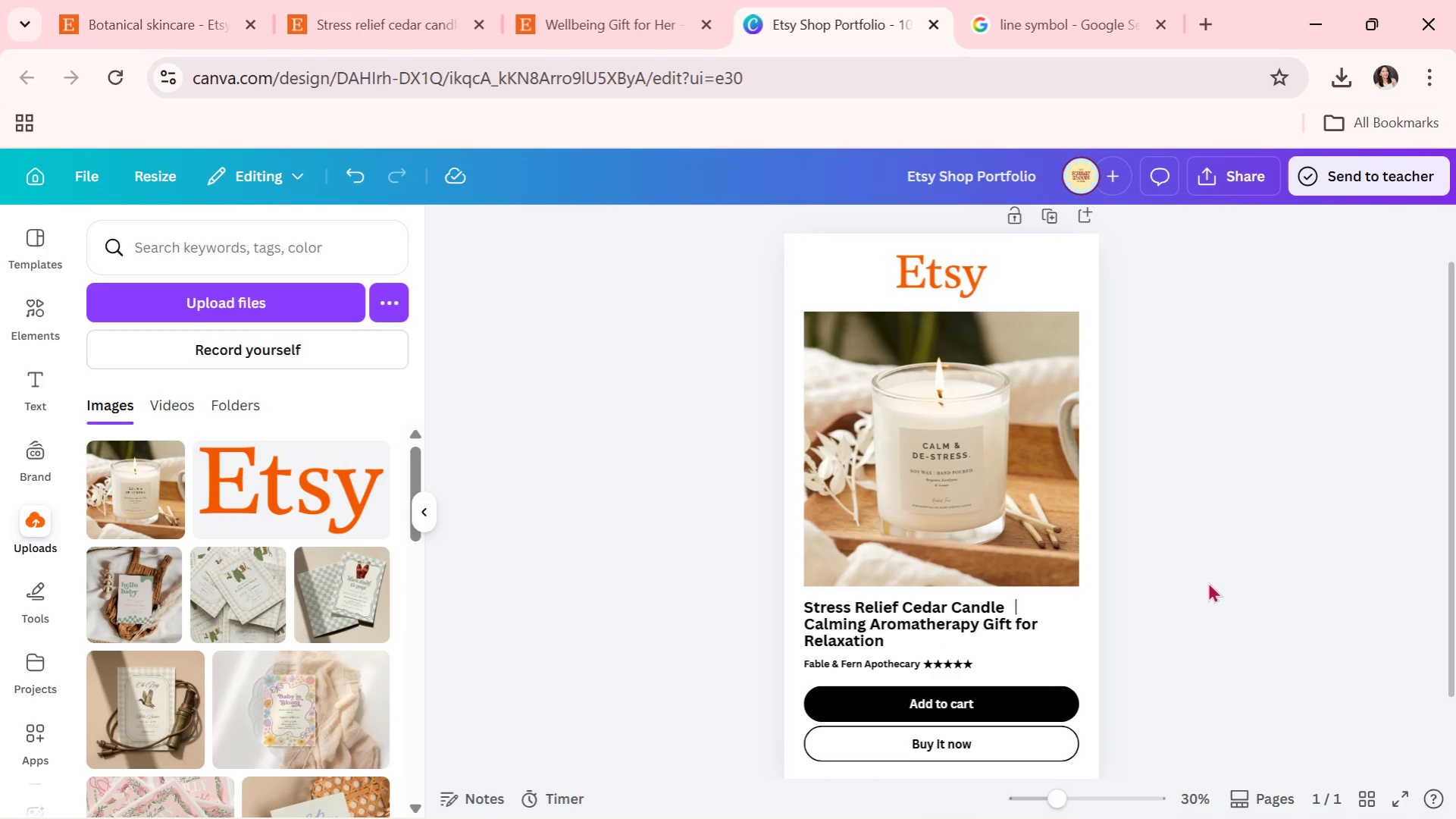 
scroll: coordinate [1207, 582], scroll_direction: down, amount: 1.0
 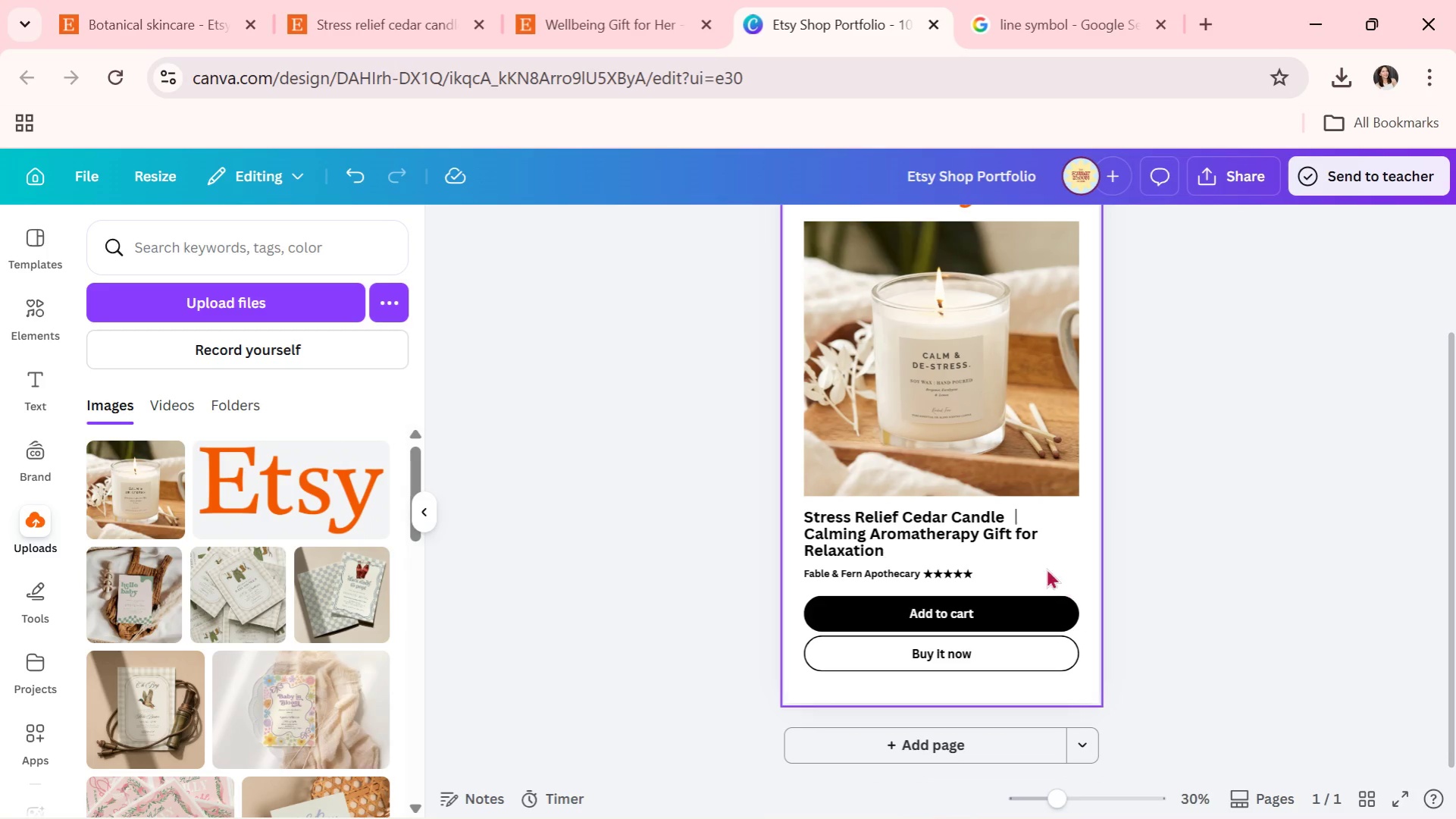 
left_click([1035, 551])
 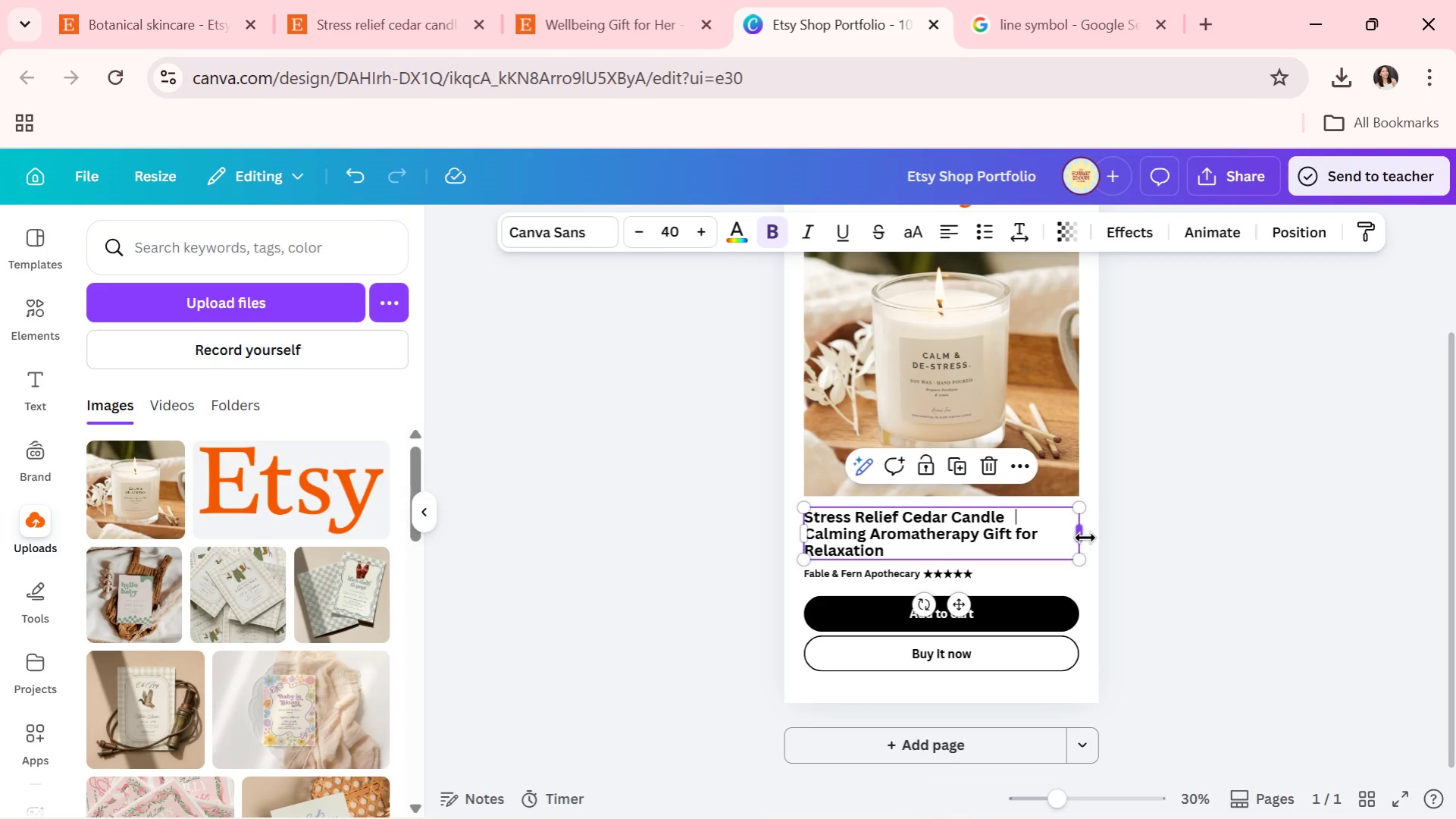 
left_click_drag(start_coordinate=[1085, 538], to_coordinate=[1081, 532])
 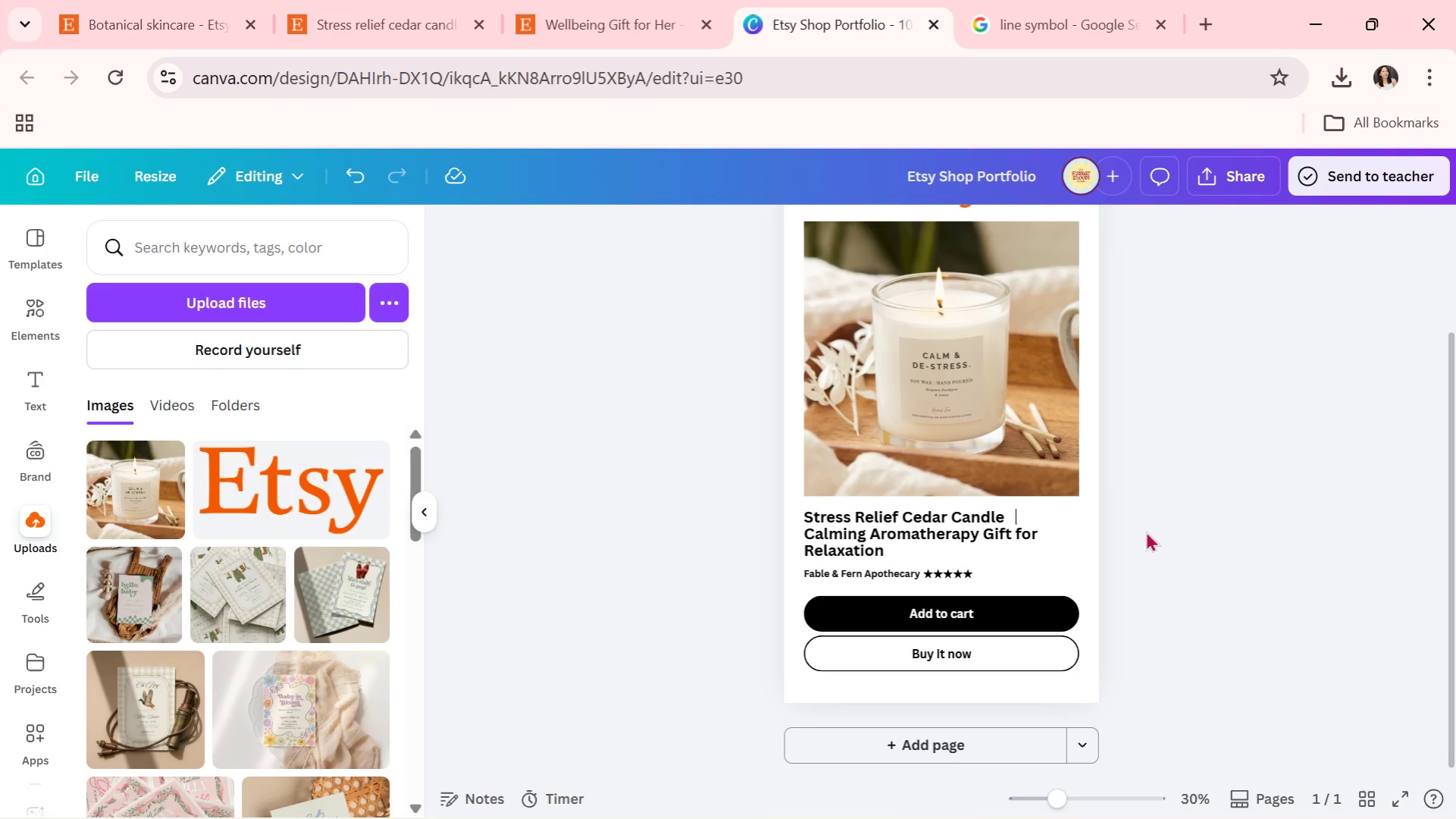 
double_click([1145, 531])
 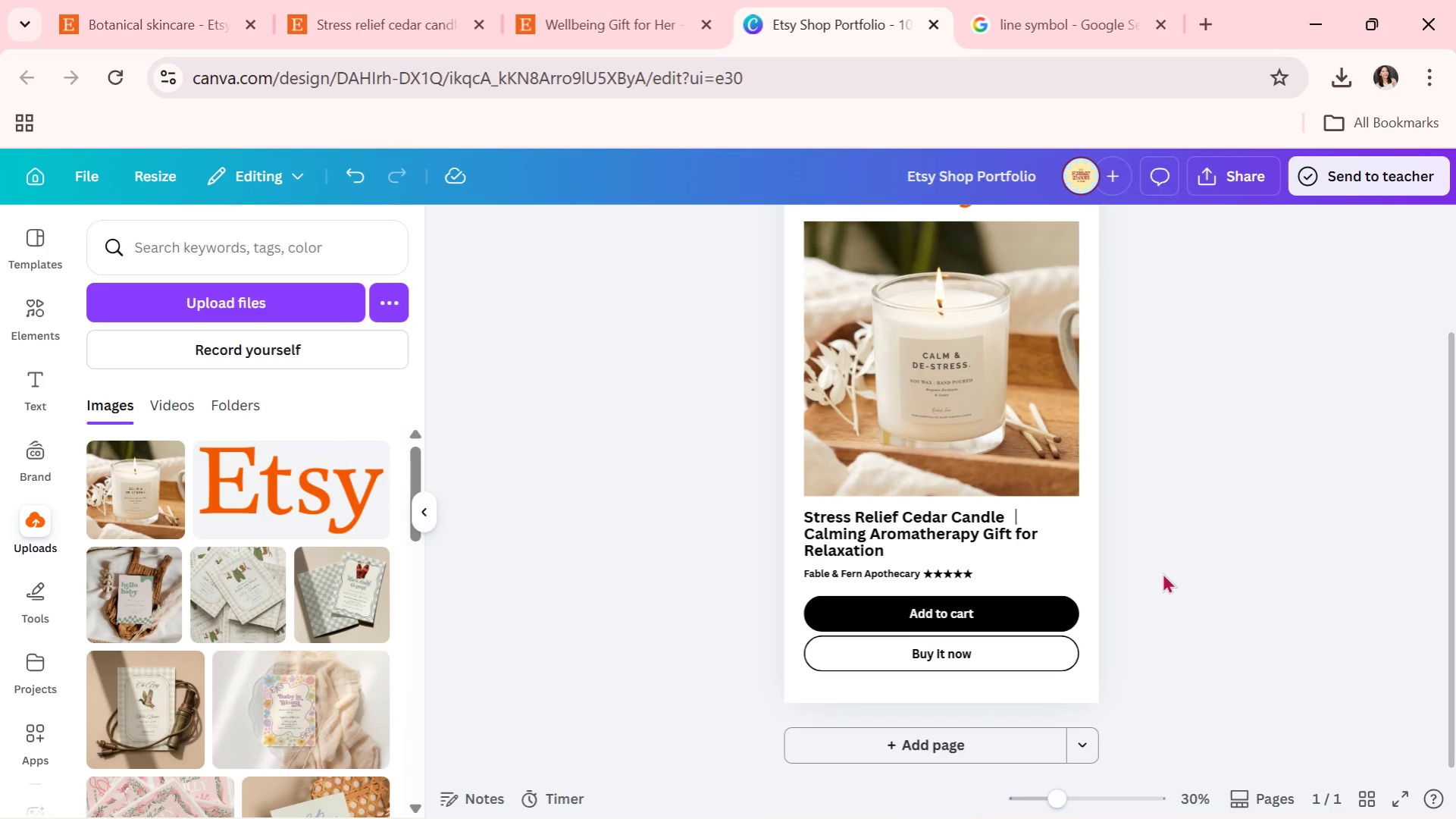 
scroll: coordinate [1162, 574], scroll_direction: up, amount: 1.0
 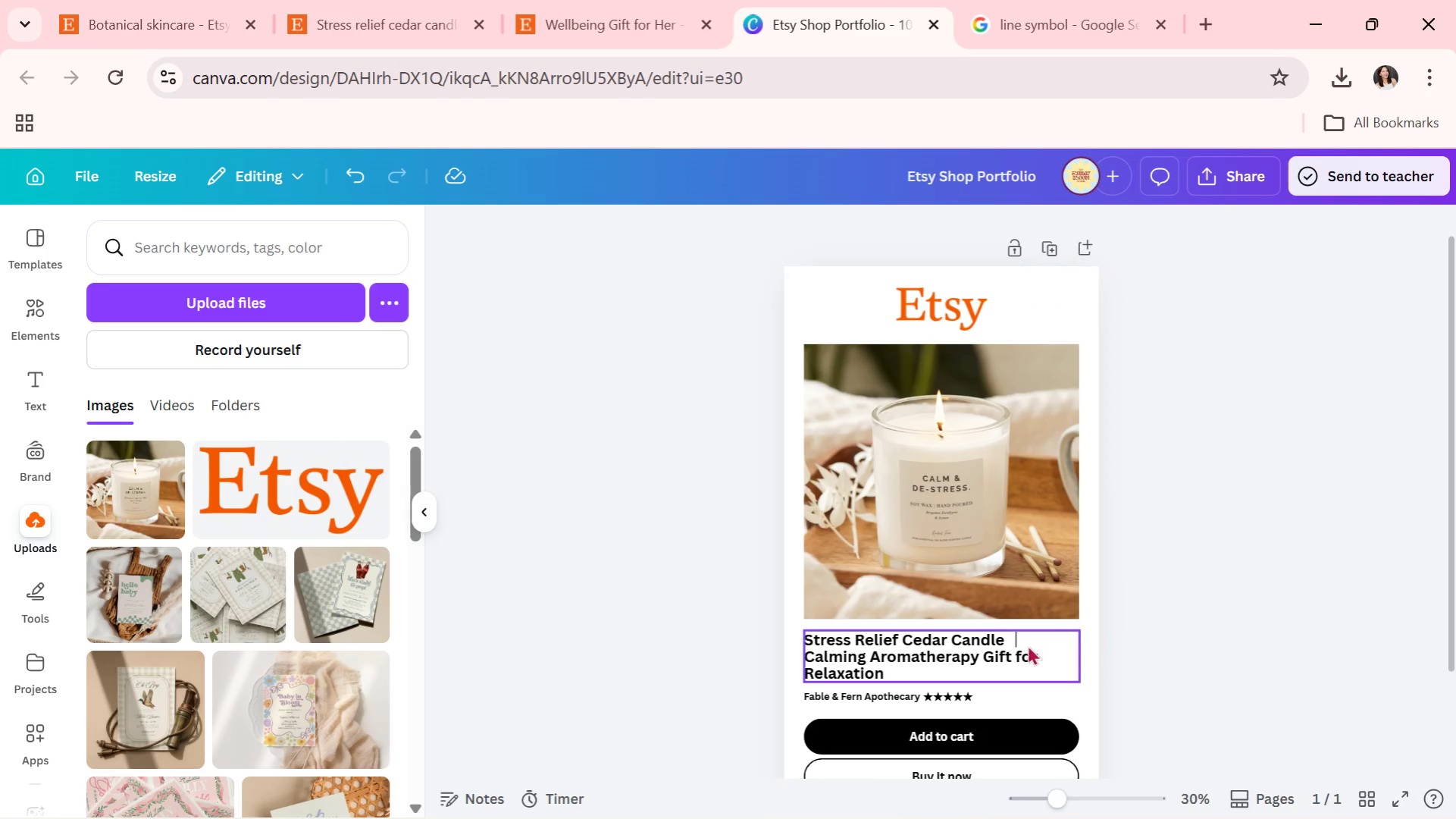 
left_click([1022, 648])
 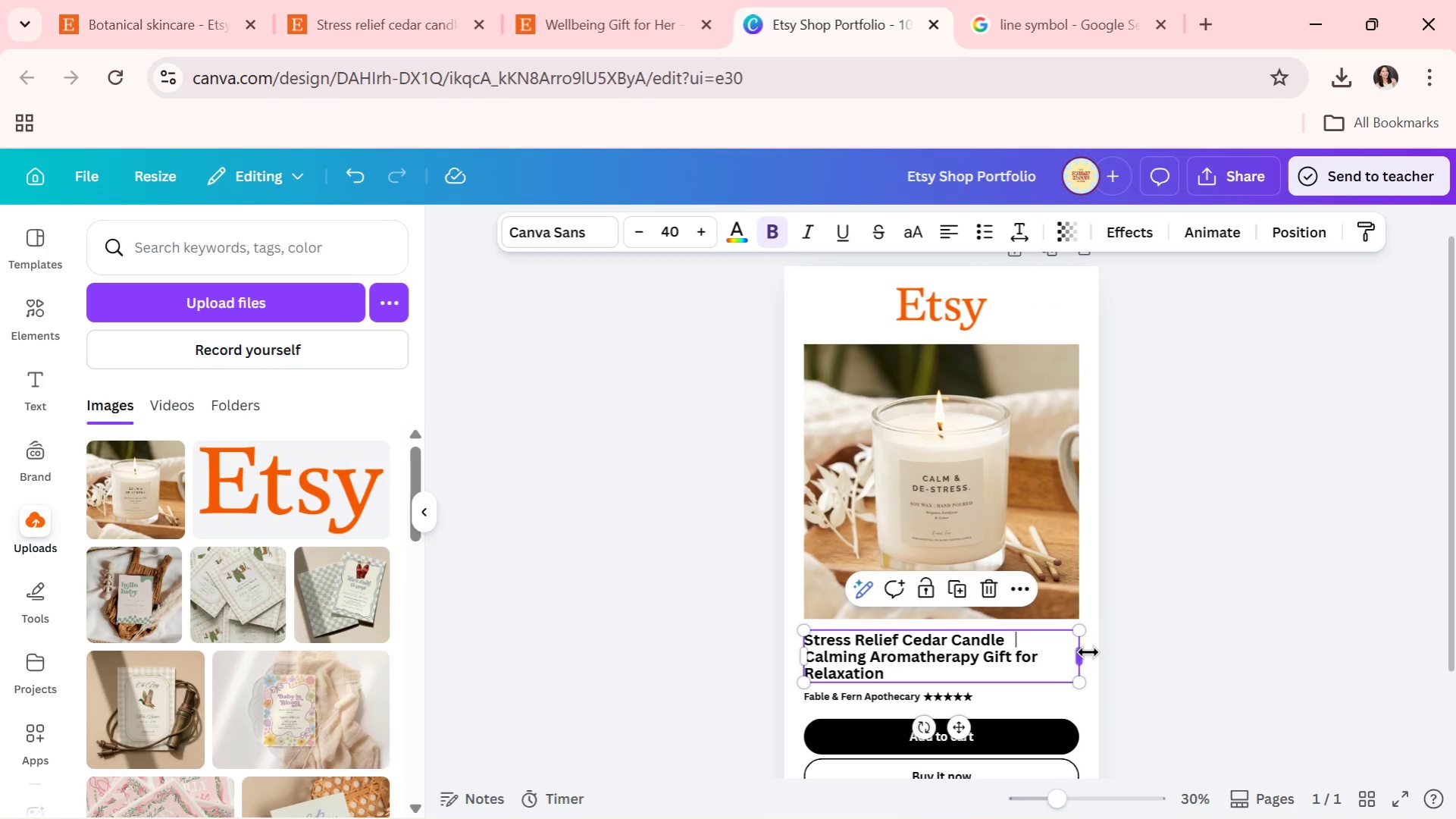 
left_click_drag(start_coordinate=[1087, 653], to_coordinate=[1107, 655])
 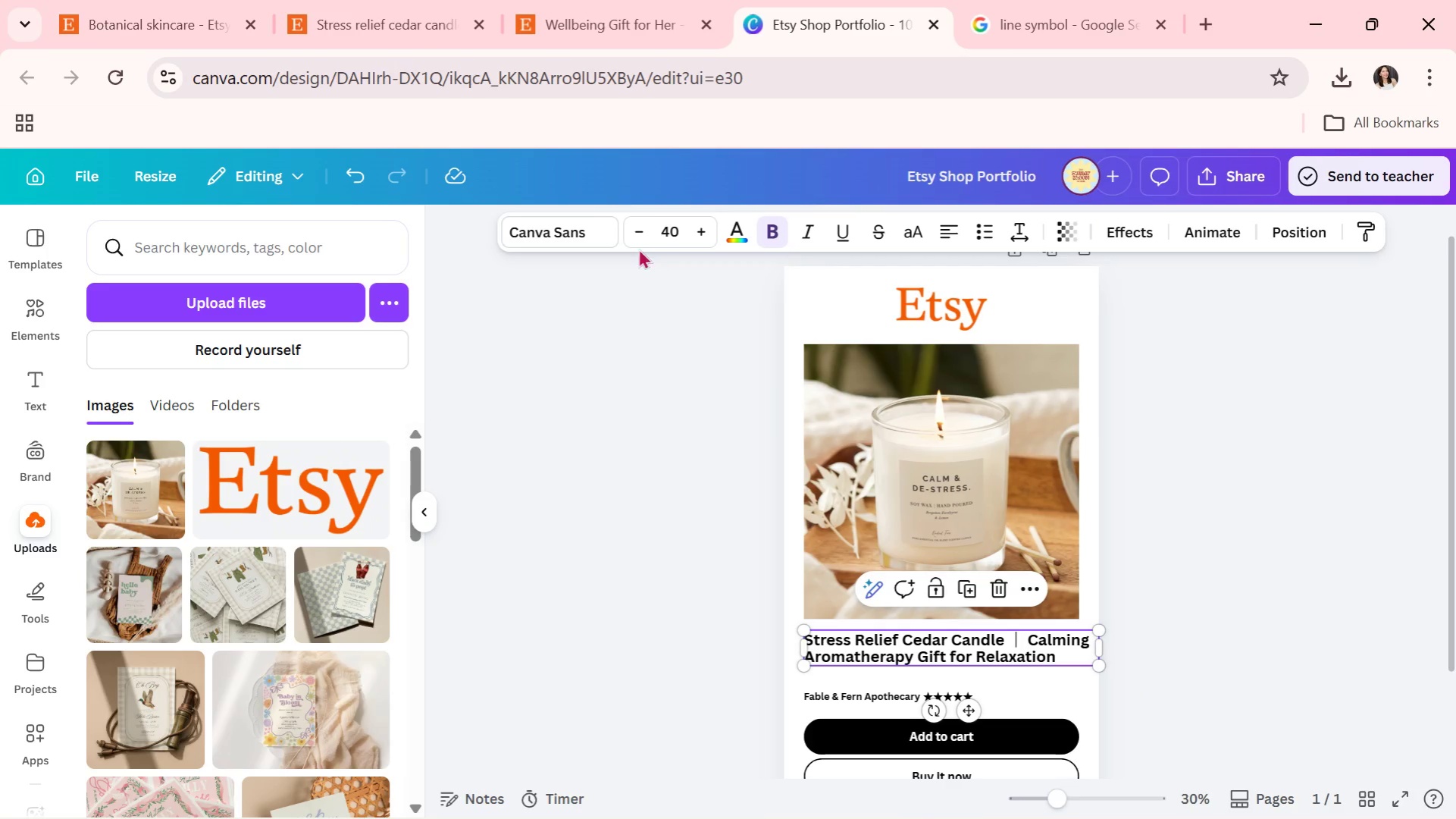 
left_click([635, 235])
 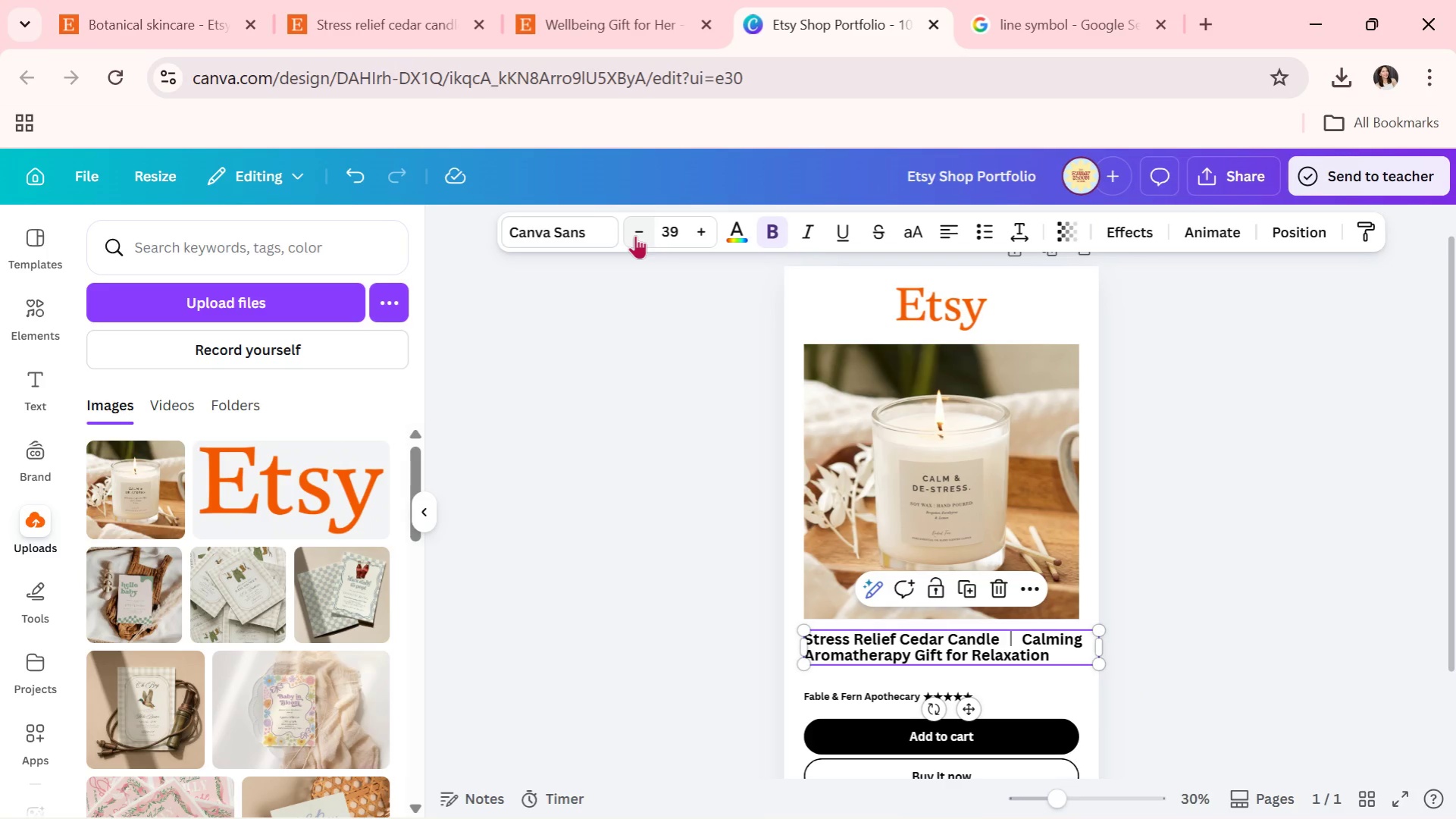 
left_click([635, 235])
 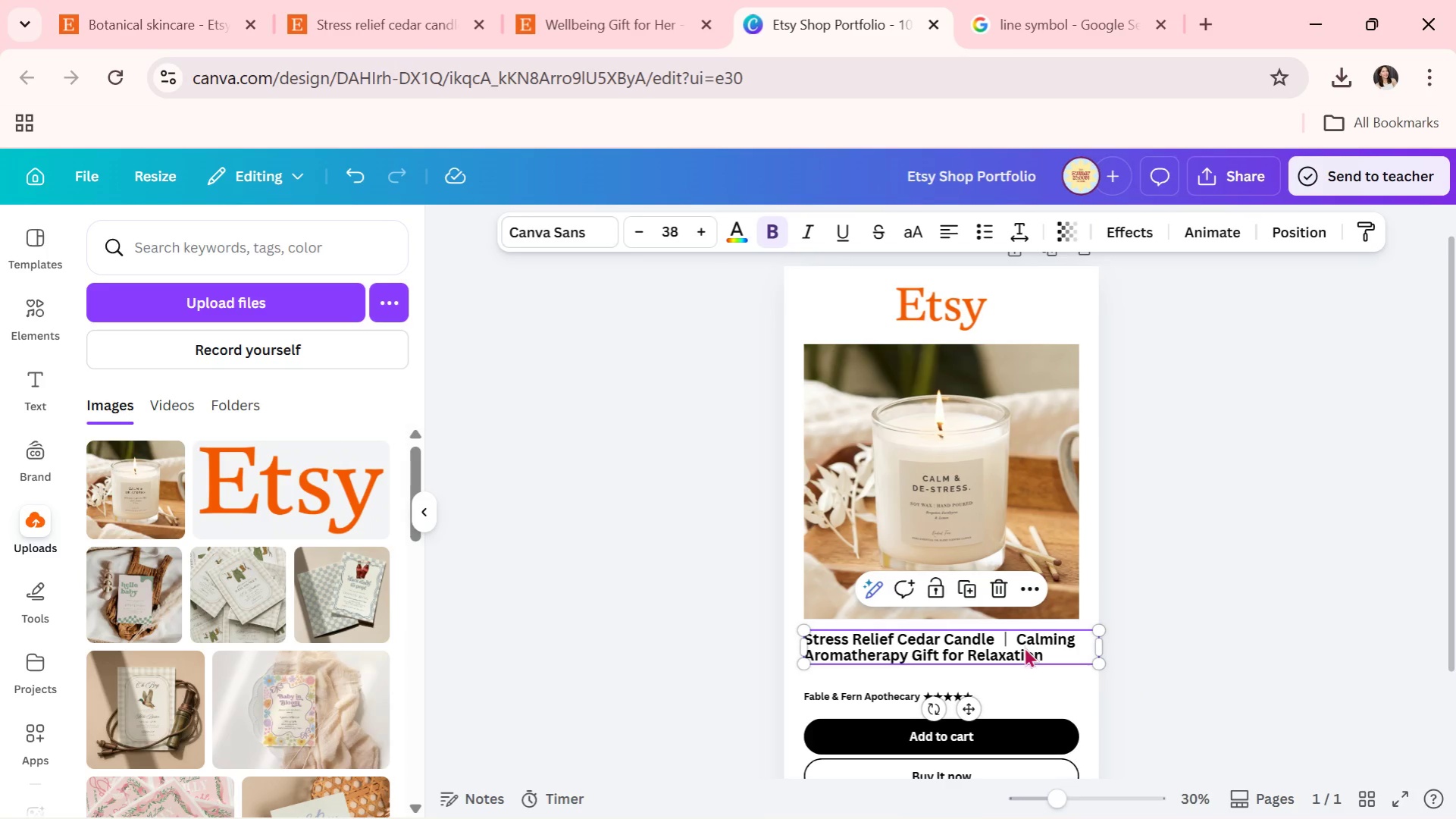 
left_click_drag(start_coordinate=[1024, 647], to_coordinate=[1025, 654])
 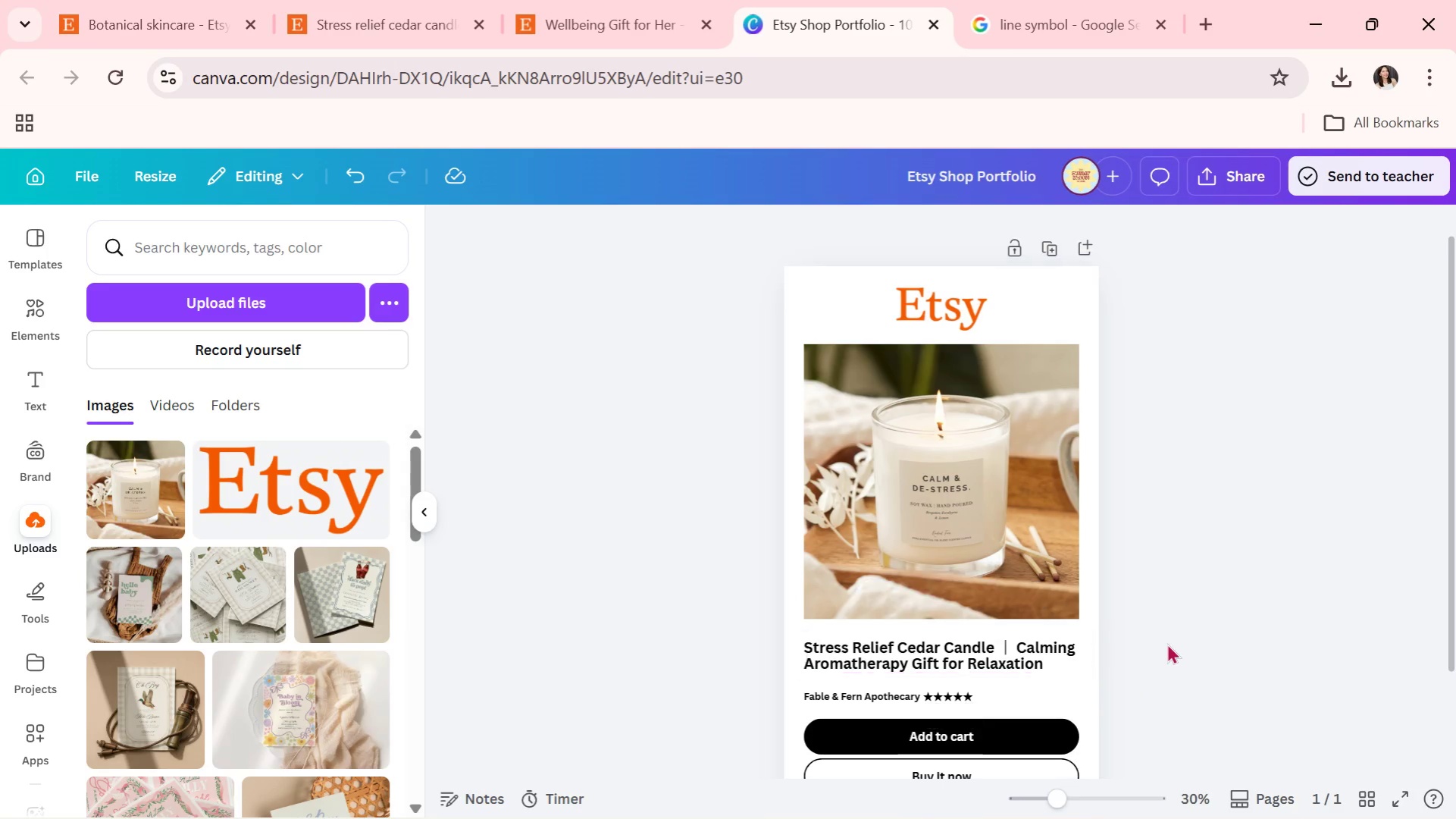 
double_click([1166, 643])
 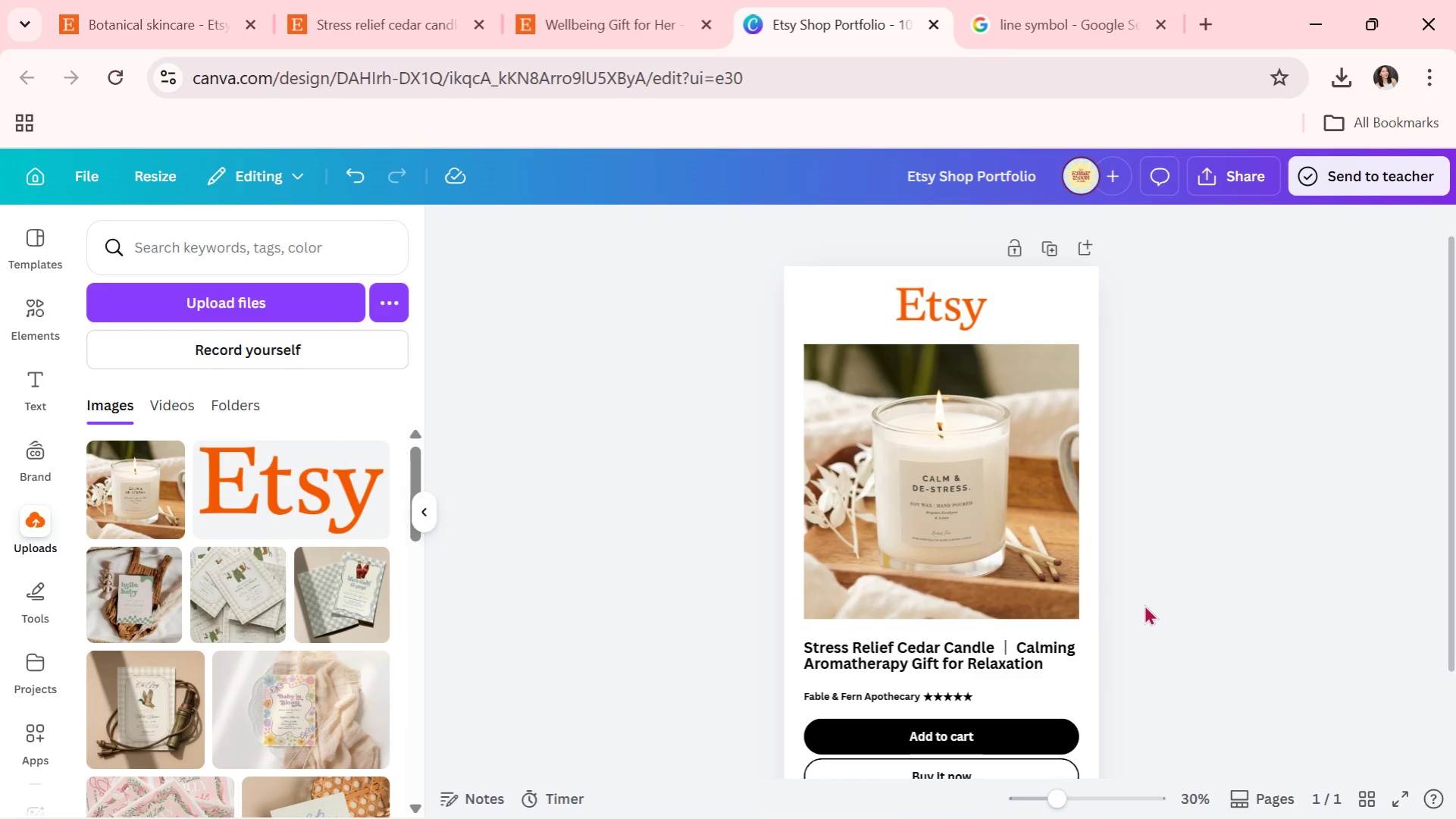 
scroll: coordinate [1143, 604], scroll_direction: down, amount: 1.0
 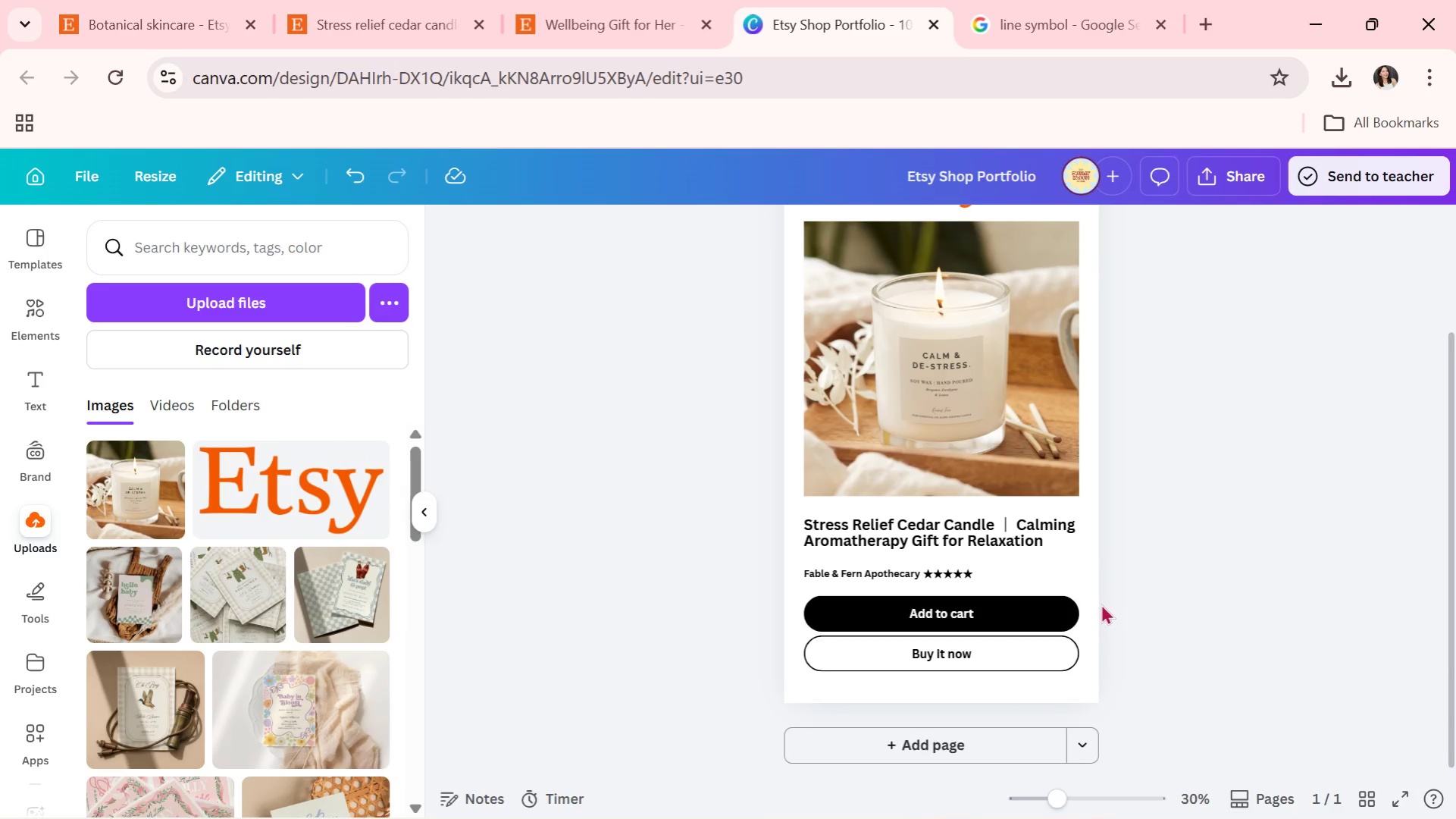 
scroll: coordinate [1101, 604], scroll_direction: up, amount: 1.0
 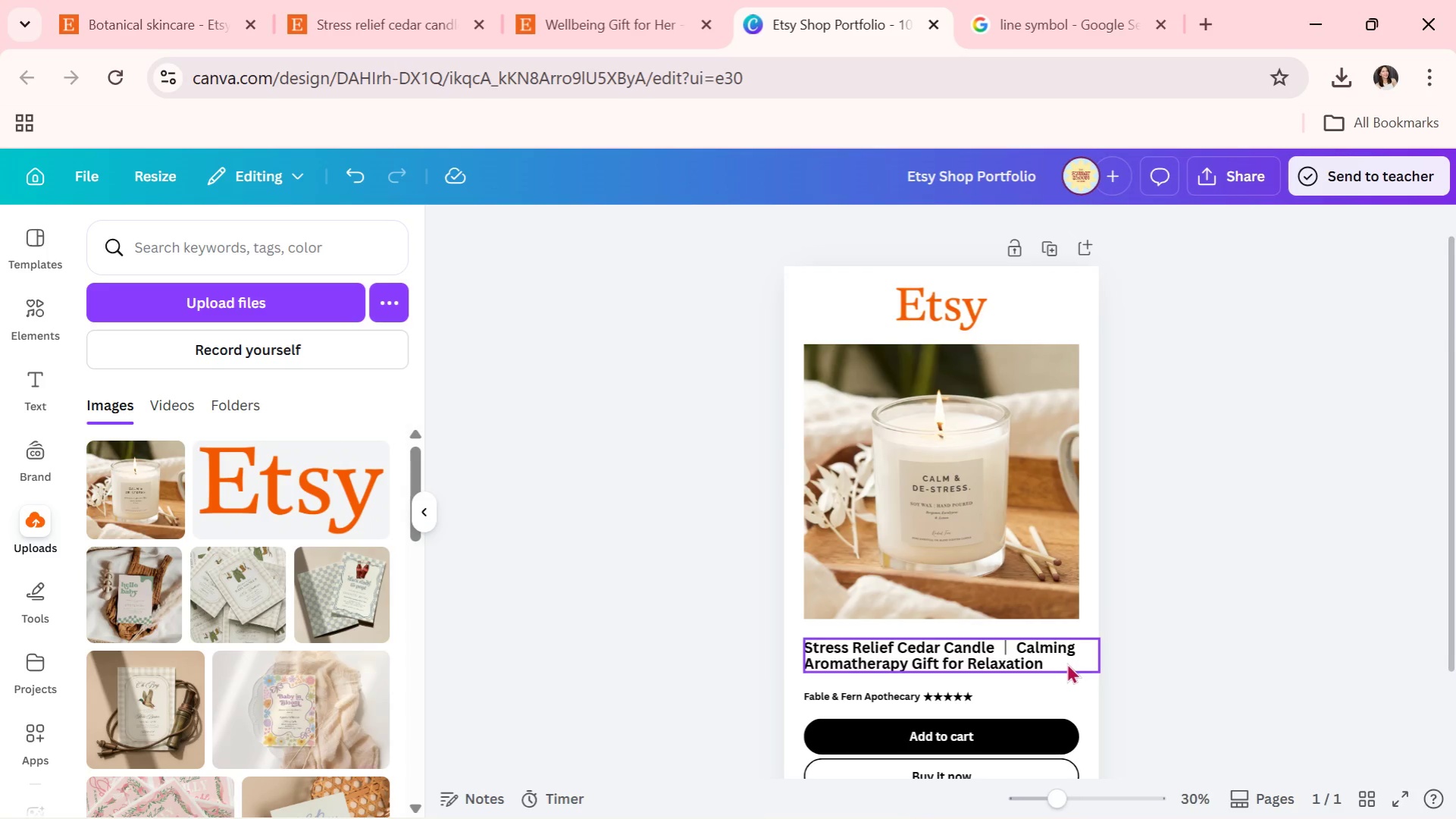 
scroll: coordinate [1230, 559], scroll_direction: down, amount: 4.0
 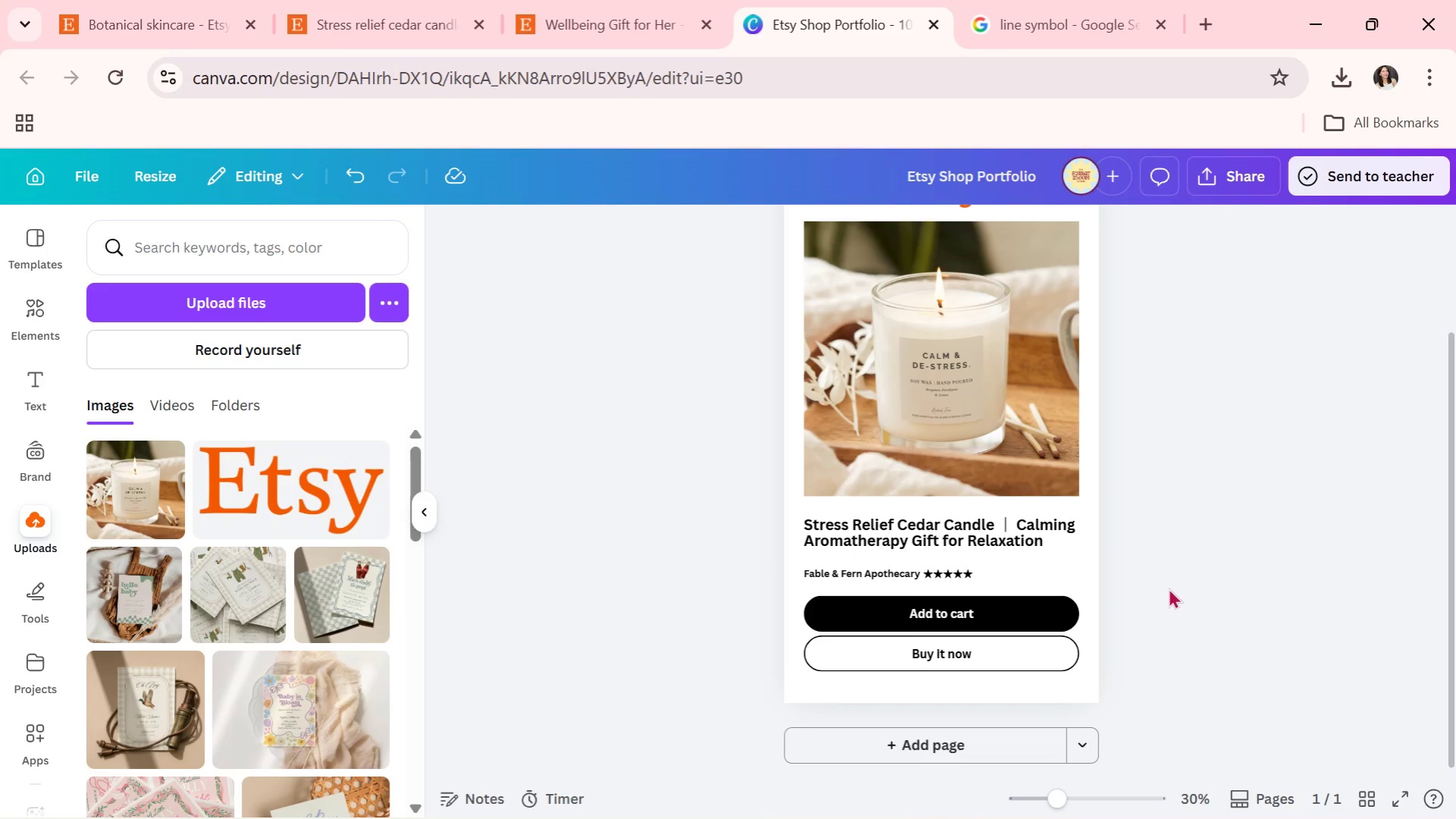 
scroll: coordinate [1168, 588], scroll_direction: up, amount: 1.0
 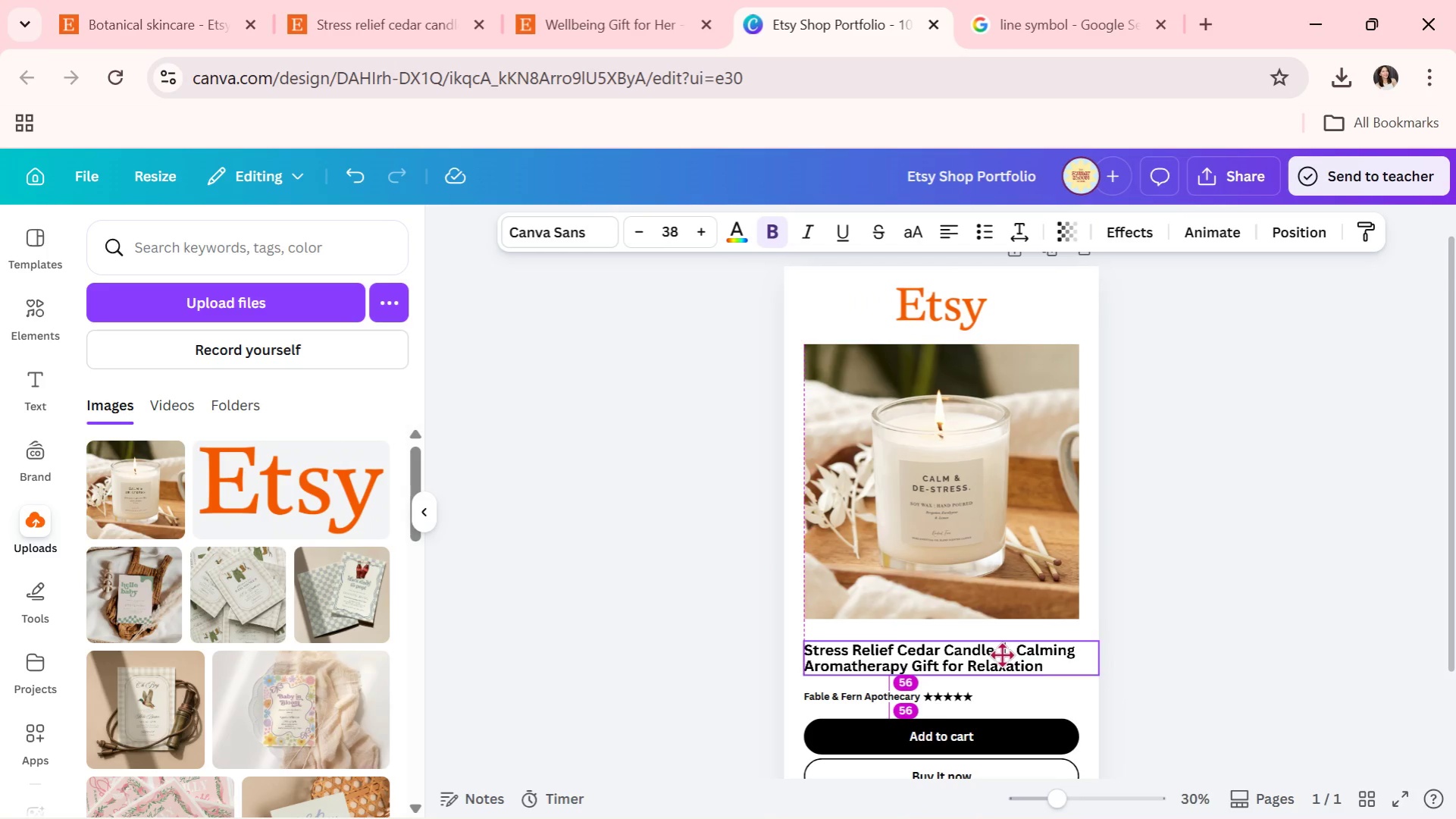 
left_click_drag(start_coordinate=[1110, 663], to_coordinate=[1087, 657])
 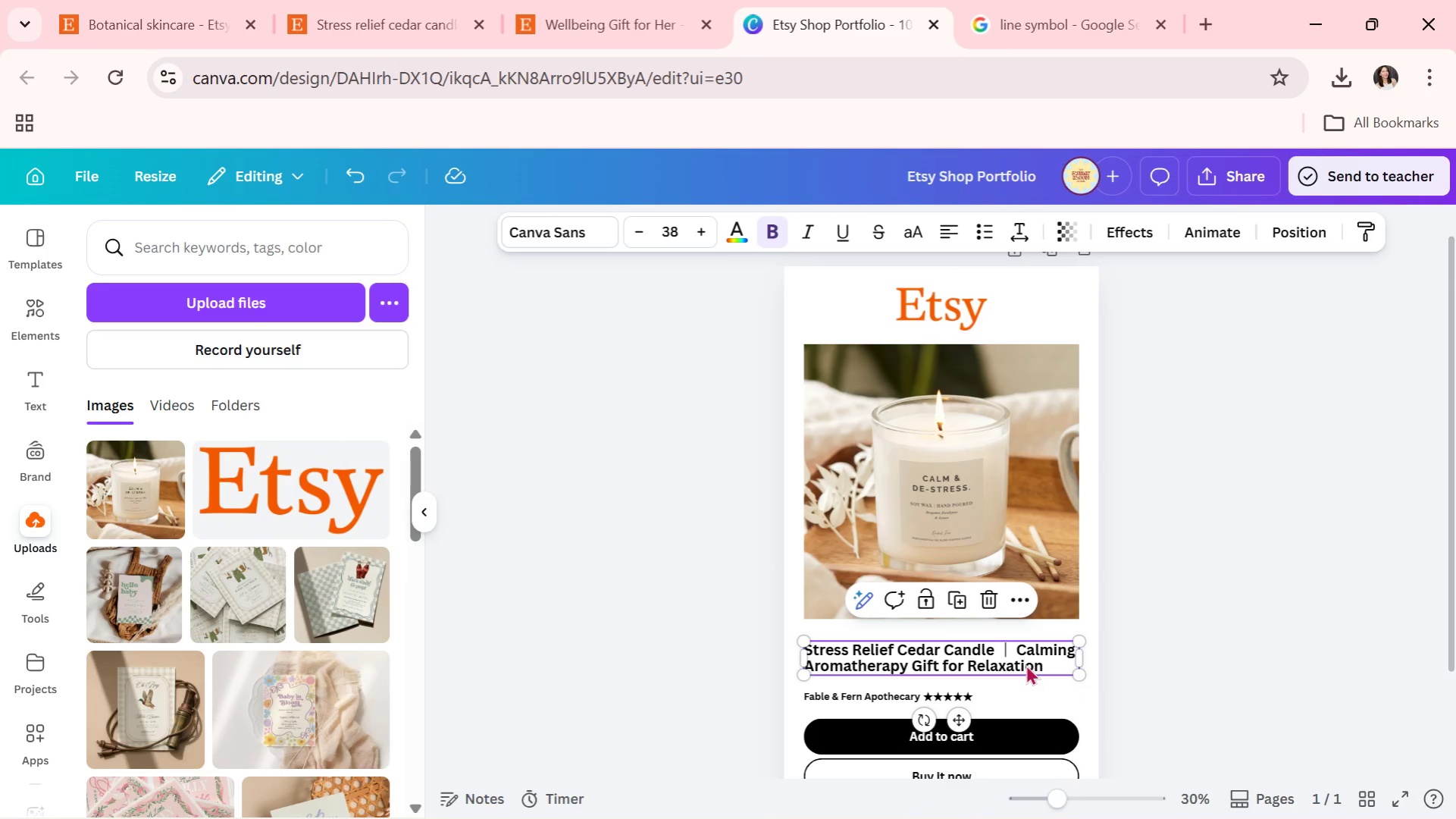 
left_click([1025, 664])
 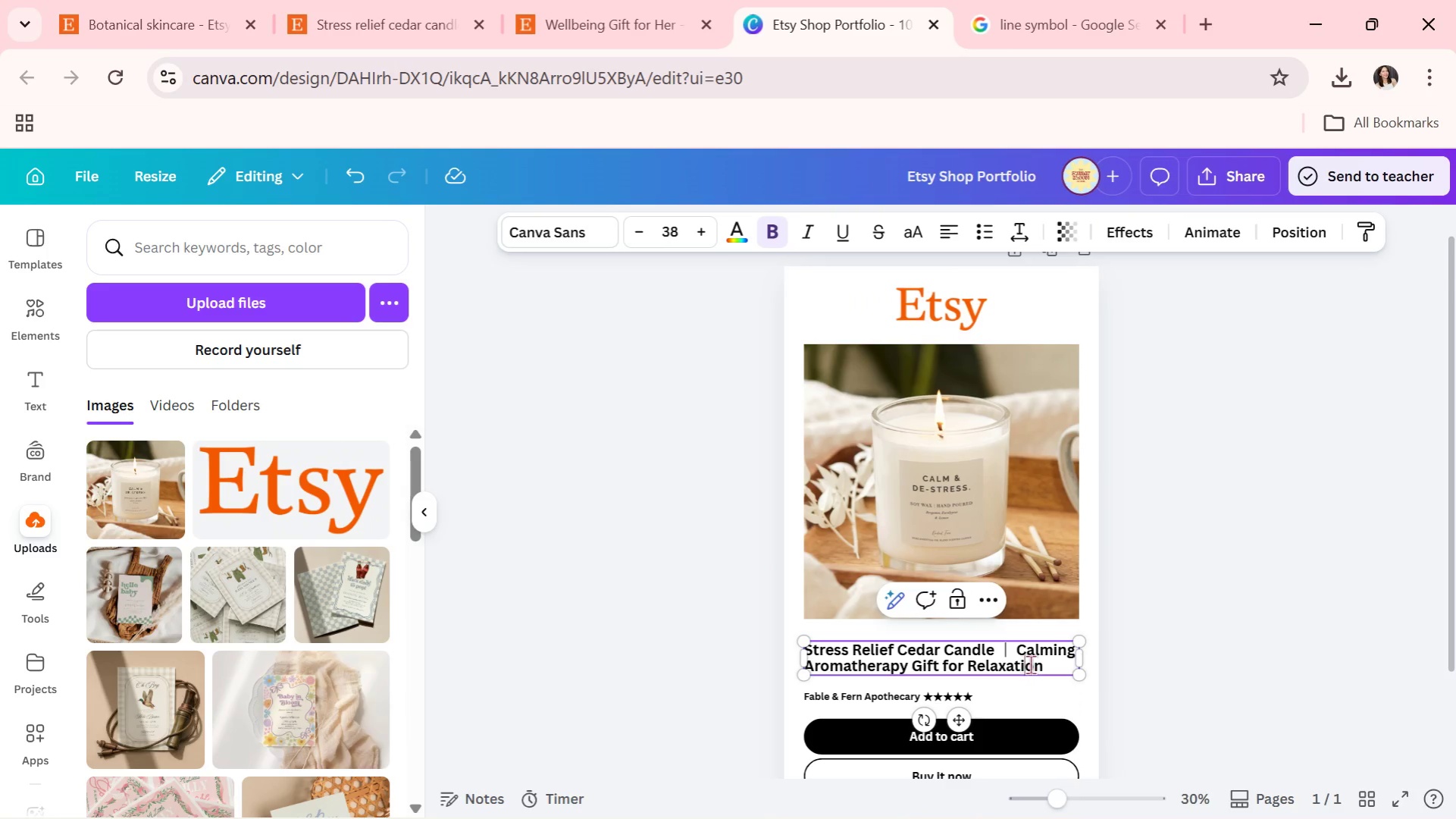 
left_click([1157, 650])
 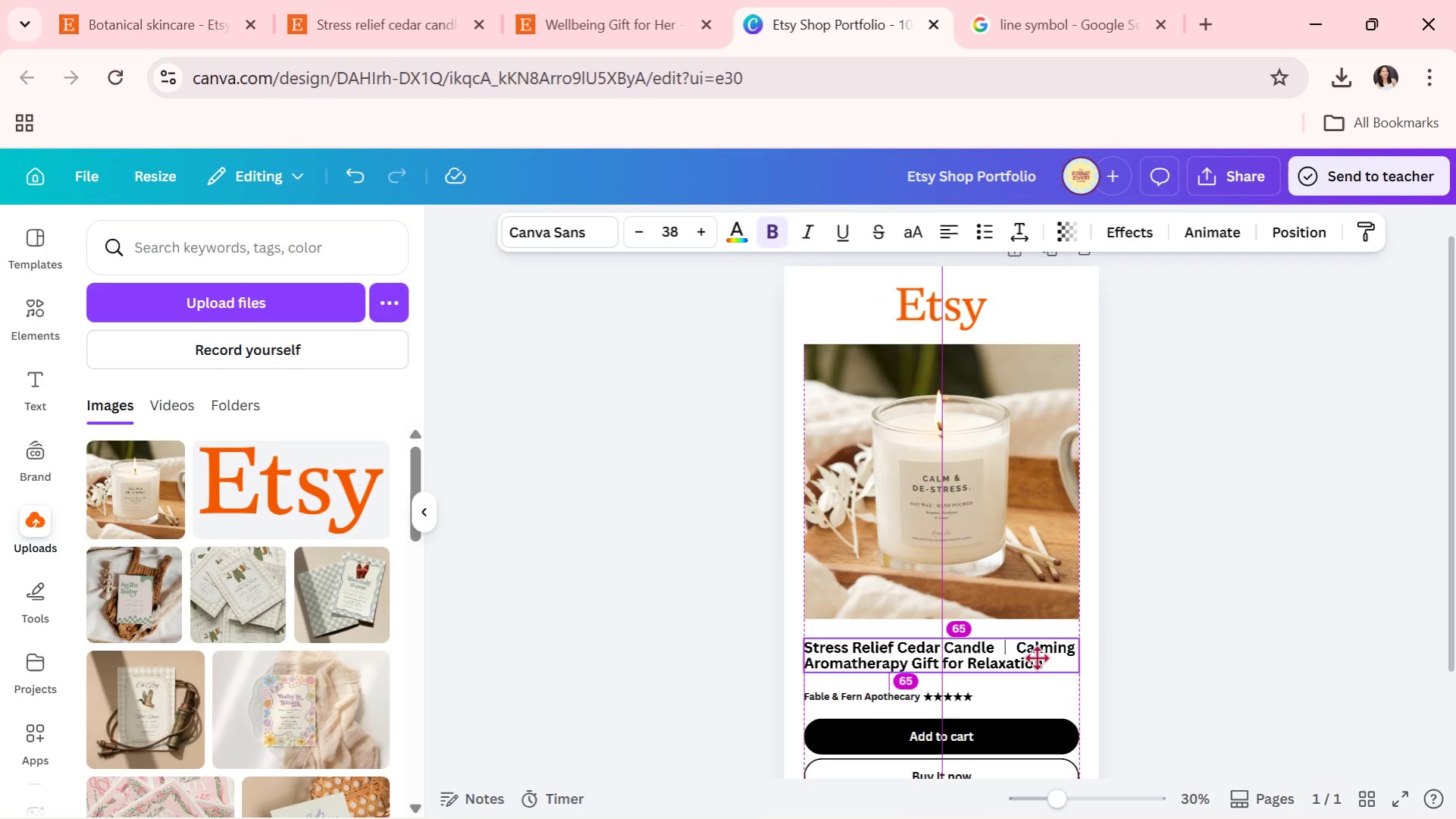 
wait(5.47)
 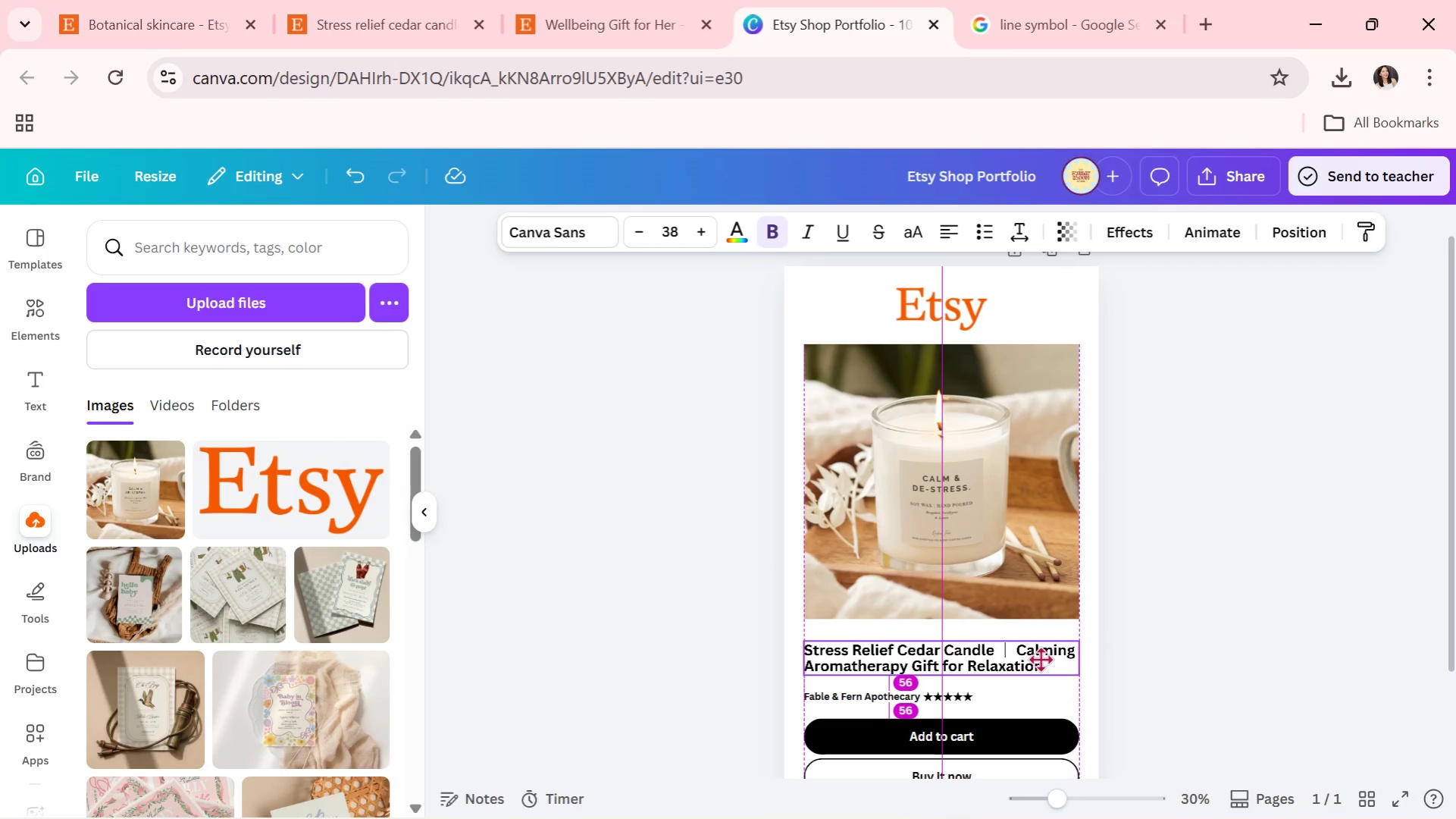 
double_click([1194, 642])
 